 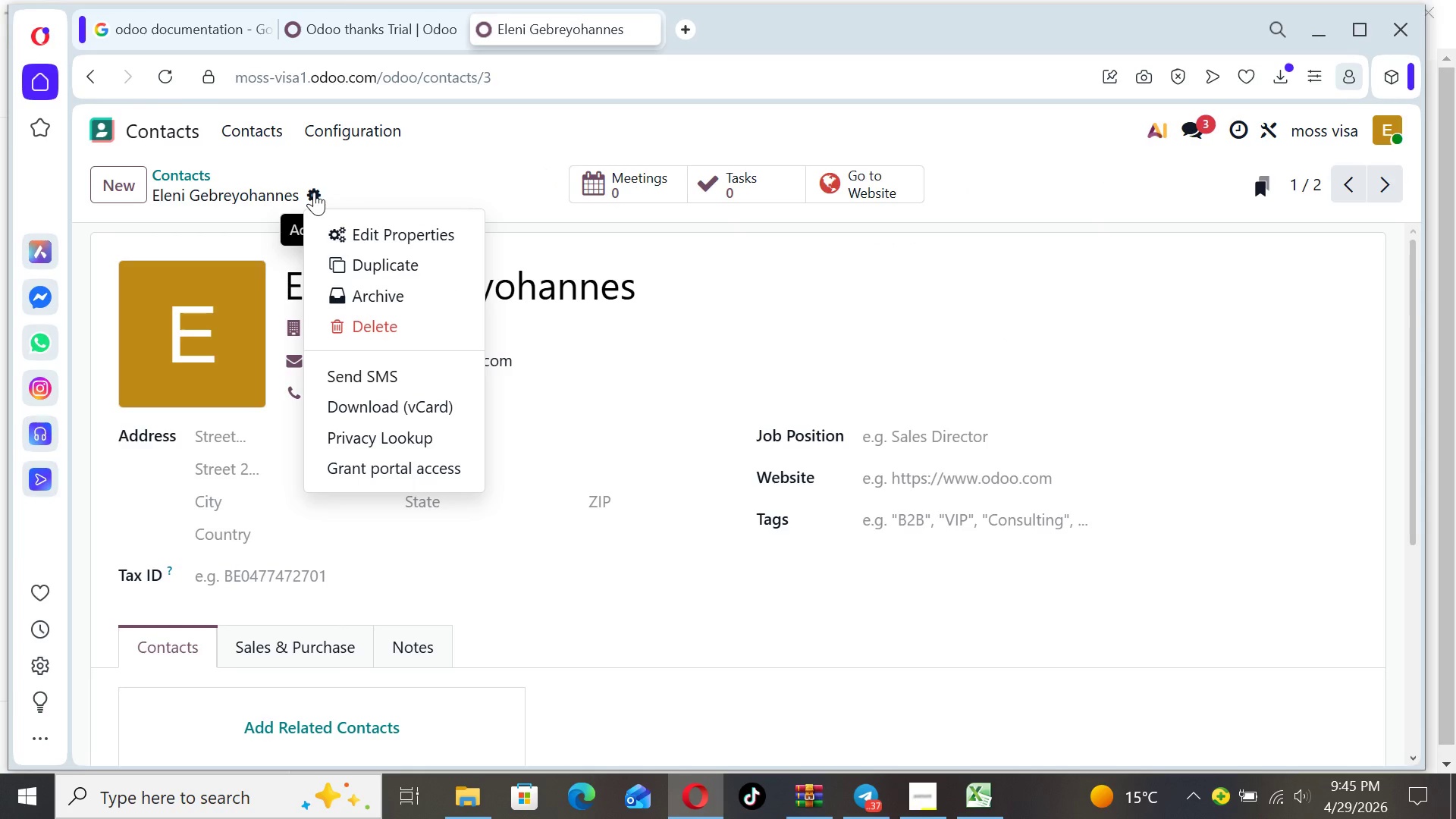 
left_click([338, 246])
 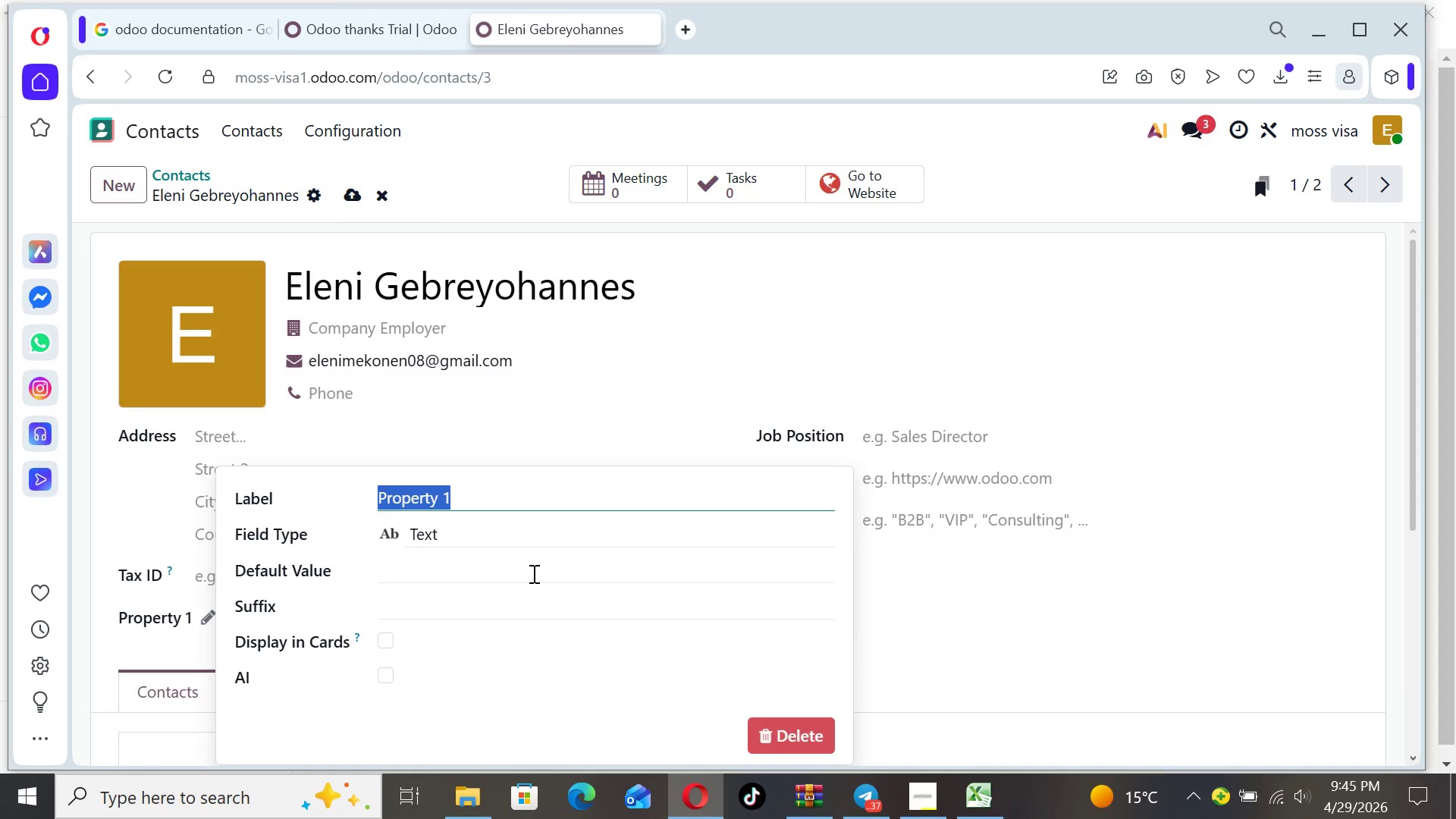 
left_click([974, 676])
 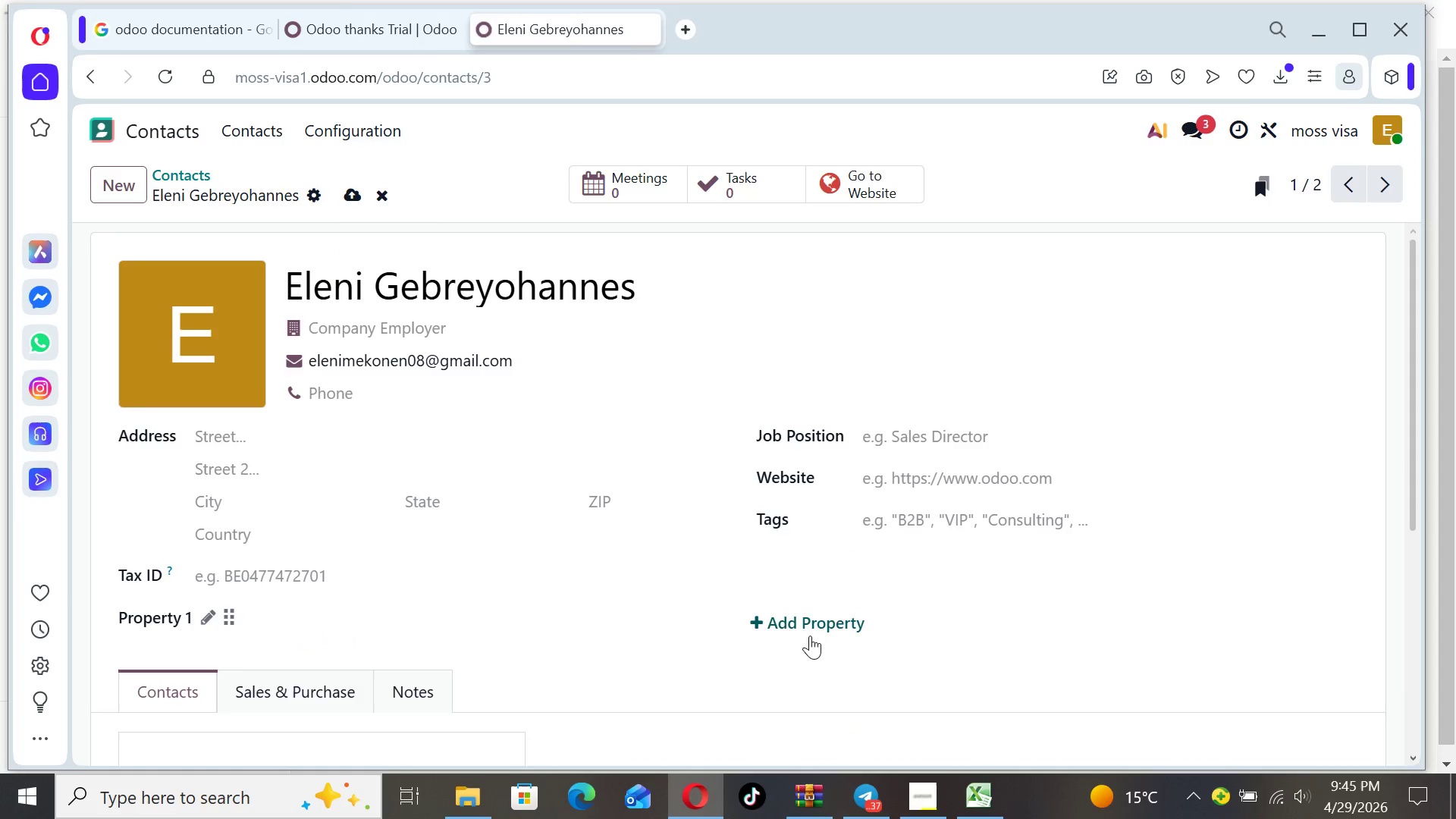 
left_click([808, 632])
 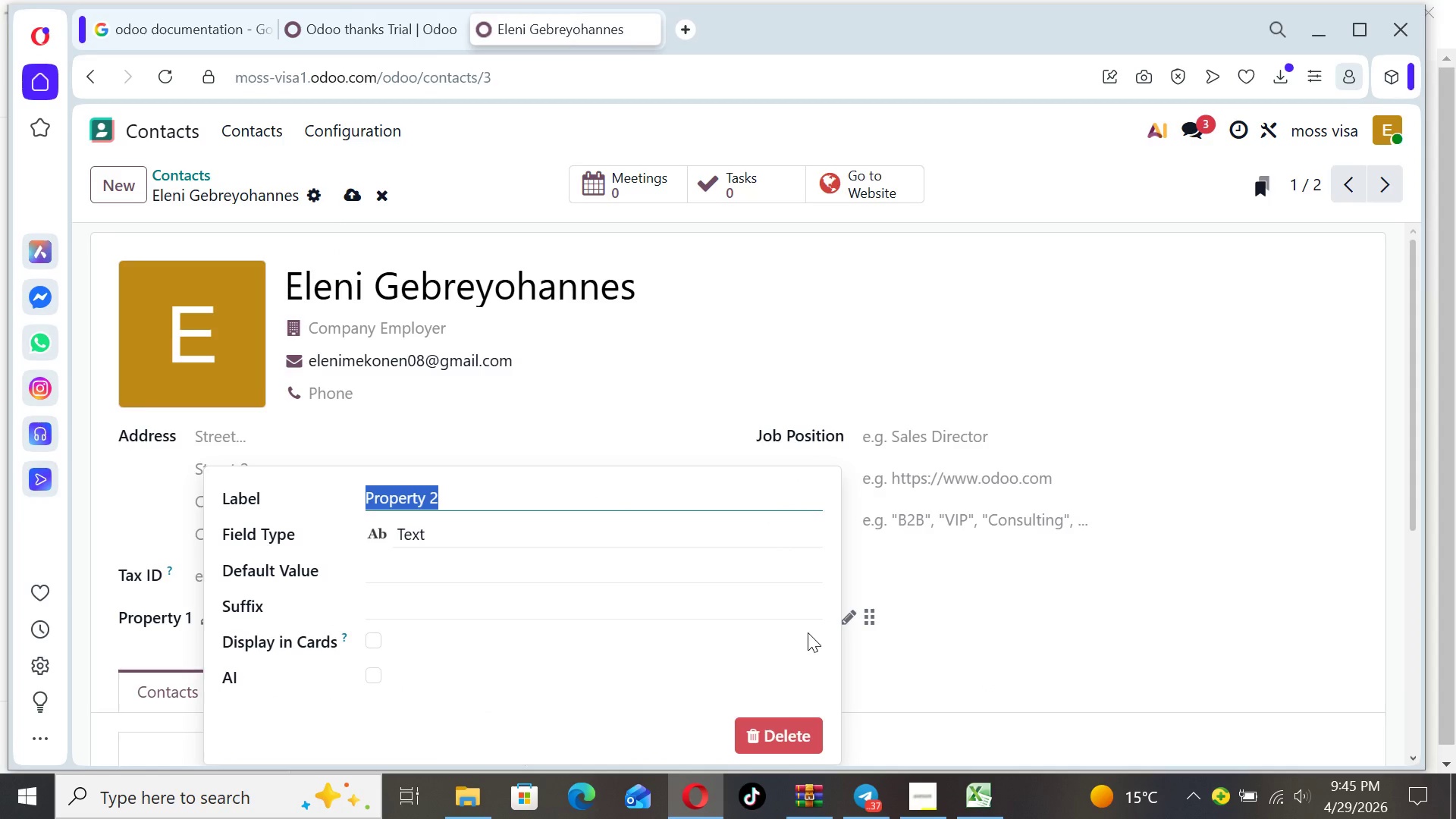 
key(CapsLock)
 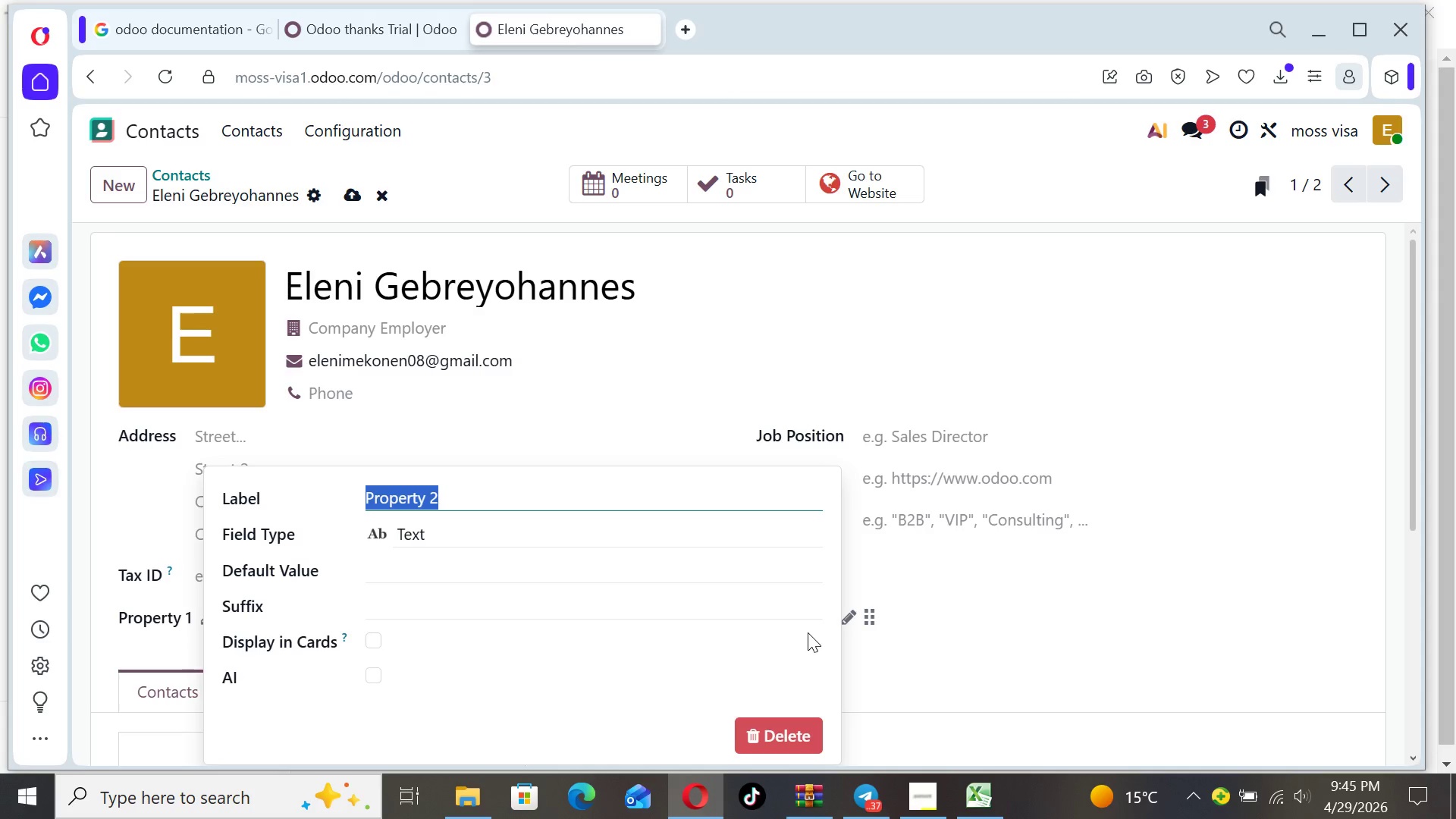 
wait(11.77)
 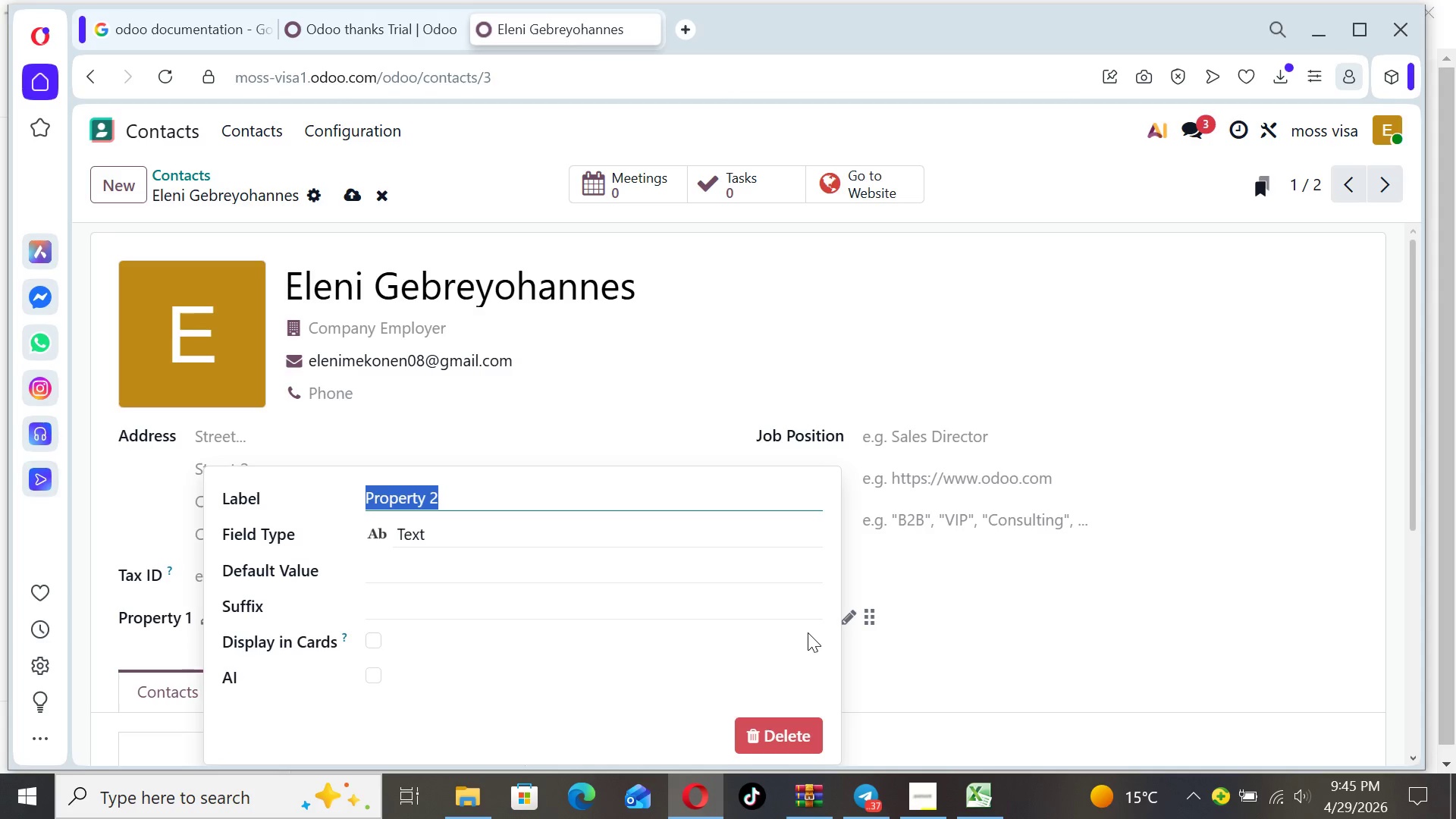 
type(Professional Industry)
 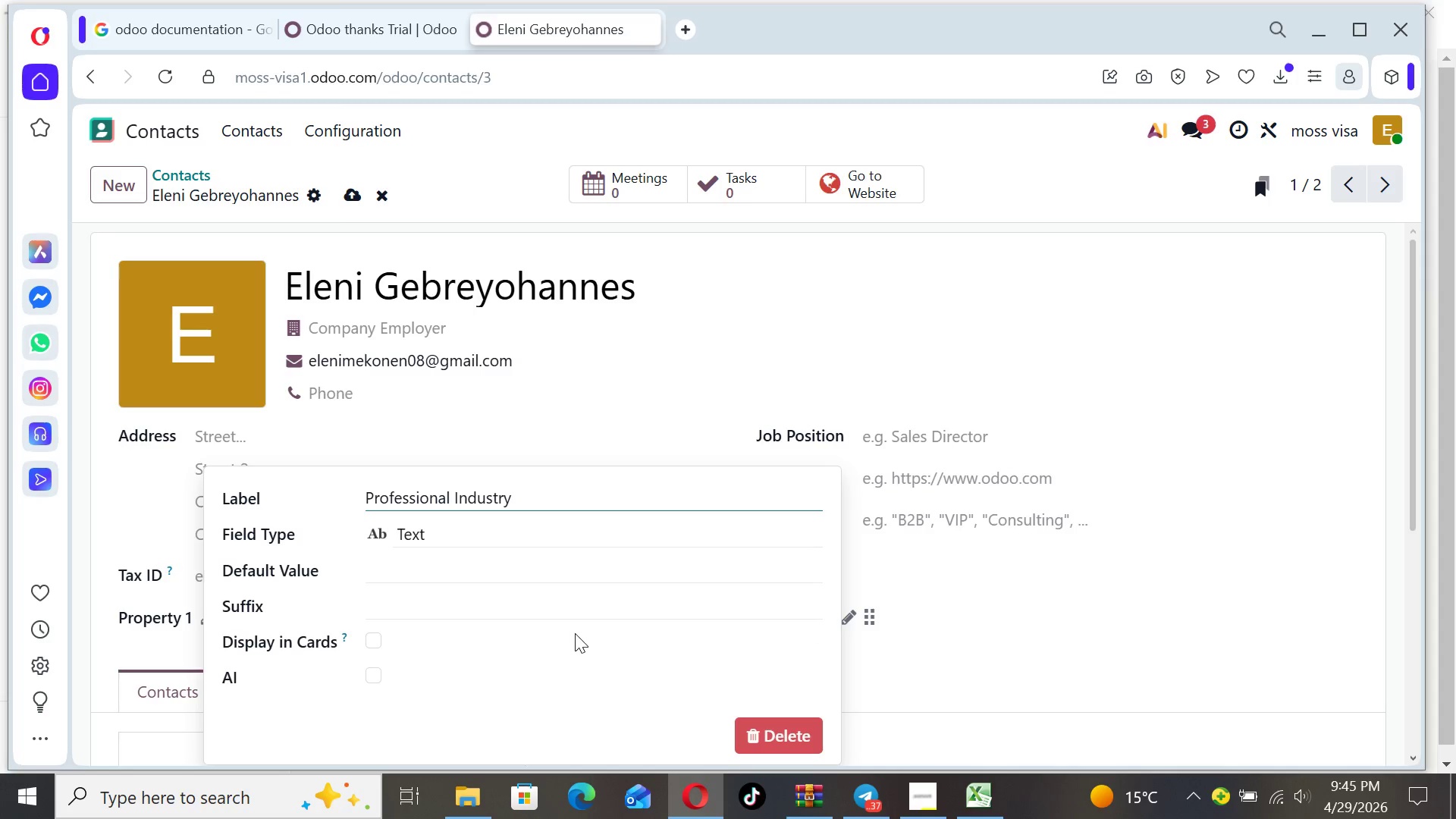 
left_click([576, 649])
 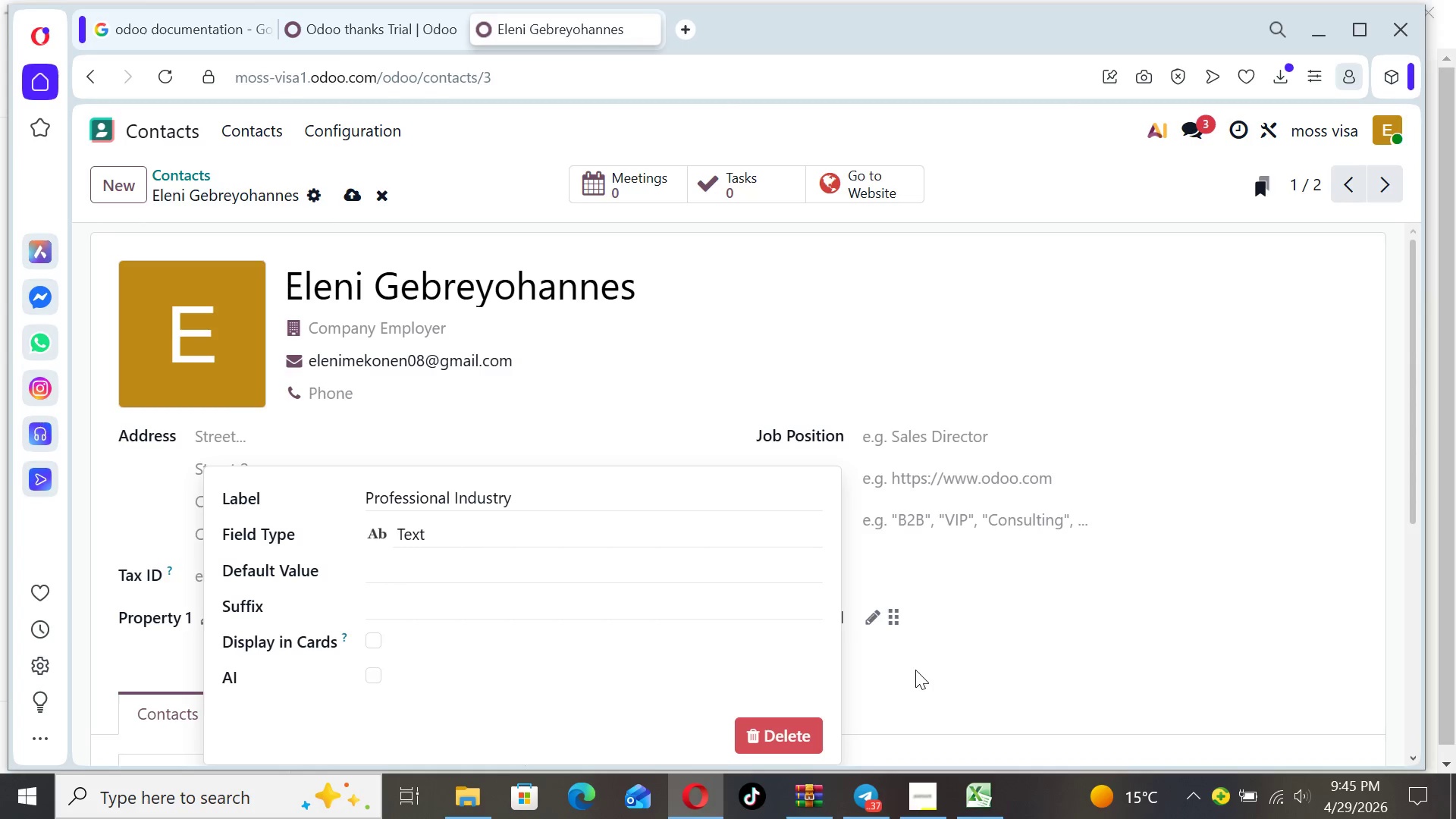 
left_click([915, 670])
 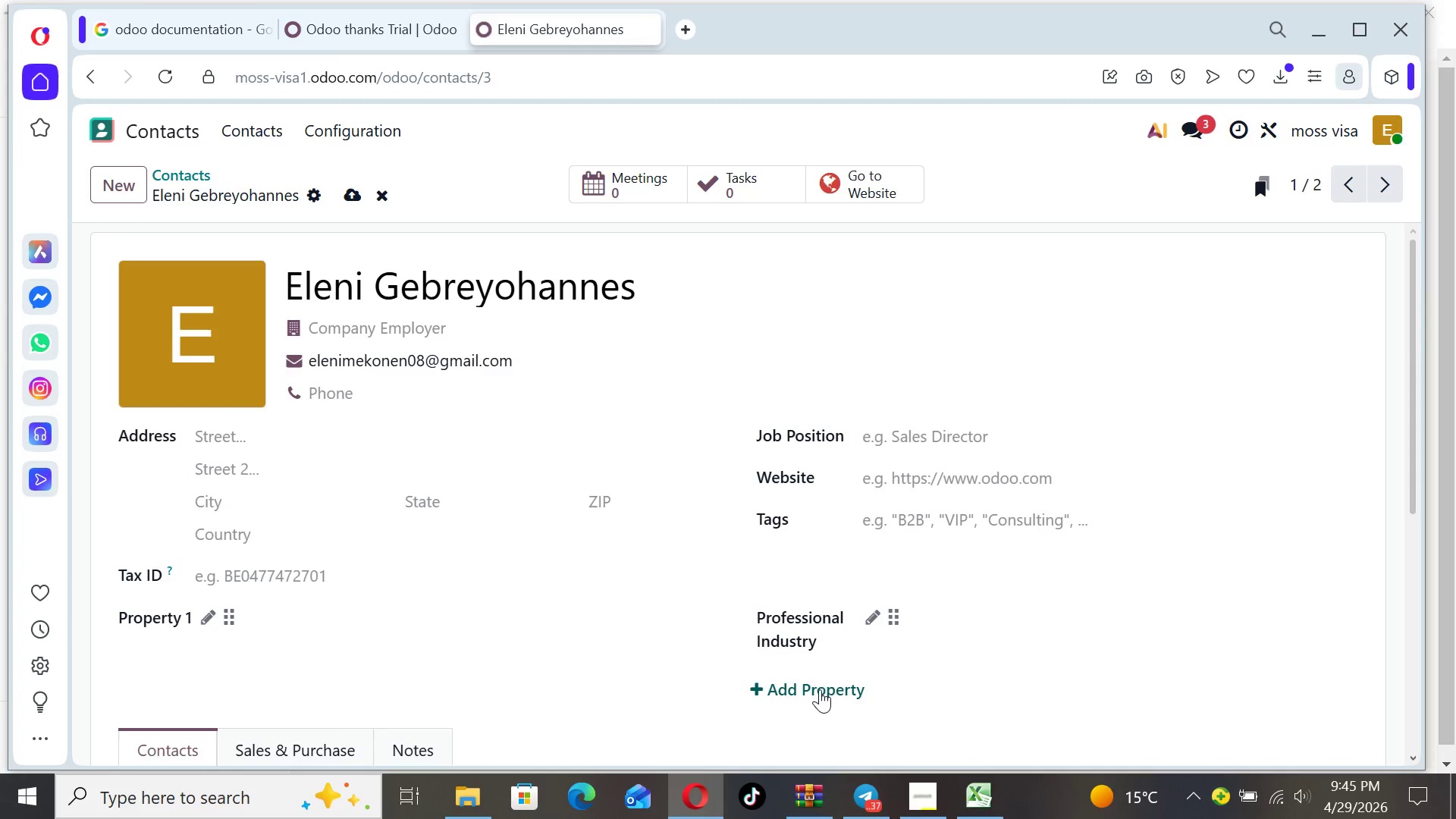 
left_click([818, 689])
 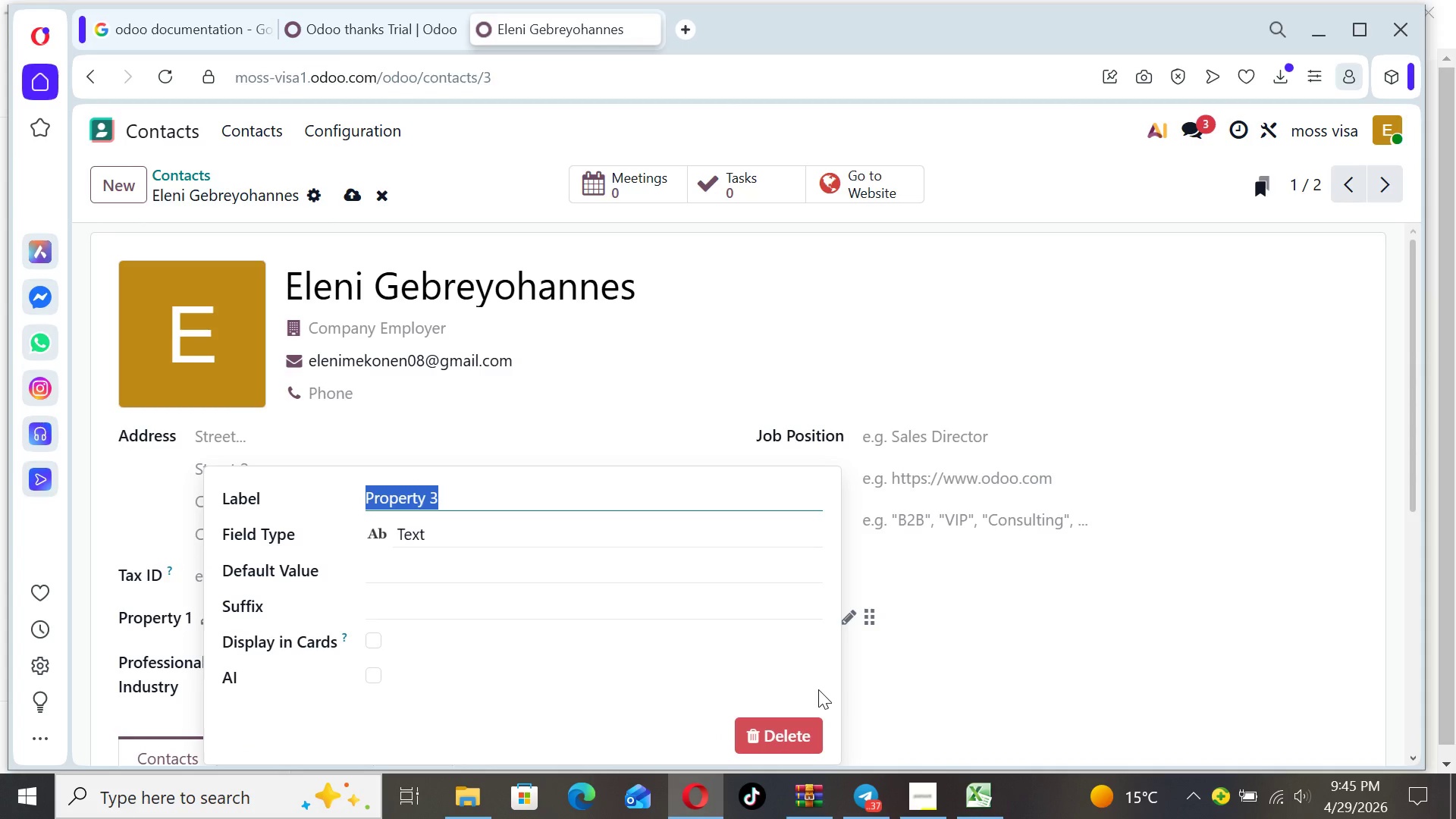 
type(Date of Download)
 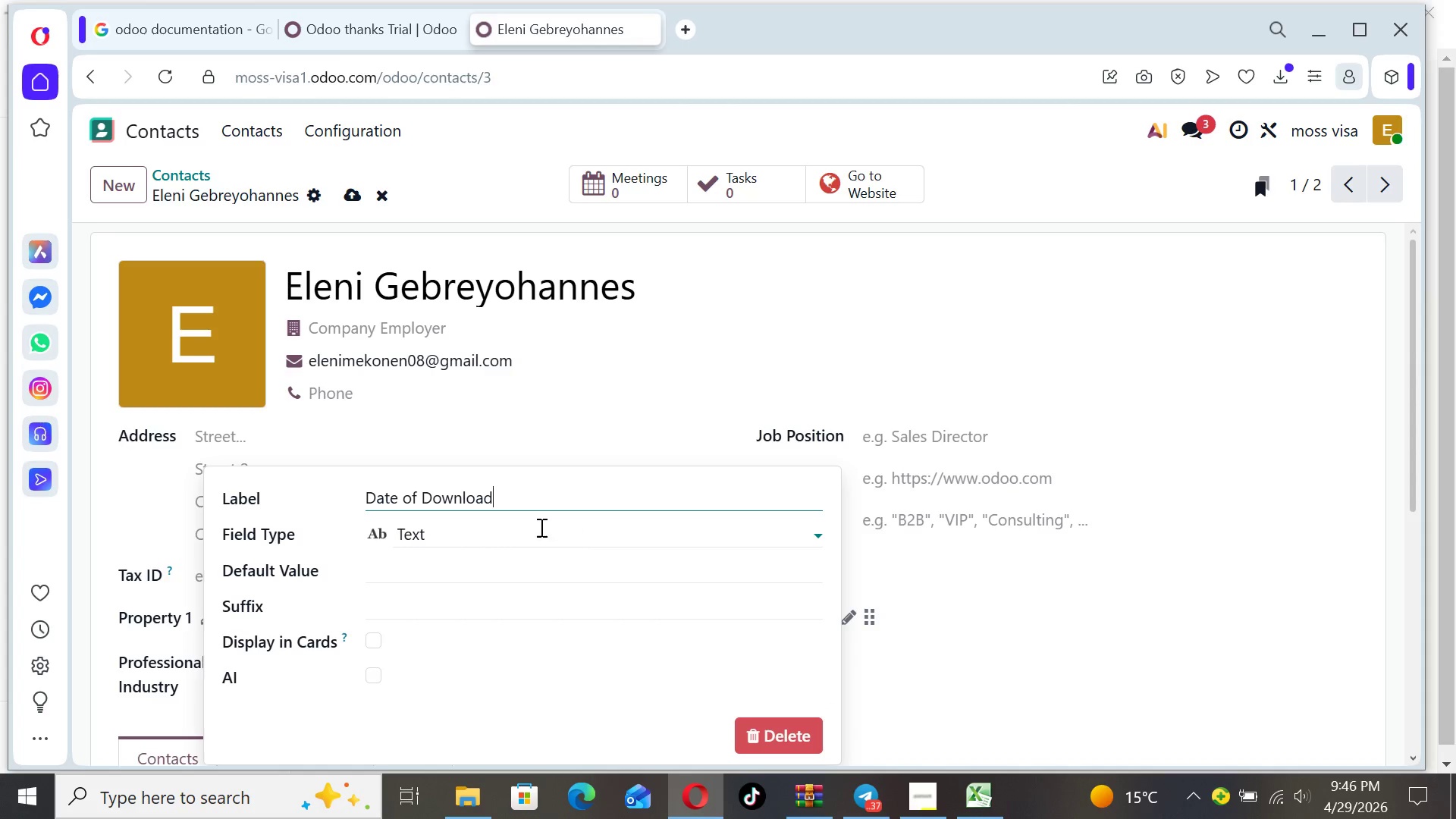 
left_click([536, 527])
 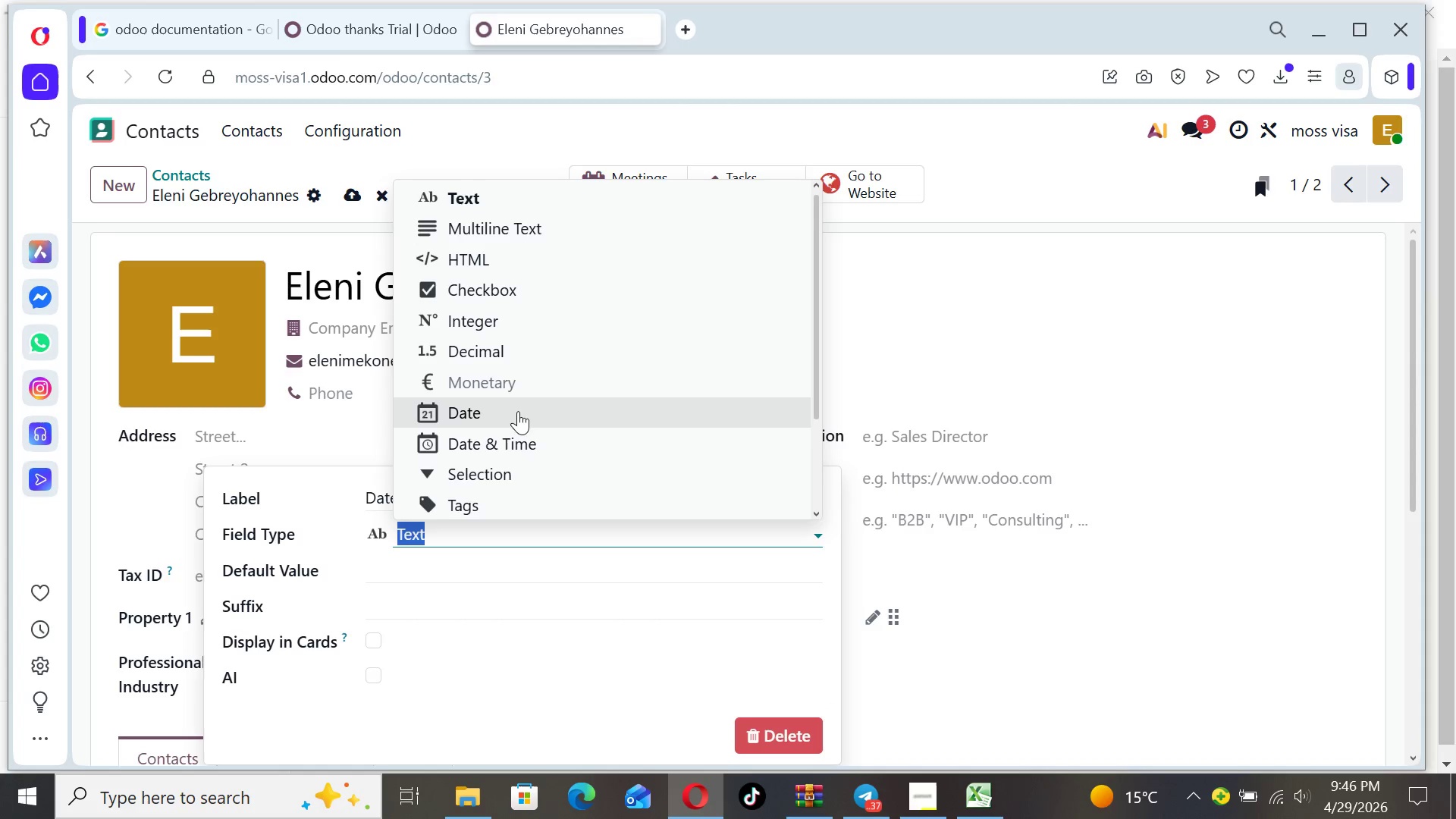 
left_click([516, 405])
 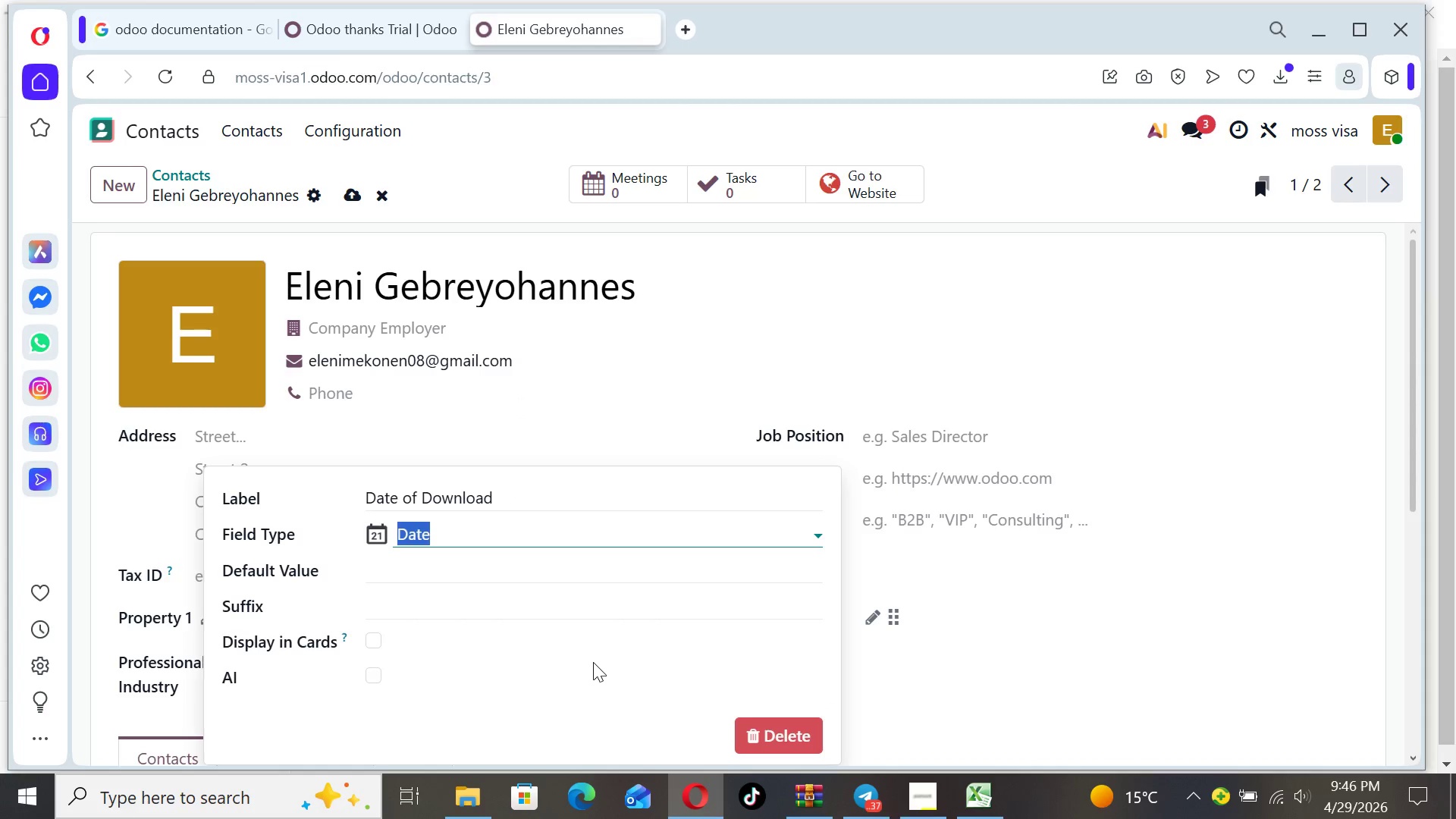 
left_click([595, 664])
 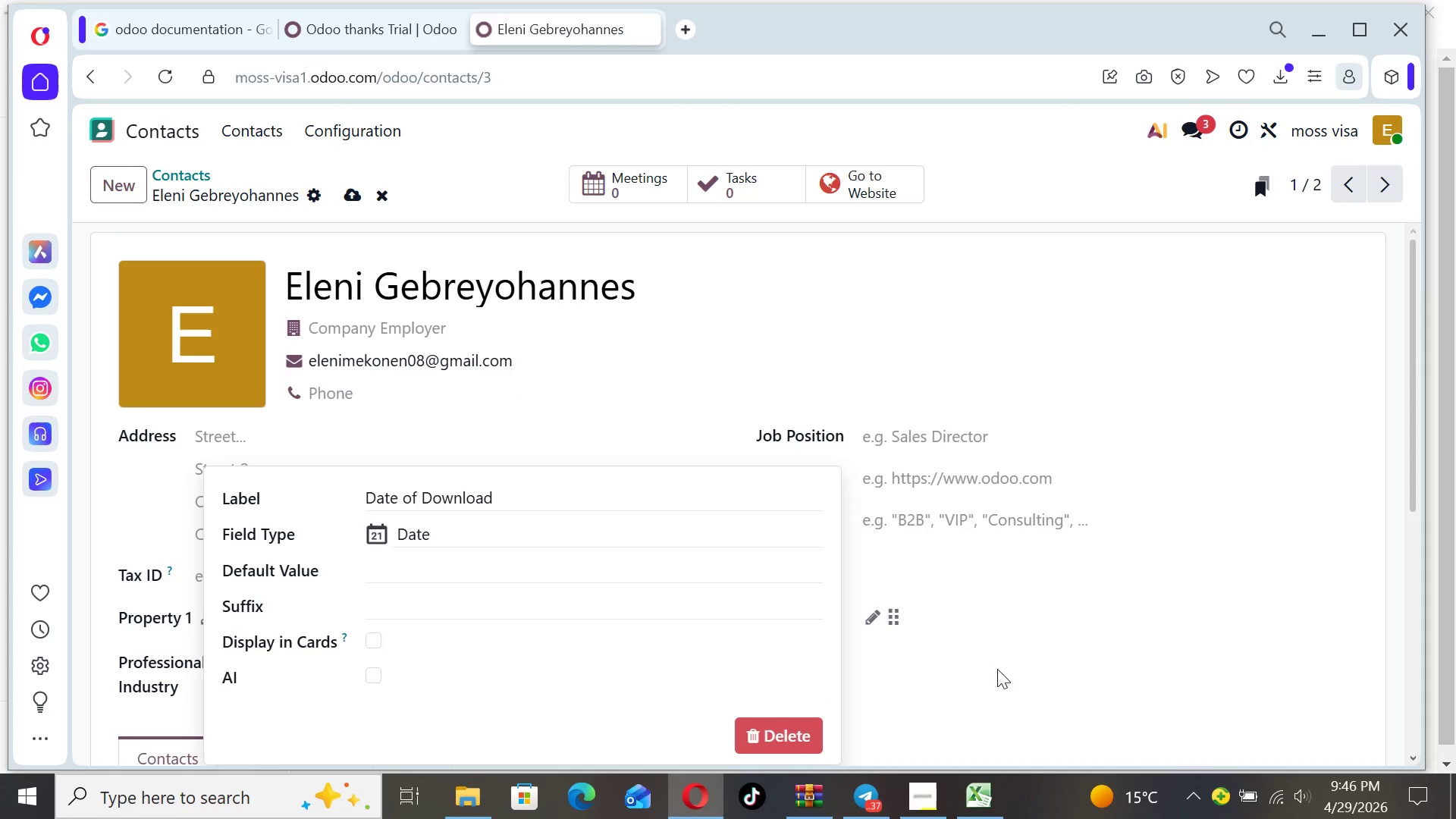 
left_click([997, 684])
 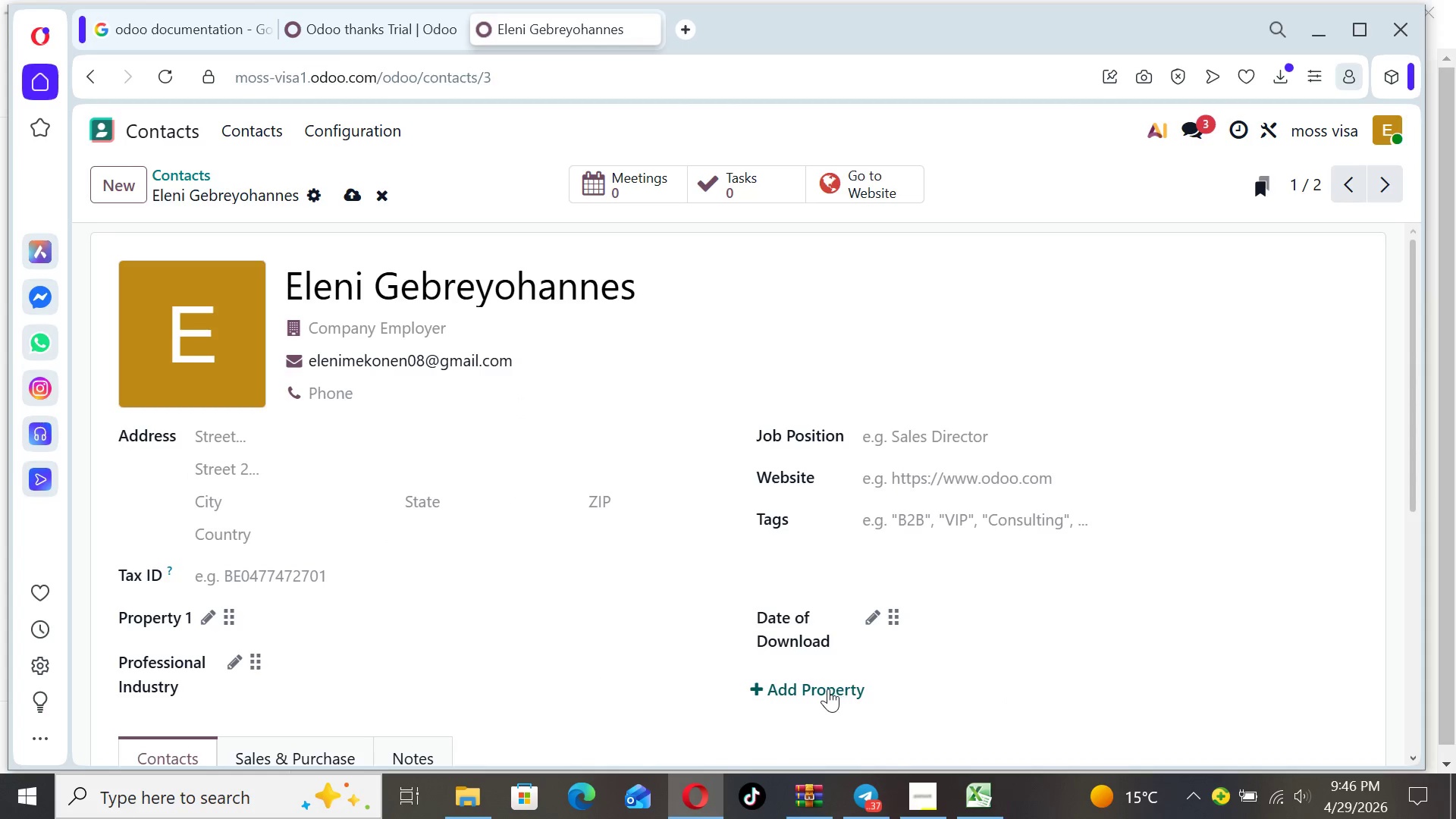 
left_click([828, 689])
 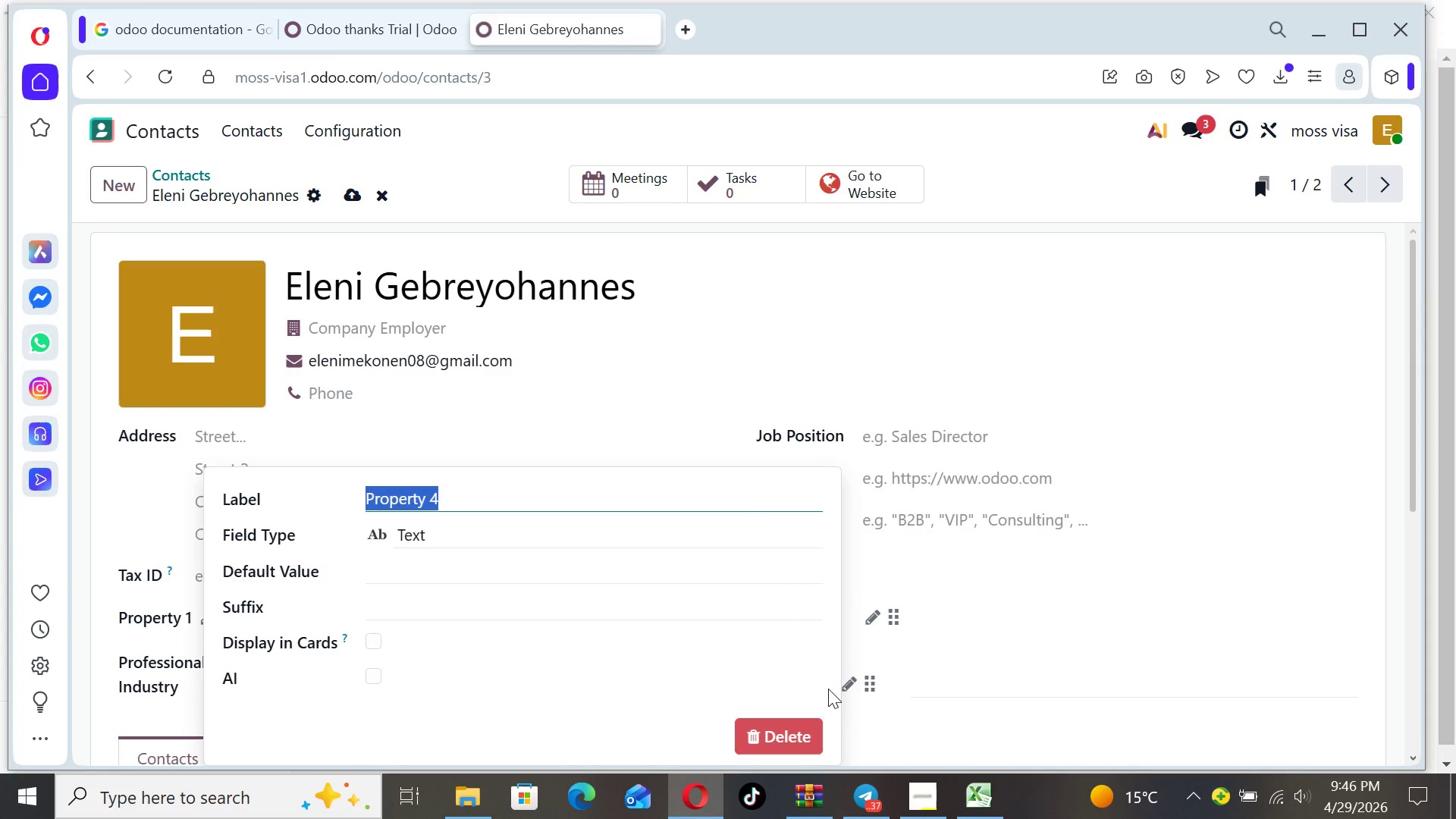 
type(Target  V )
key(Backspace)
key(Backspace)
type(isa)
 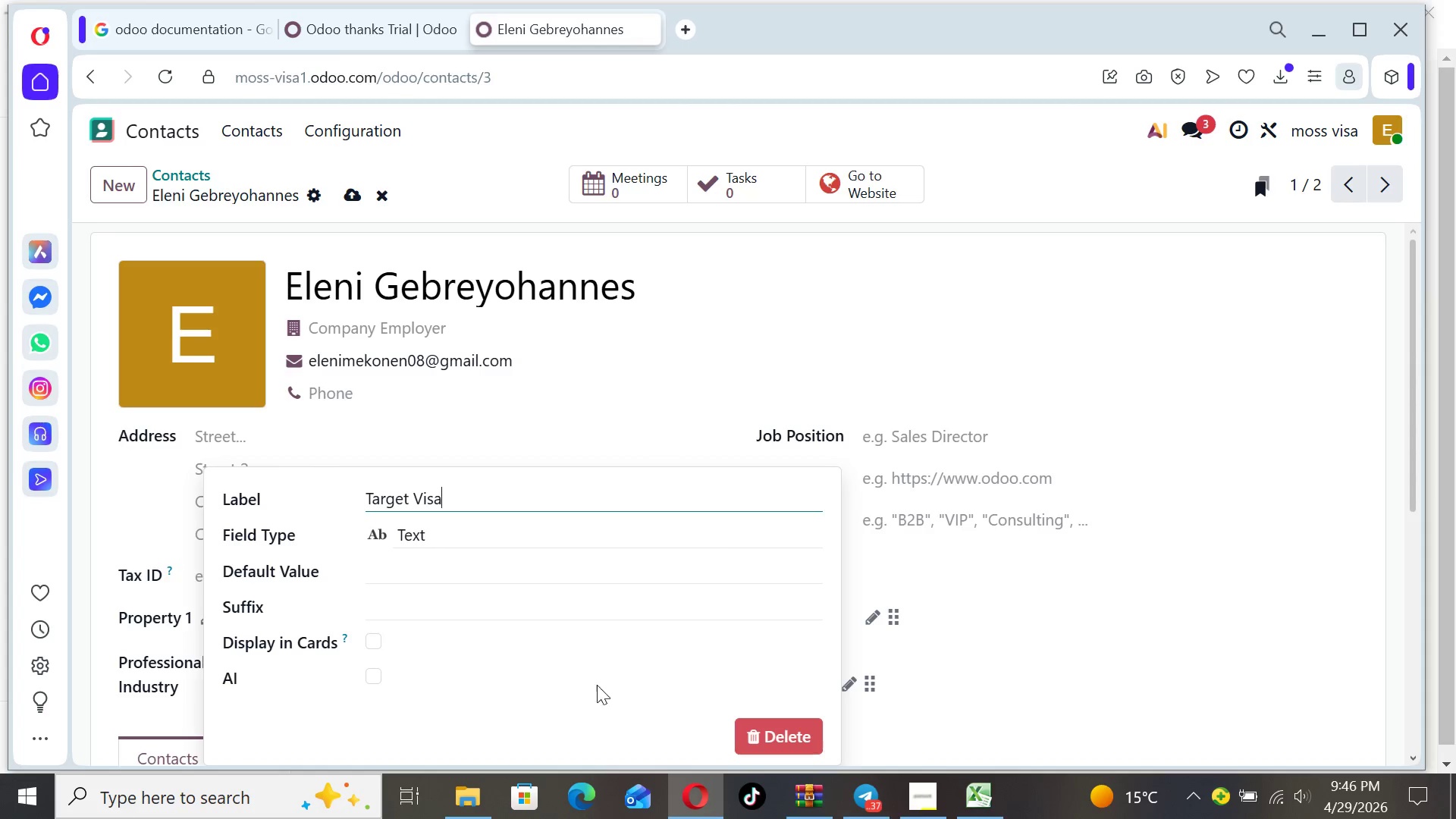 
left_click([560, 662])
 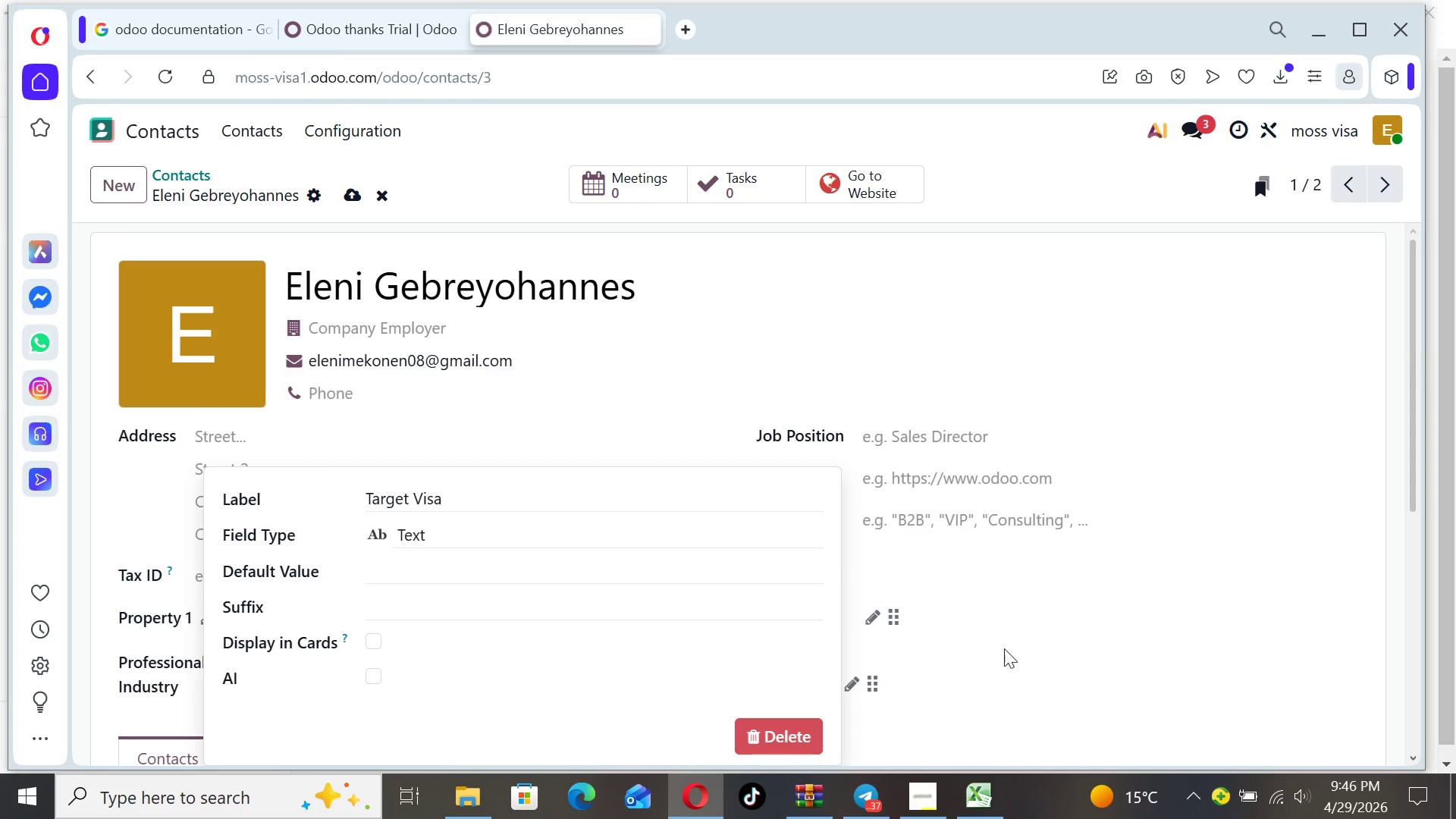 
left_click([1015, 662])
 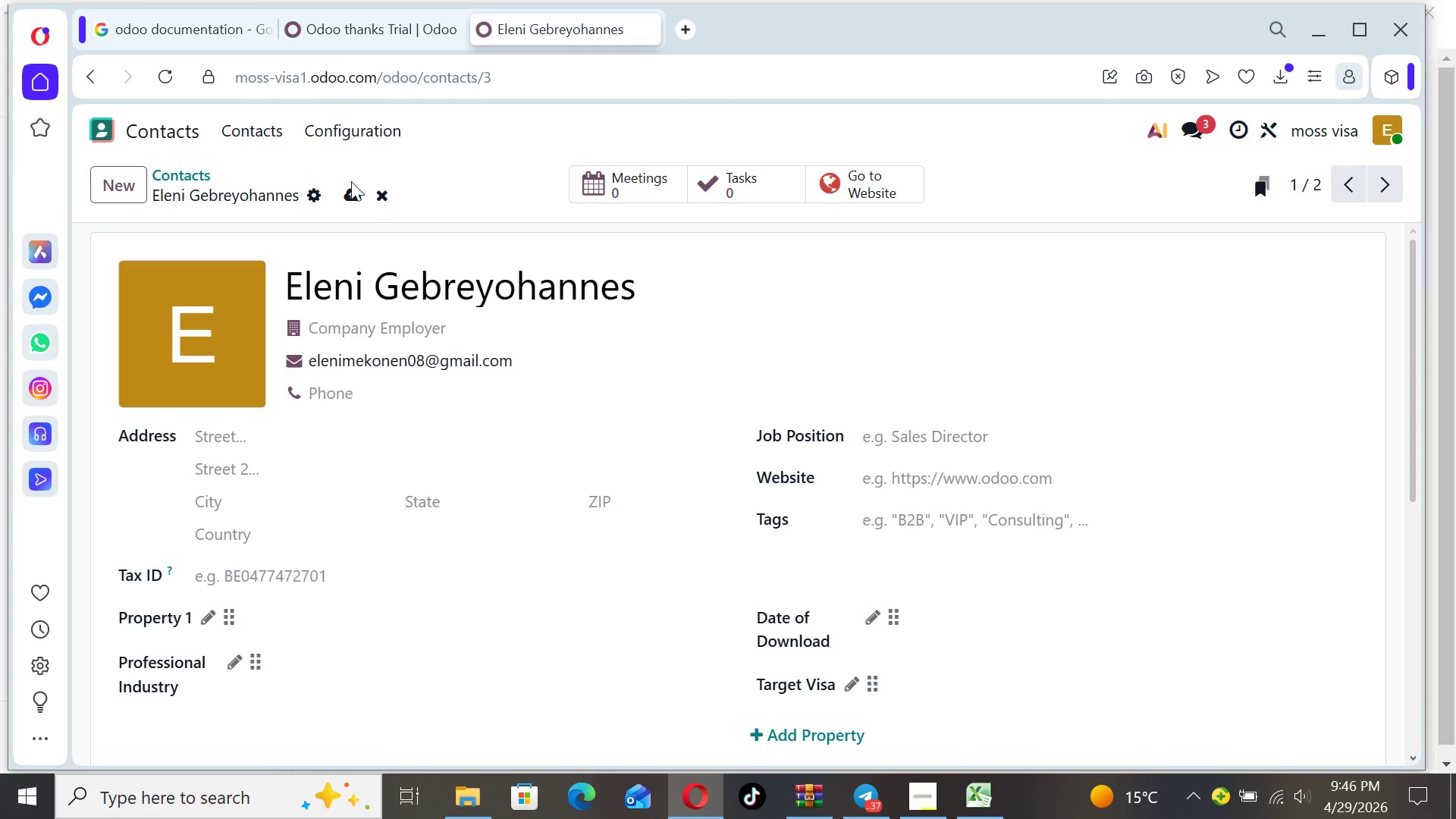 
left_click([347, 190])
 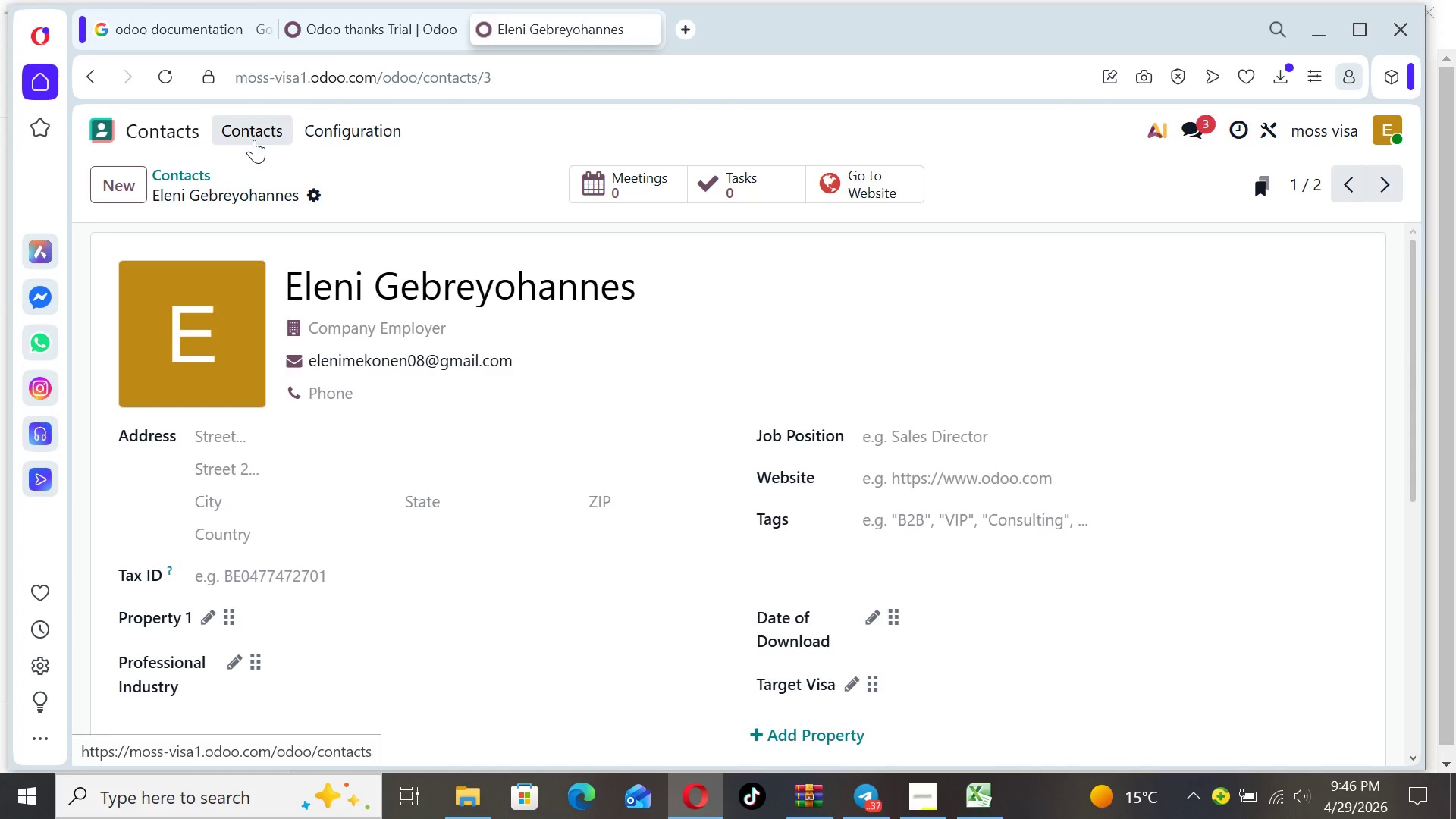 
left_click([254, 140])
 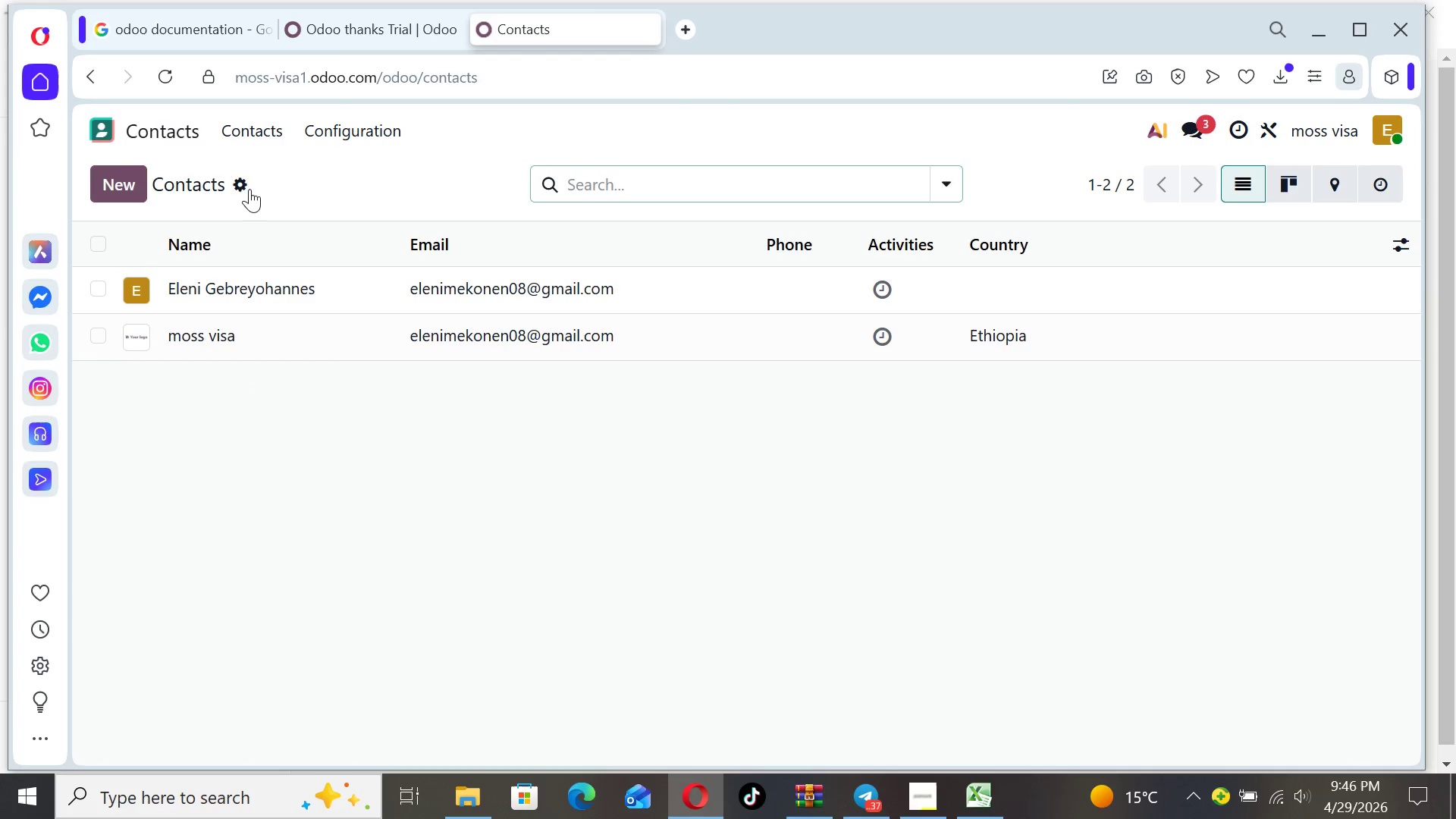 
left_click([240, 184])
 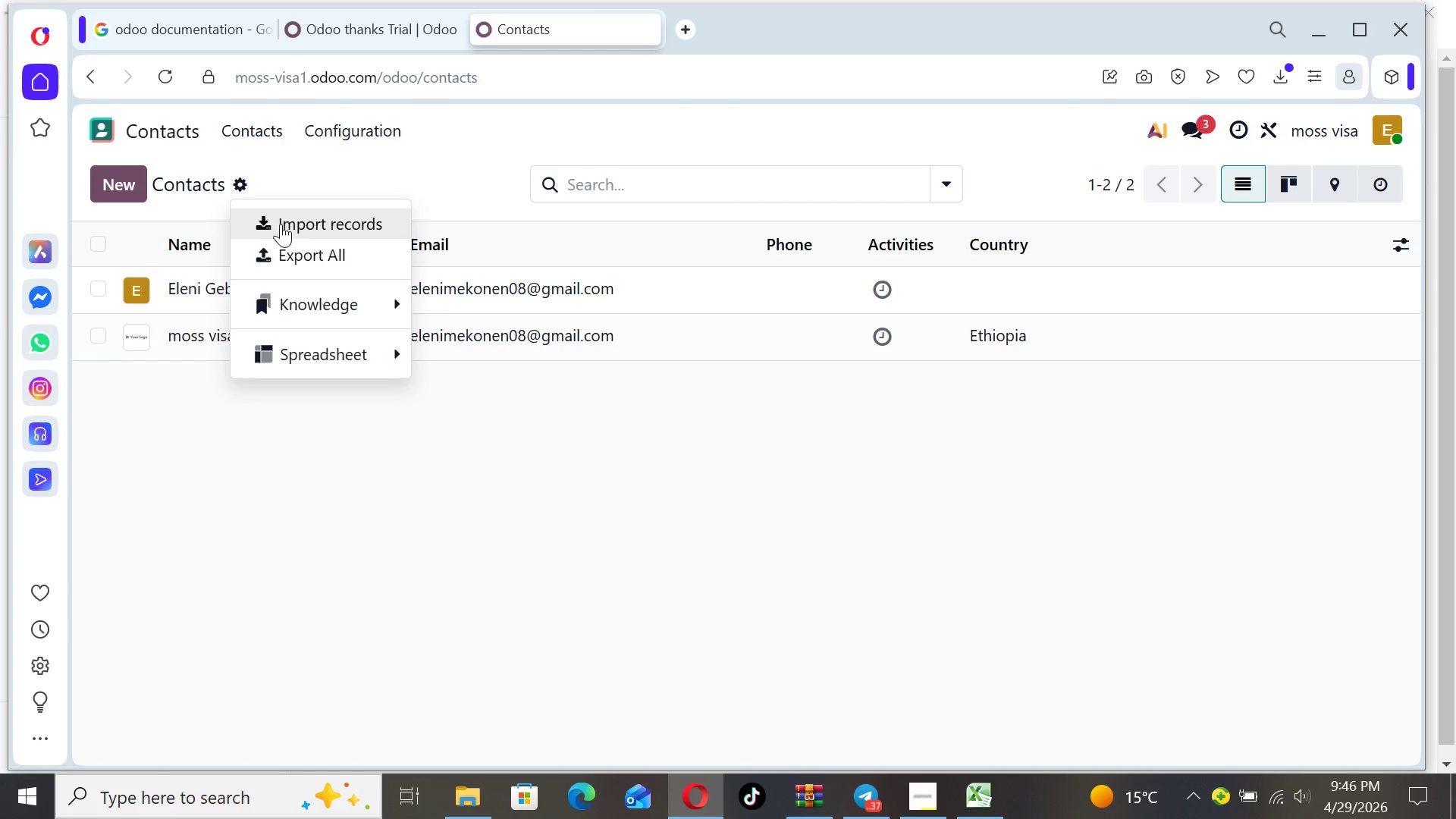 
left_click([281, 224])
 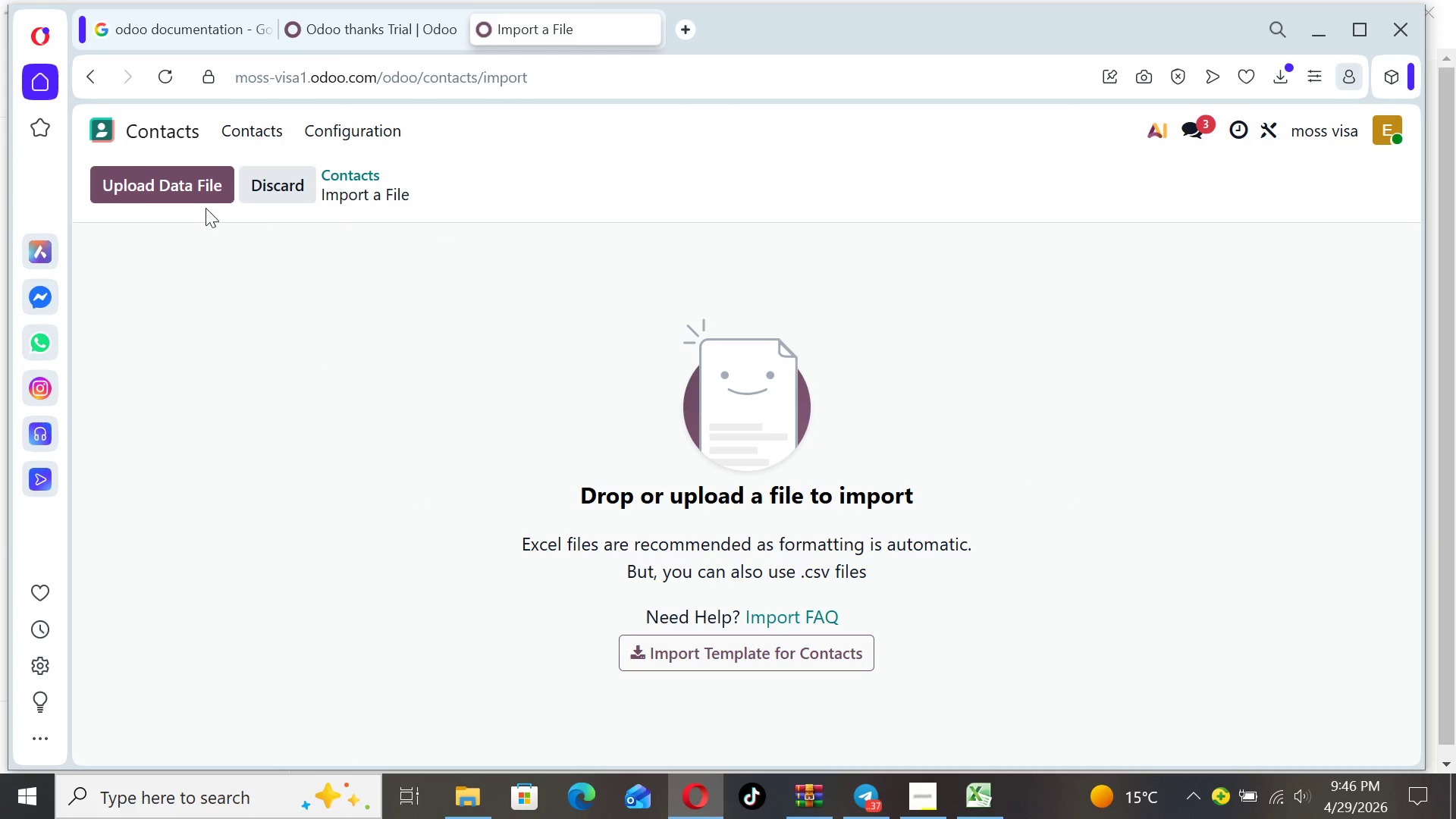 
left_click([169, 193])
 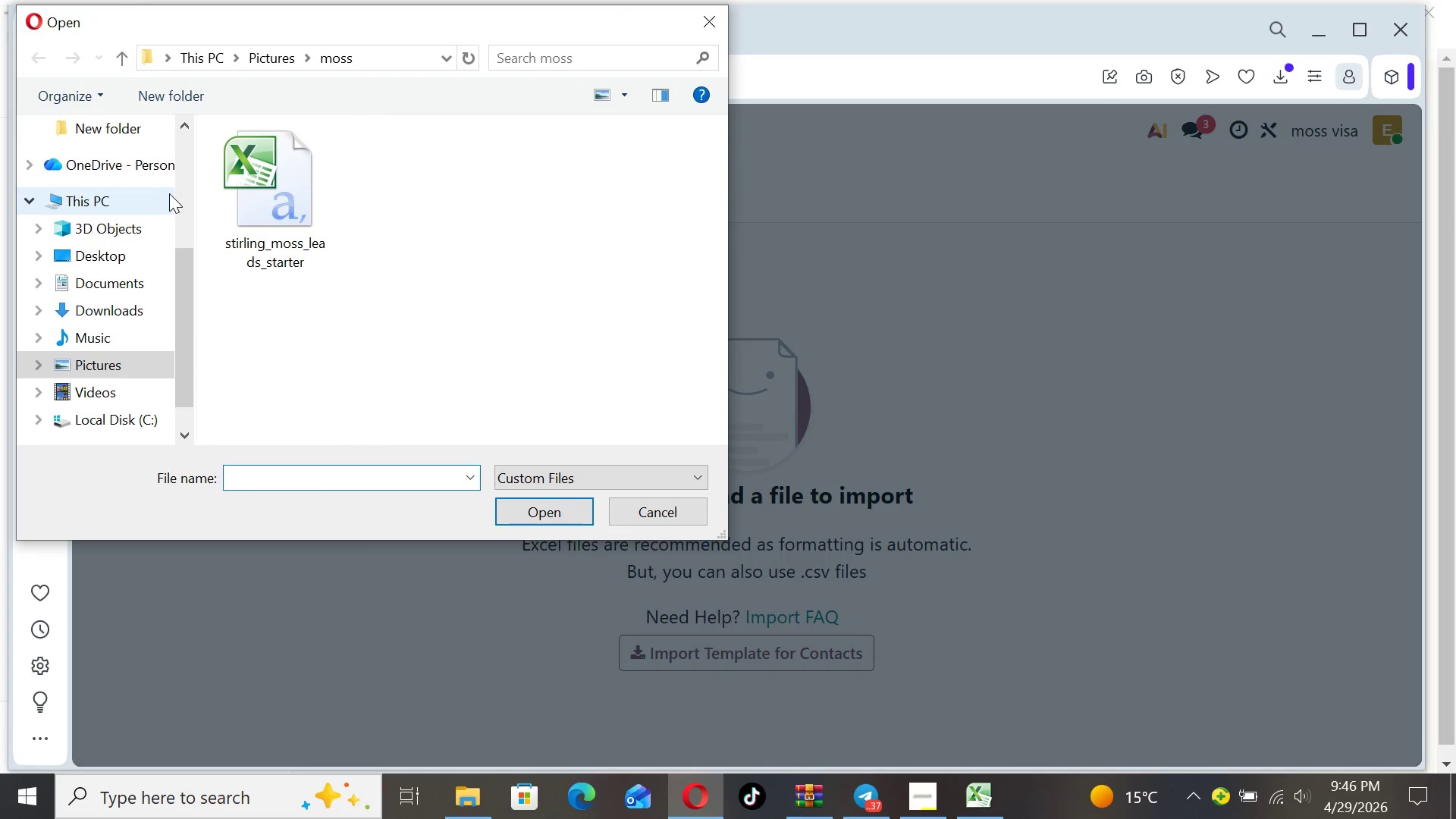 
left_click([246, 215])
 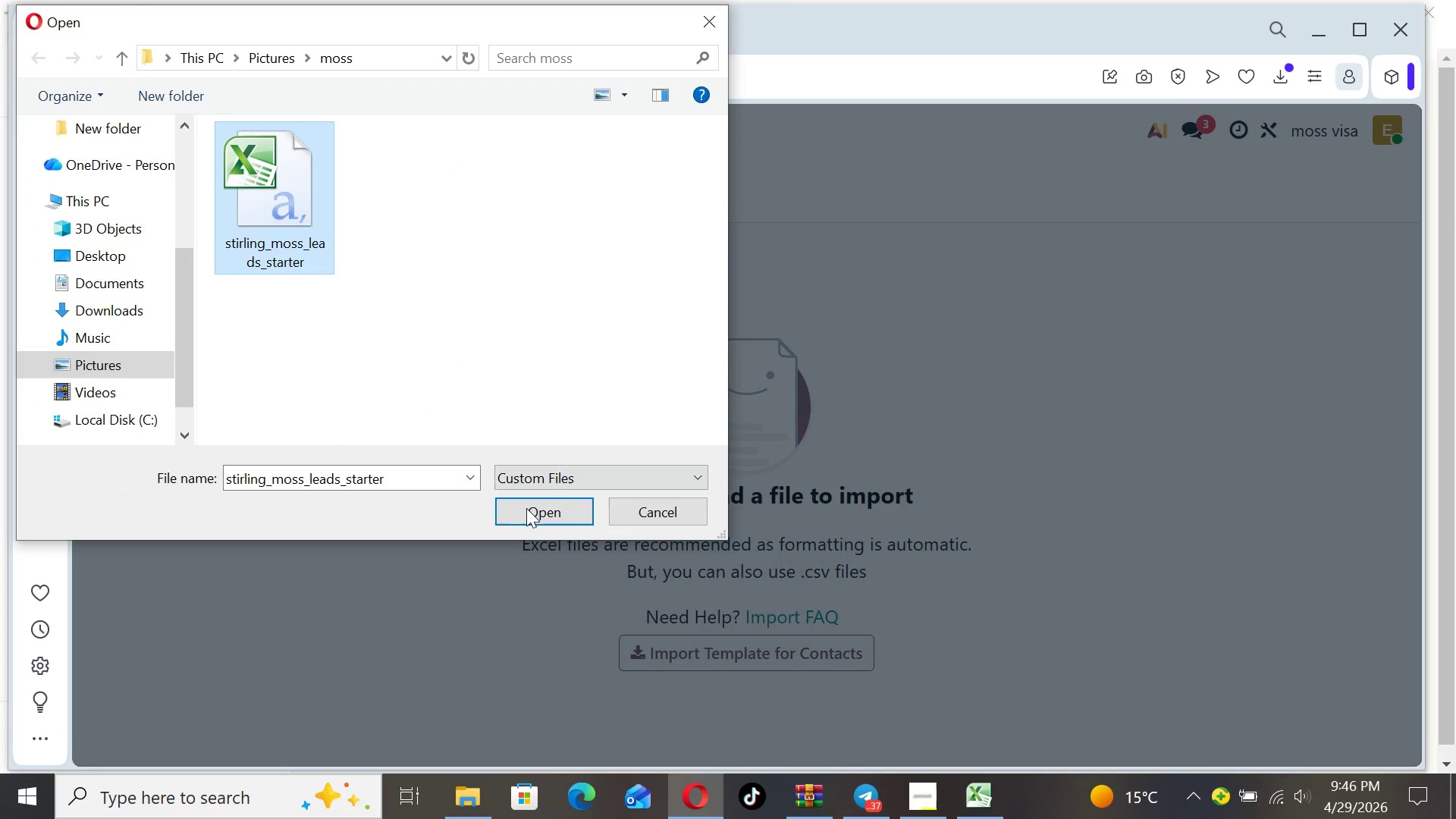 
left_click([533, 513])
 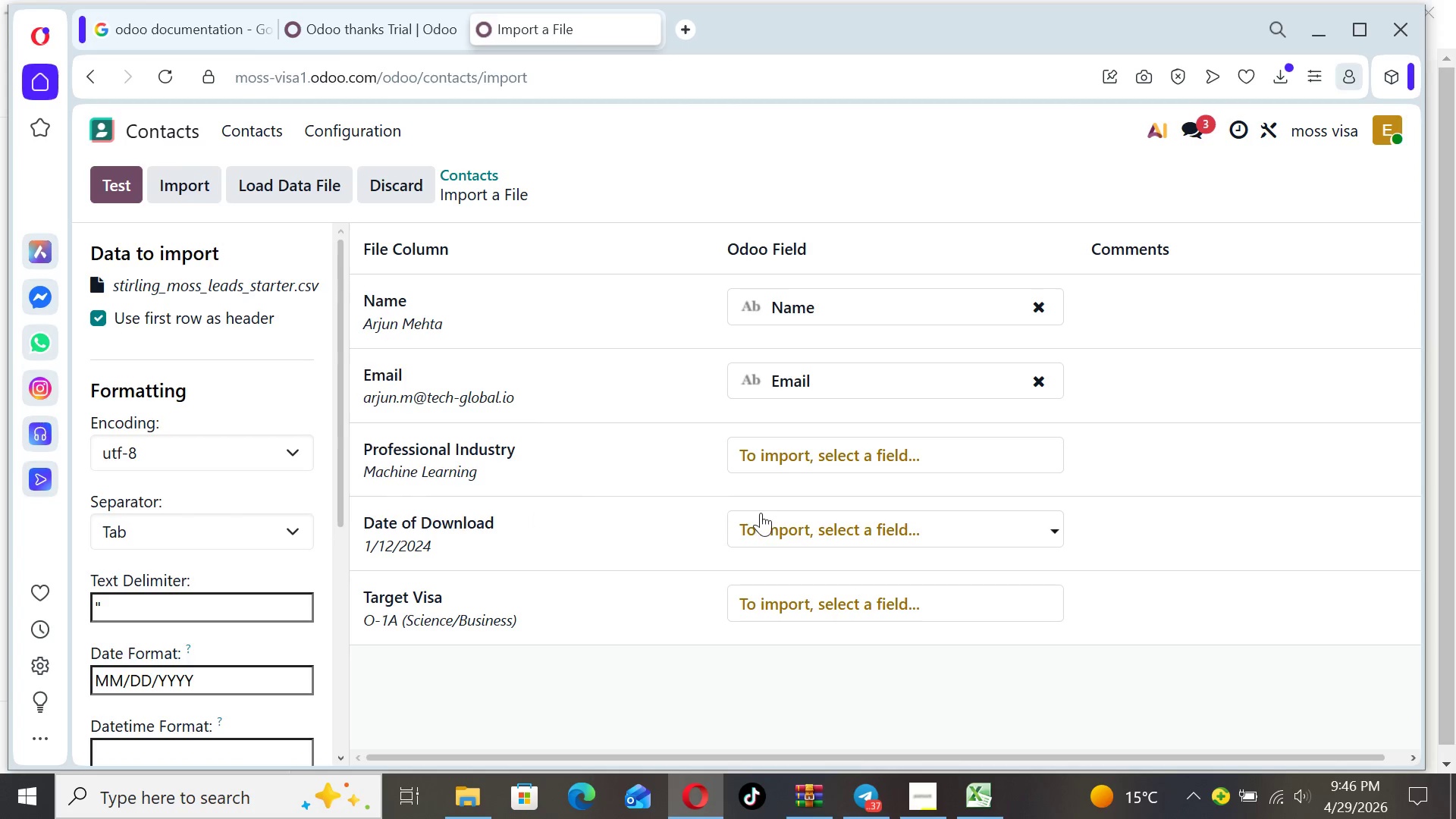 
left_click([829, 453])
 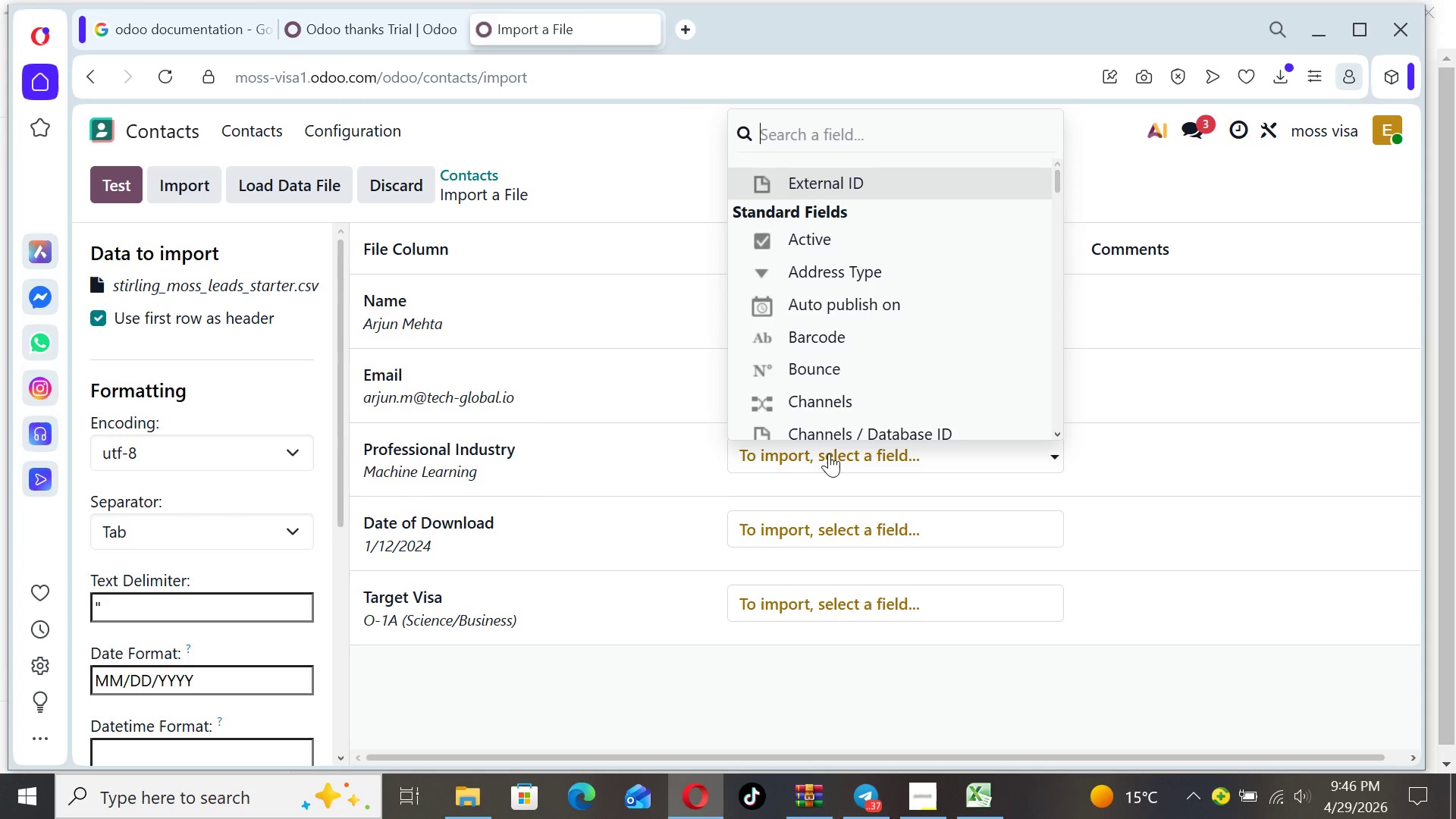 
type(pr)
 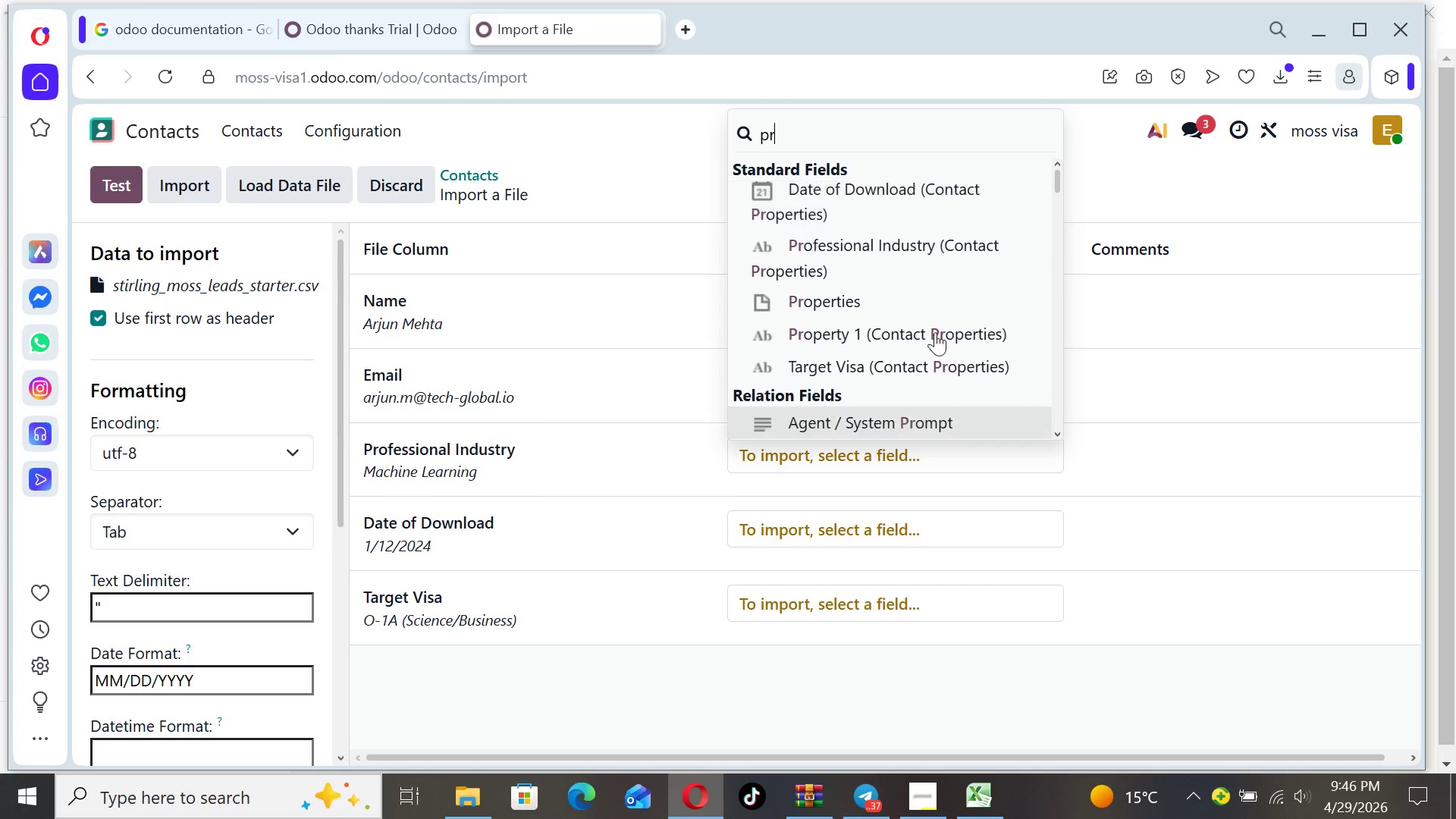 
left_click([901, 240])
 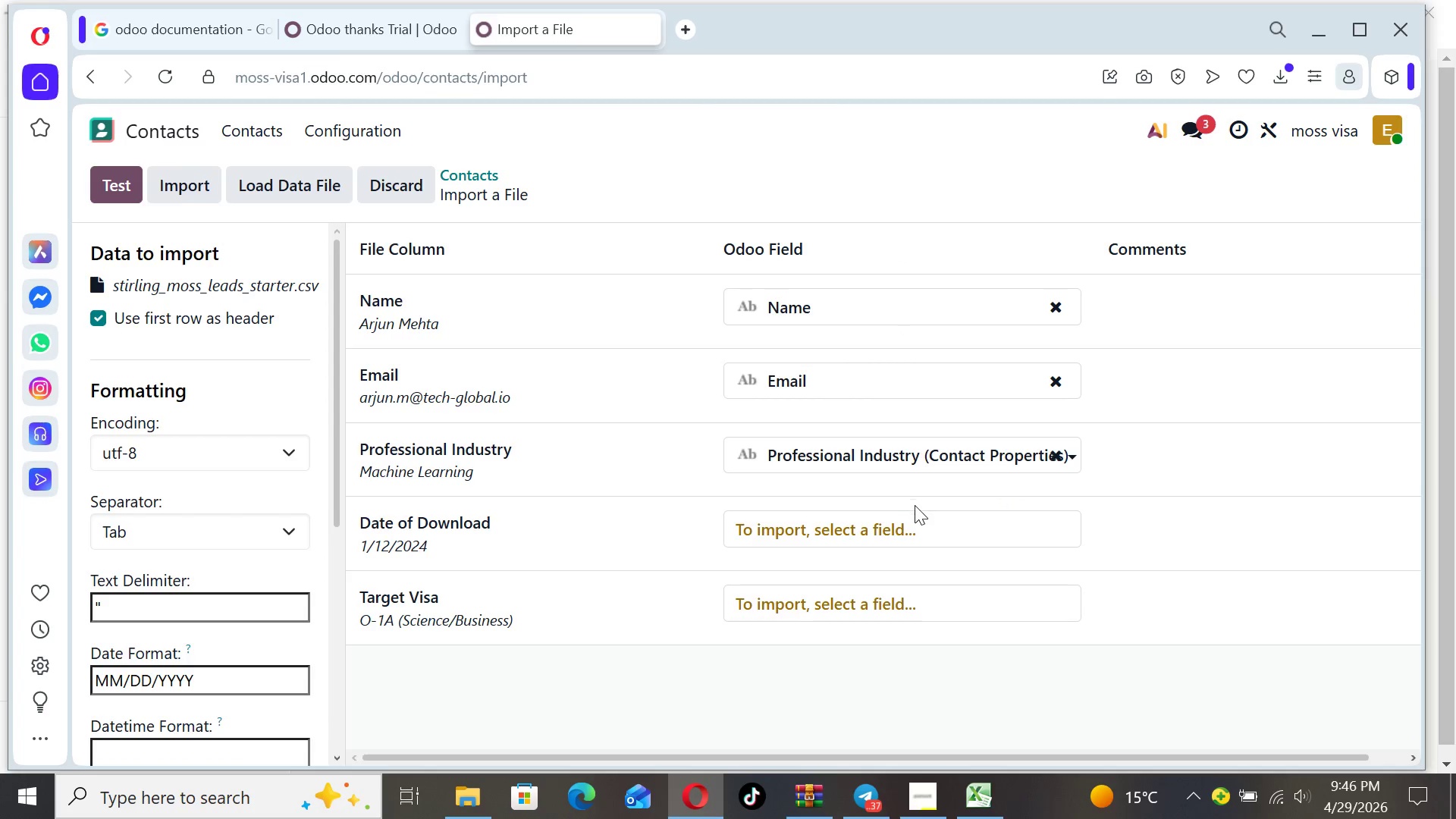 
left_click([918, 522])
 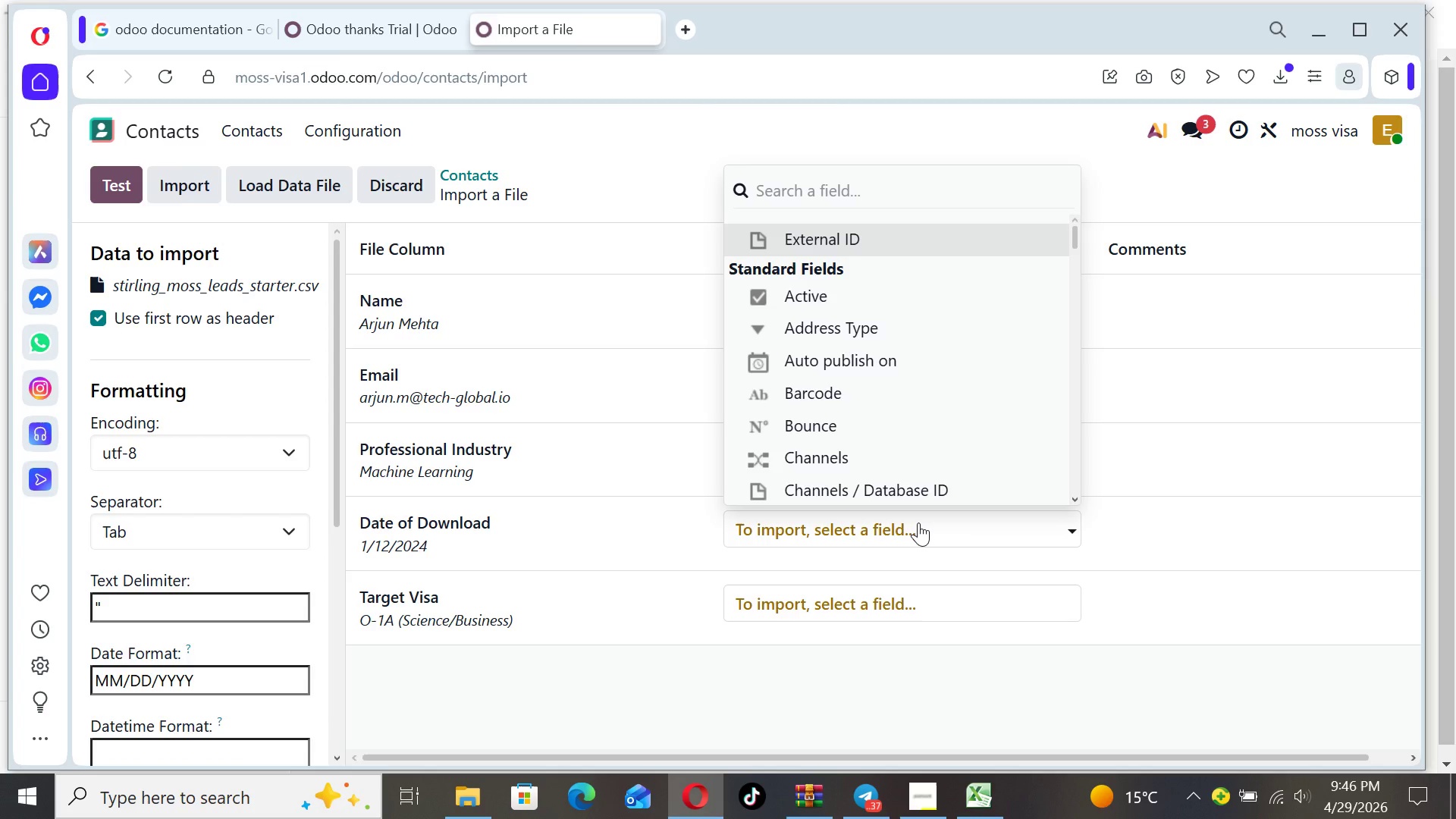 
type(da)
 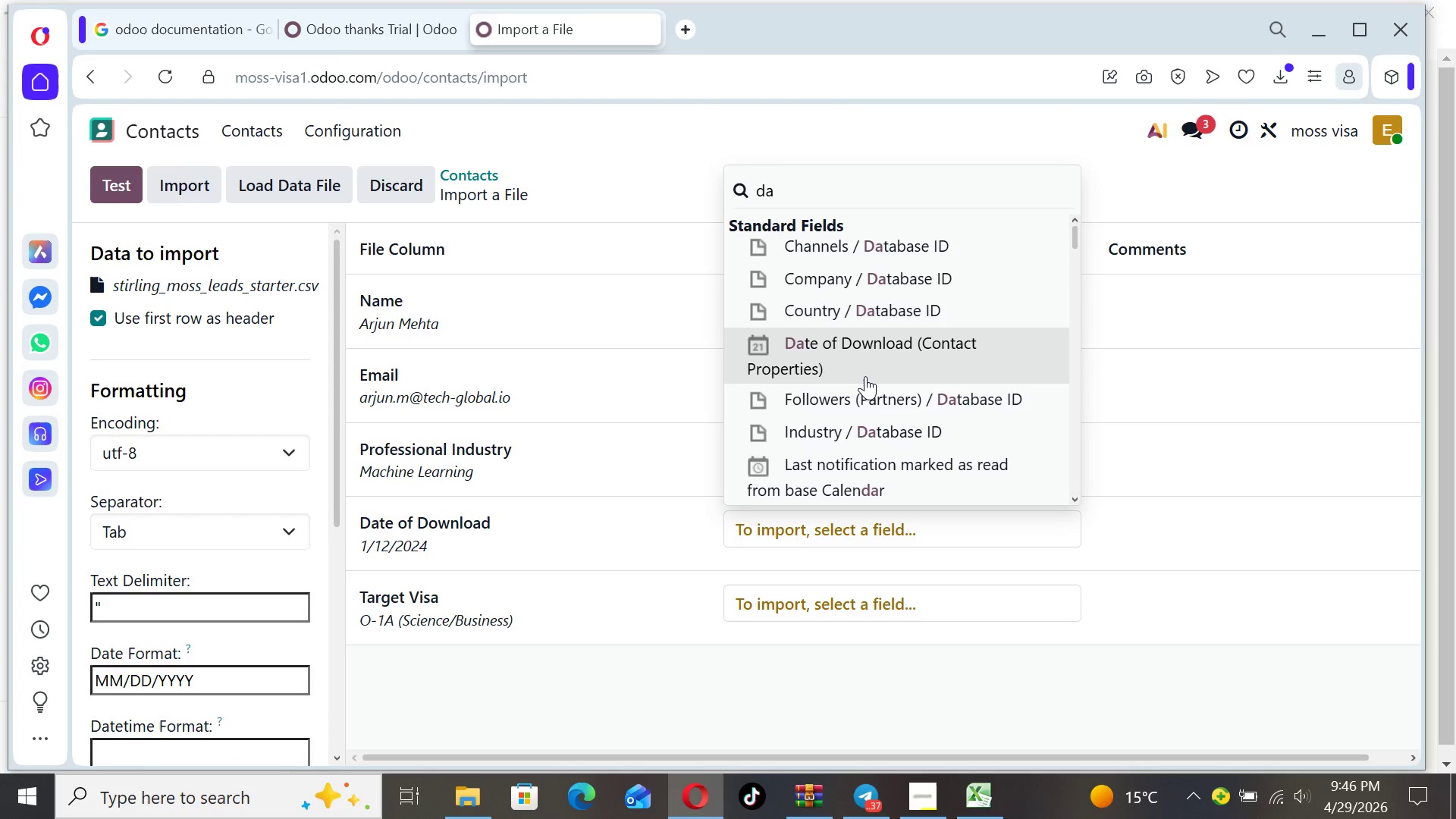 
left_click([865, 376])
 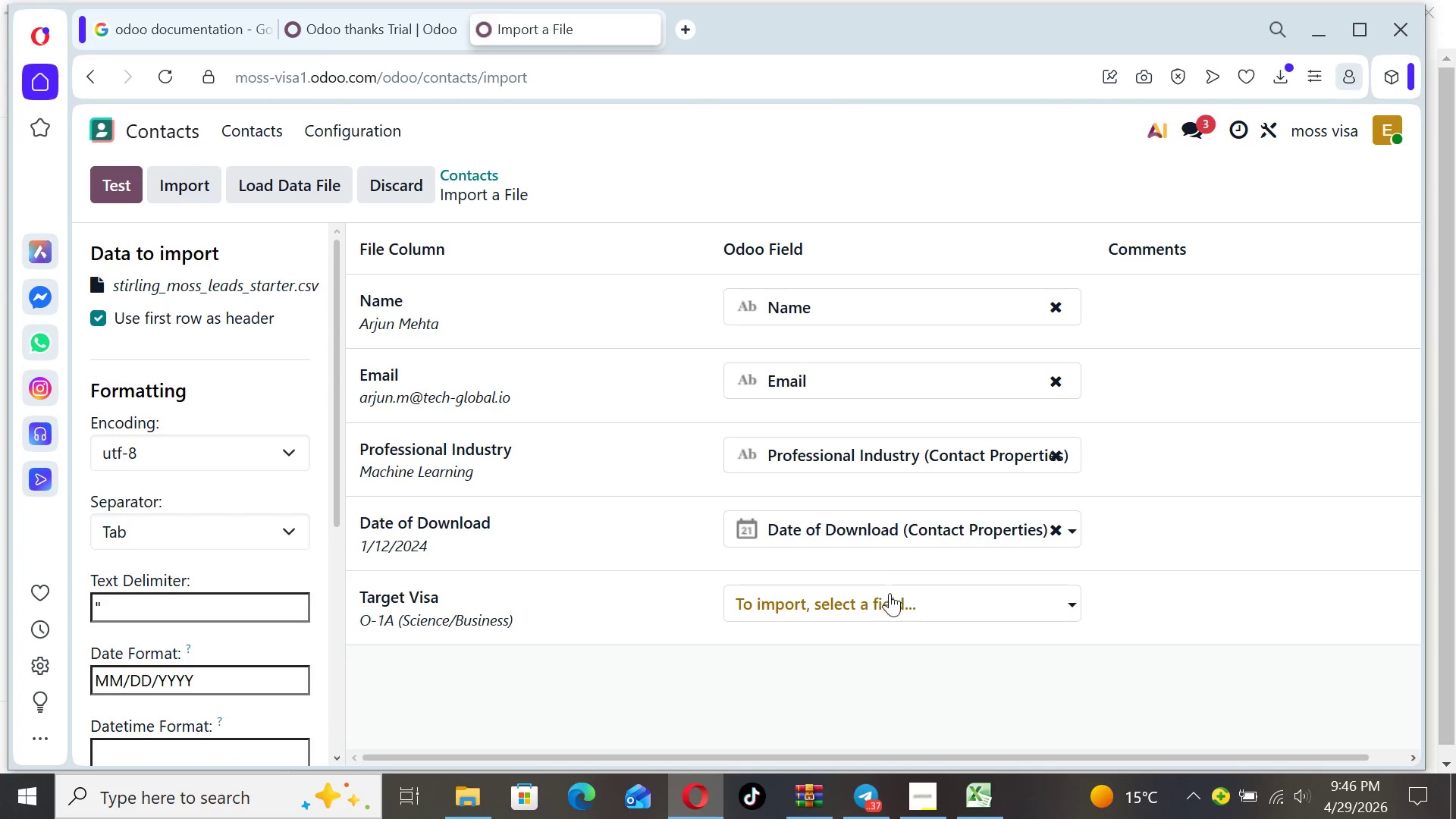 
left_click([890, 600])
 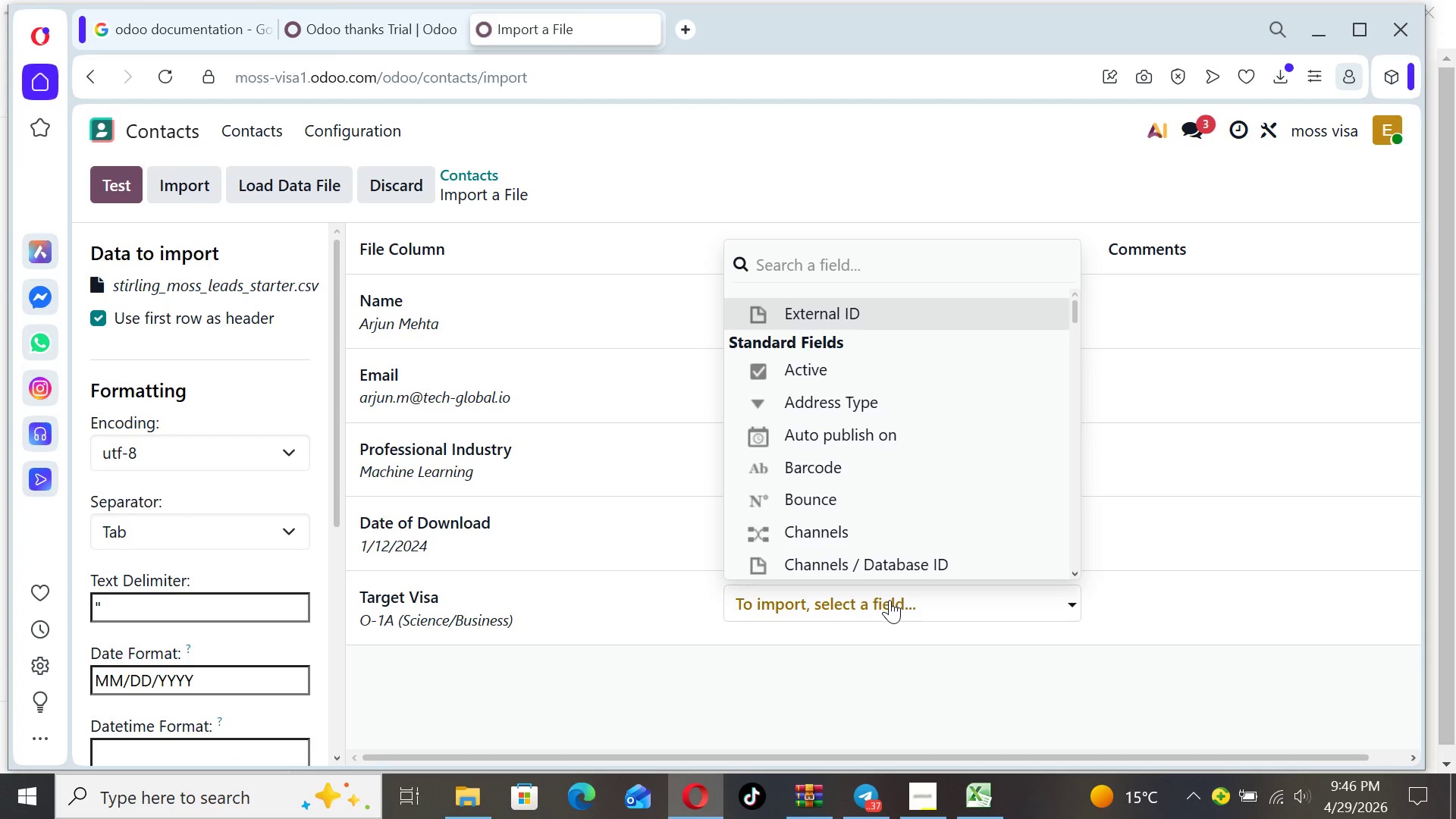 
type(ta)
 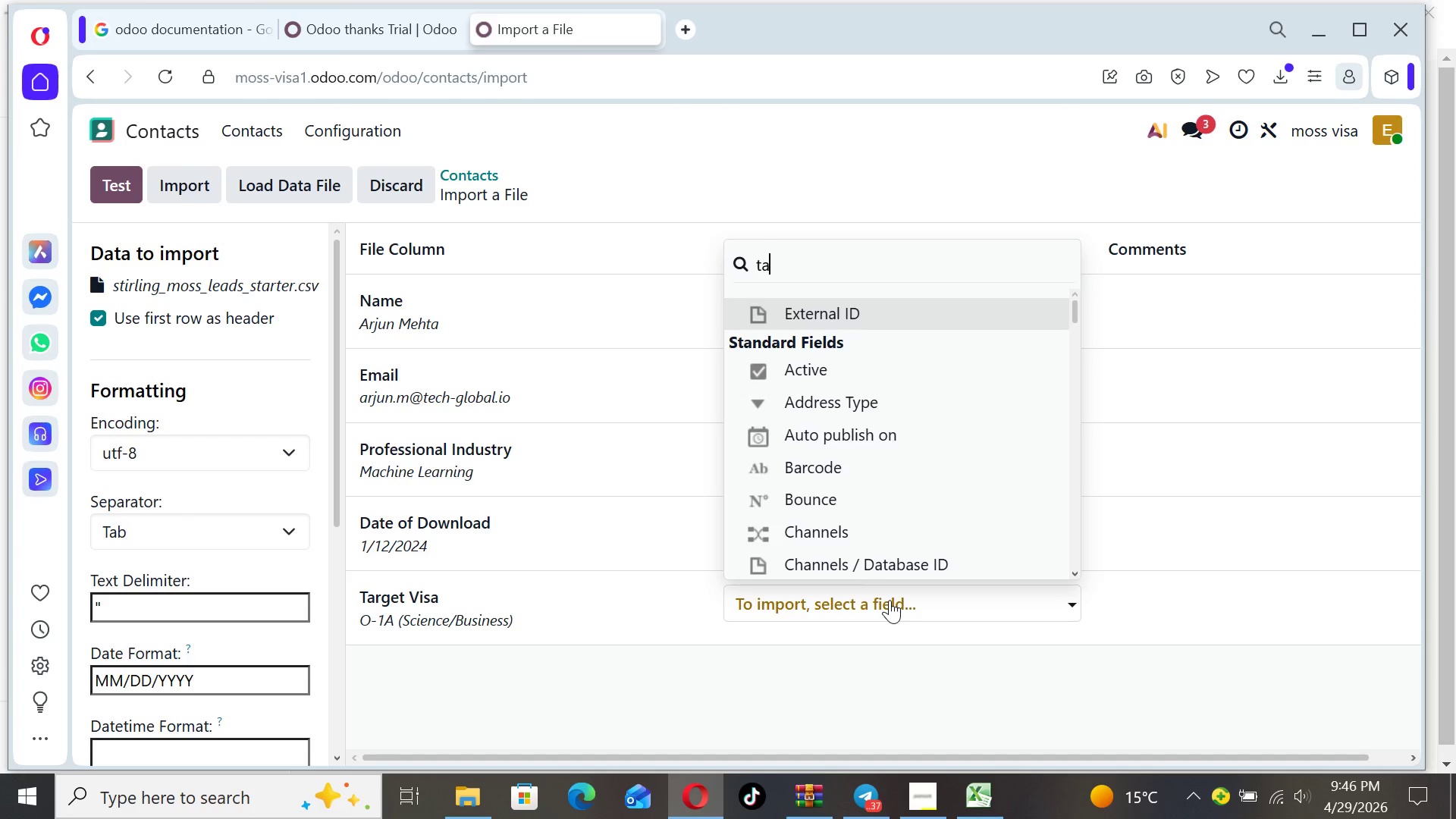 
hold_key(key=R, duration=15.8)
 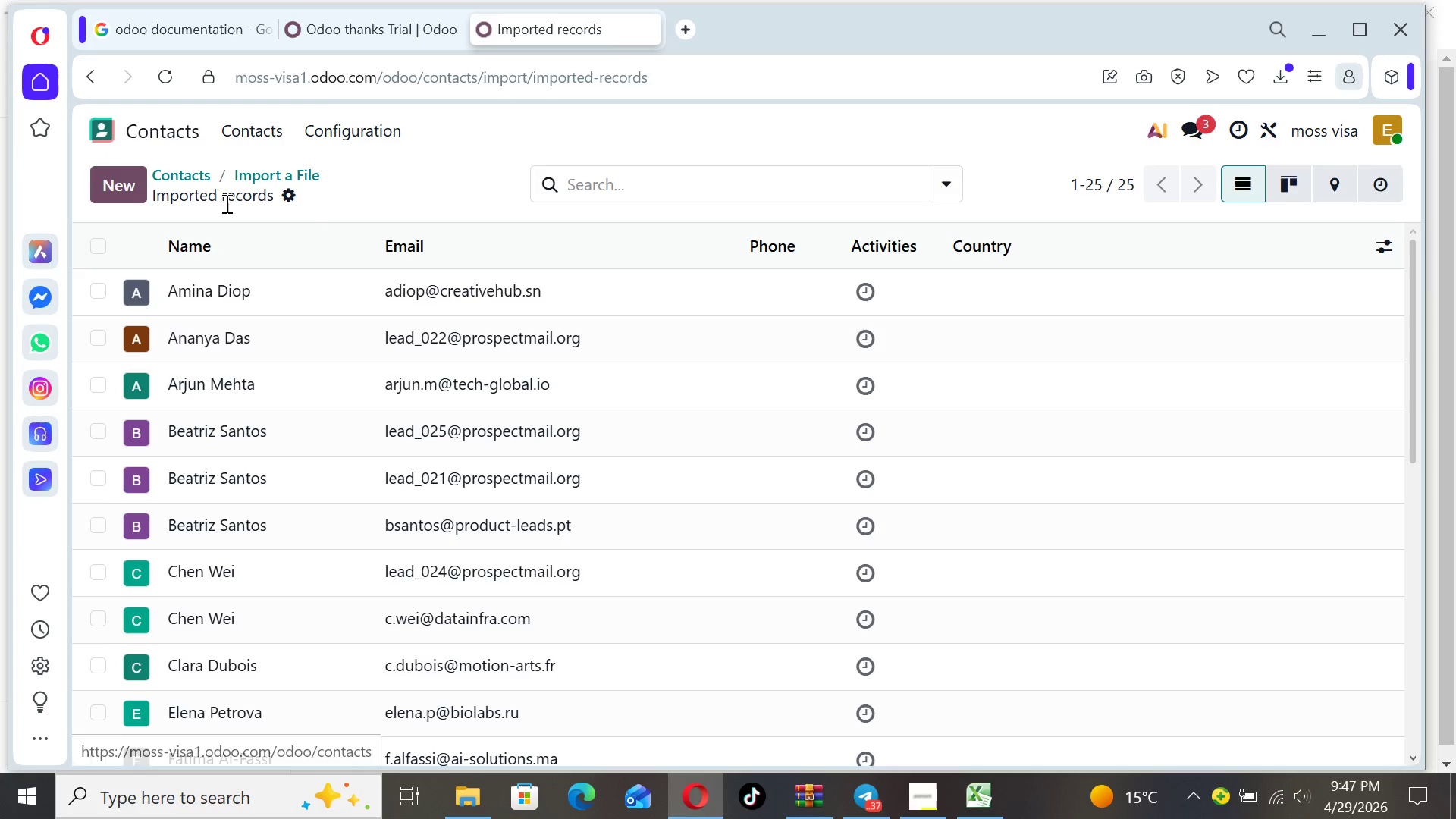 
left_click([892, 331])
 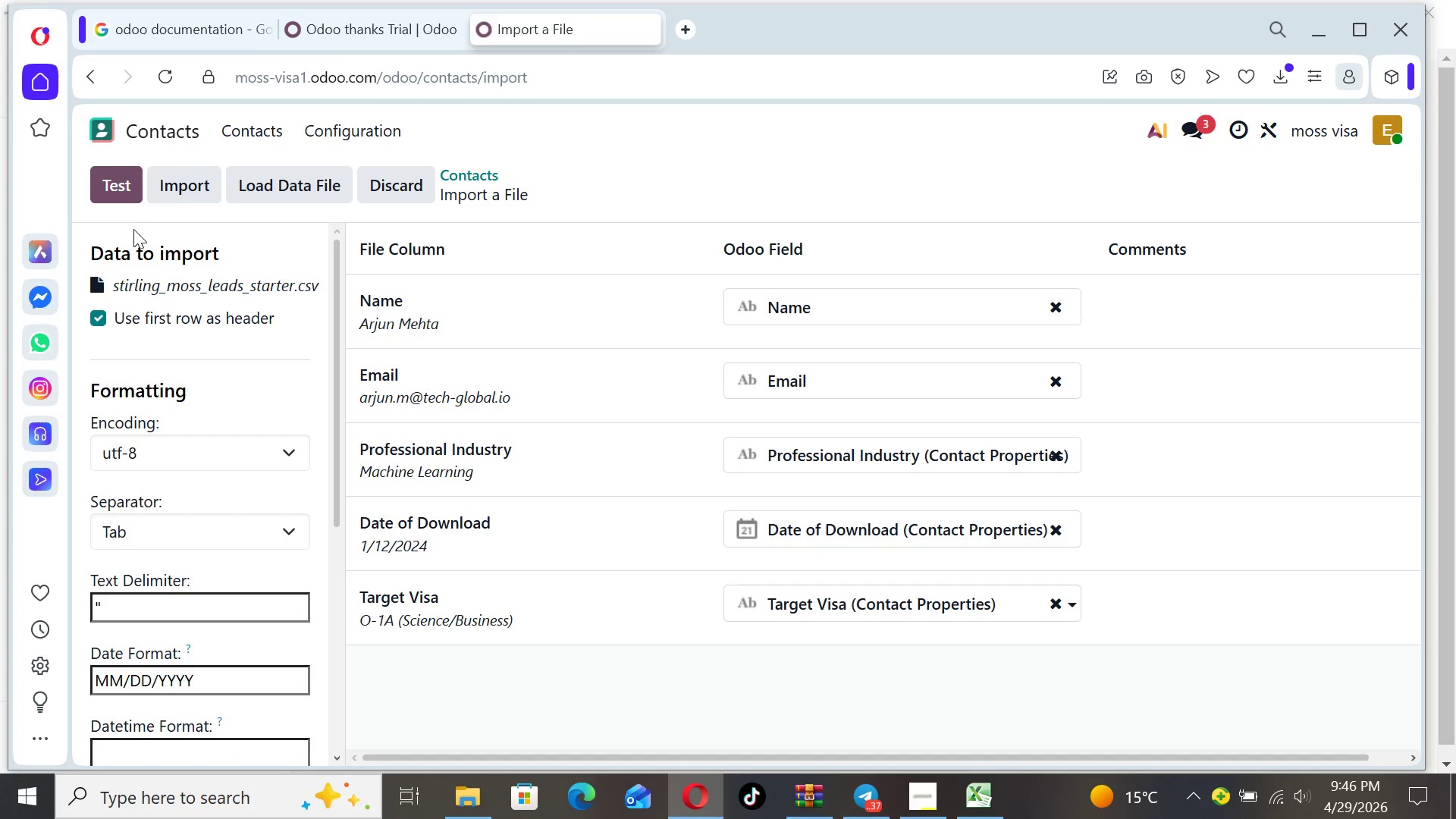 
left_click([119, 194])
 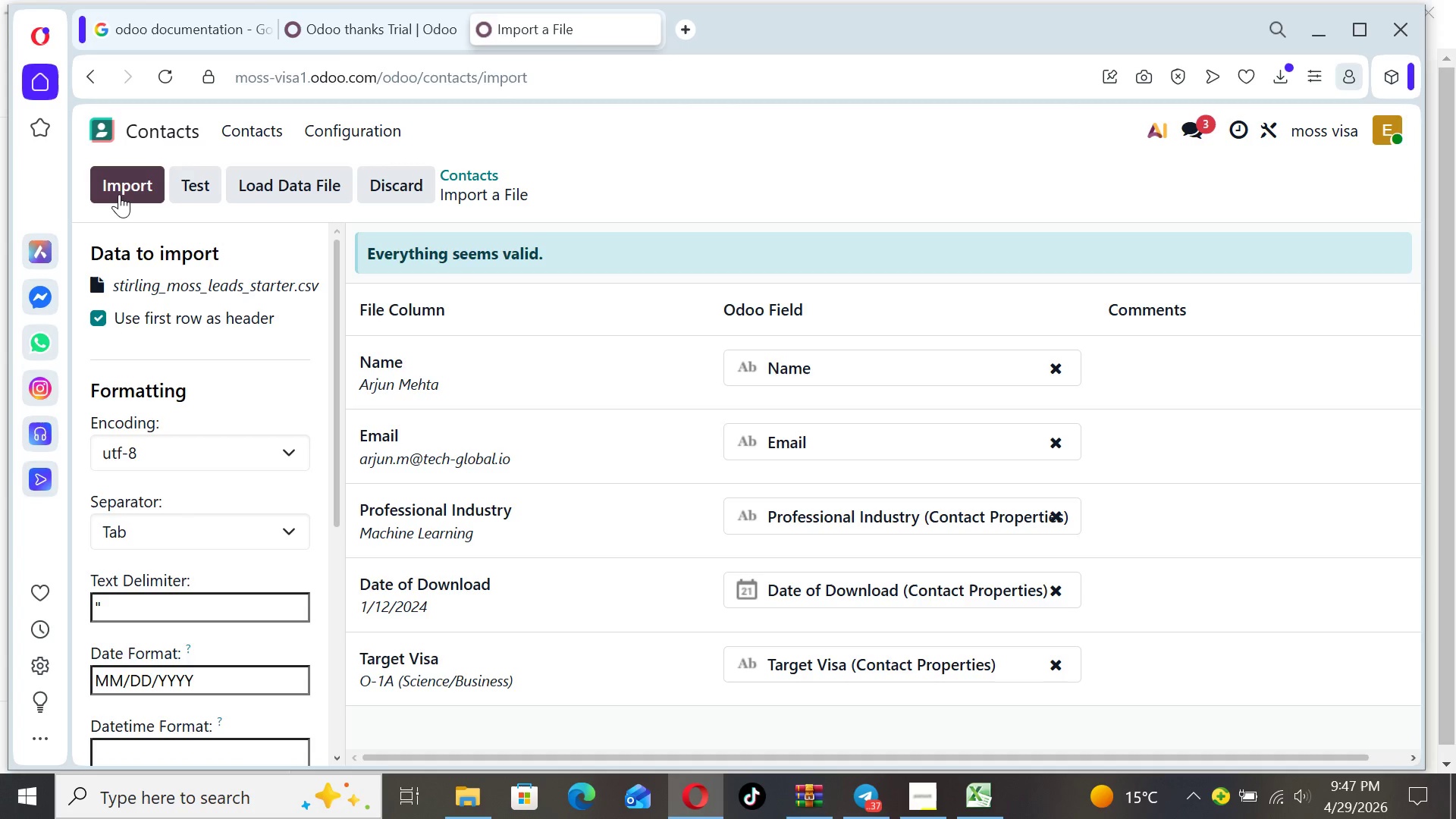 
left_click([119, 194])
 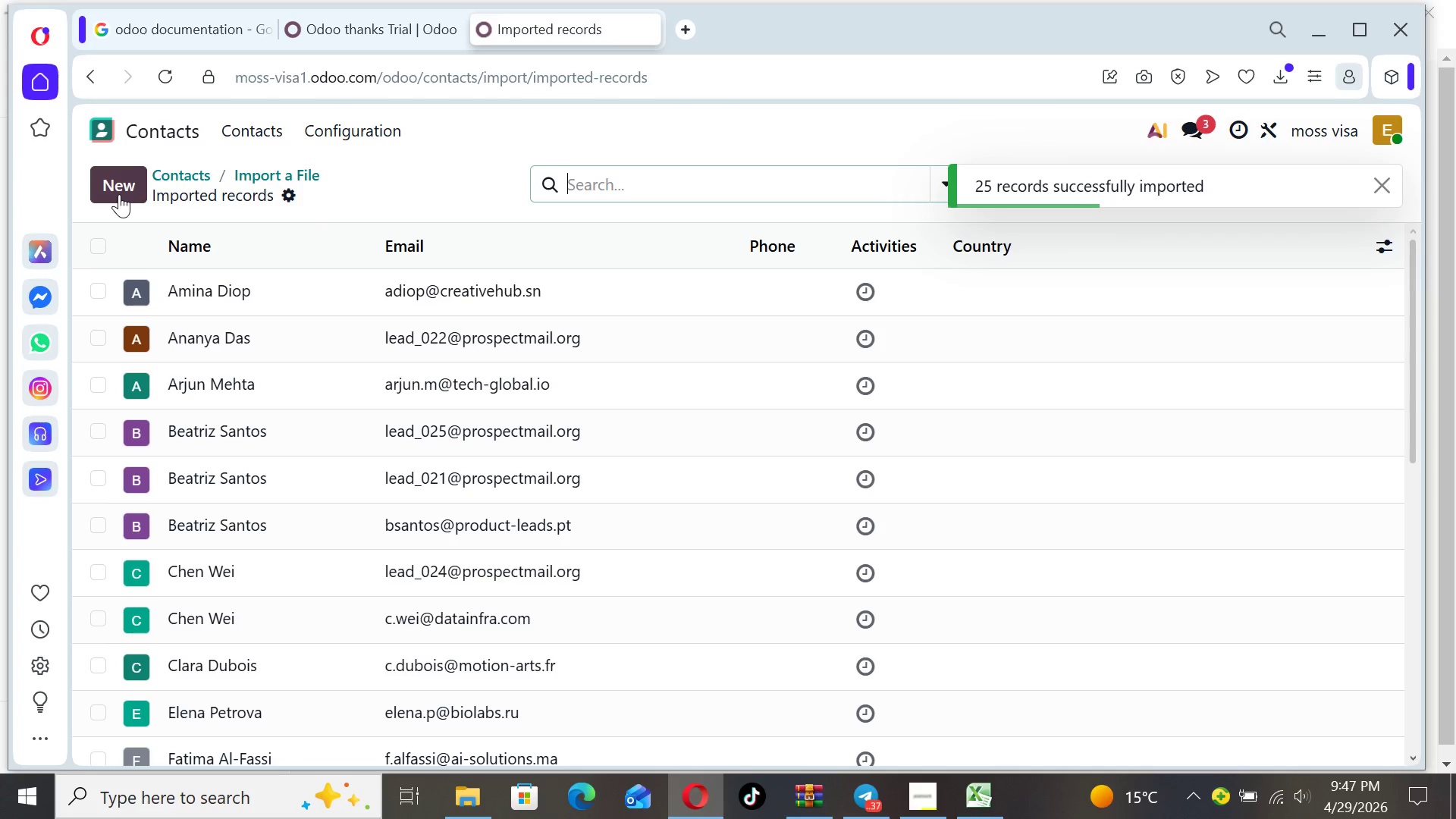 
key(F10)
 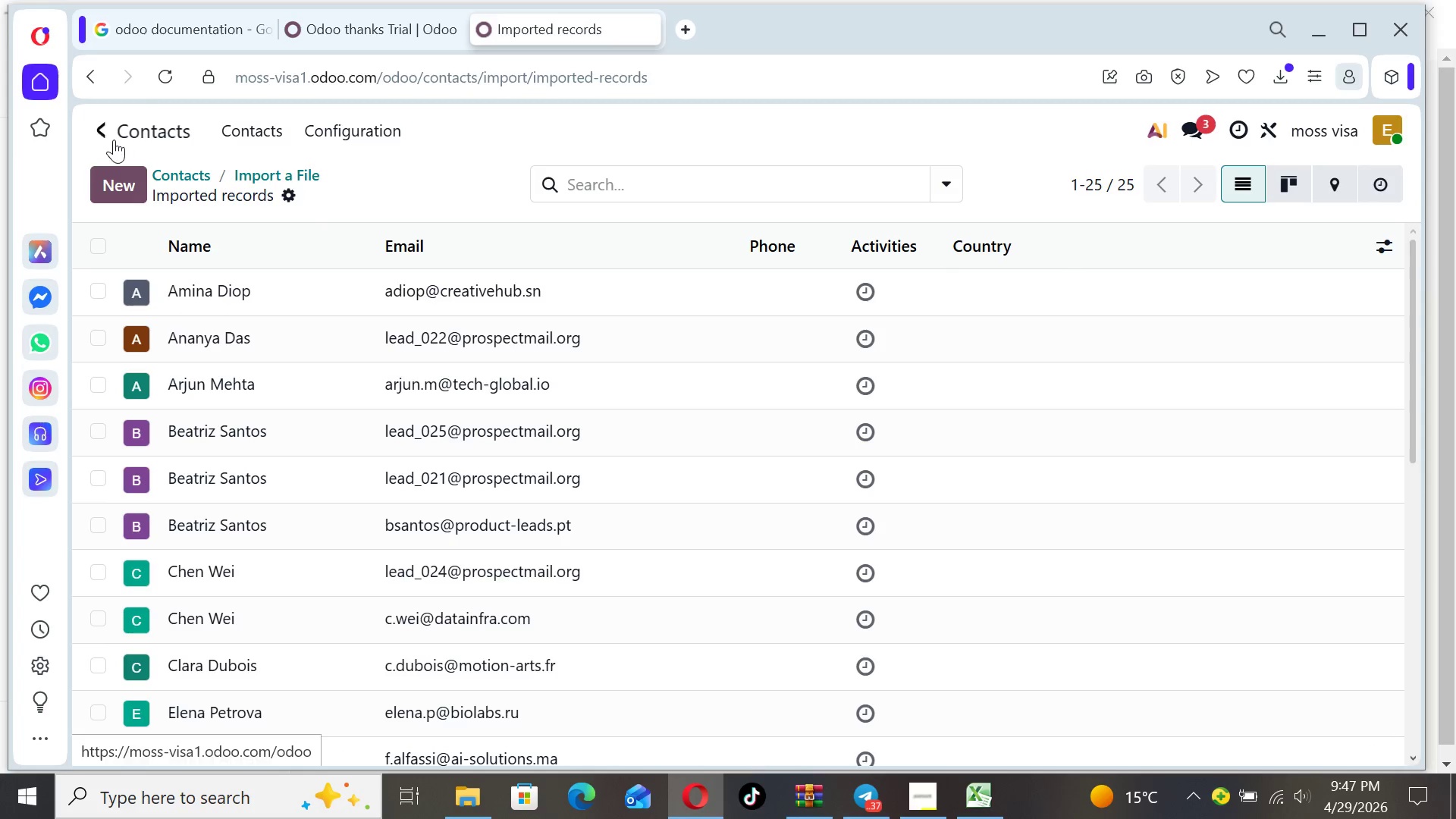 
left_click([113, 139])
 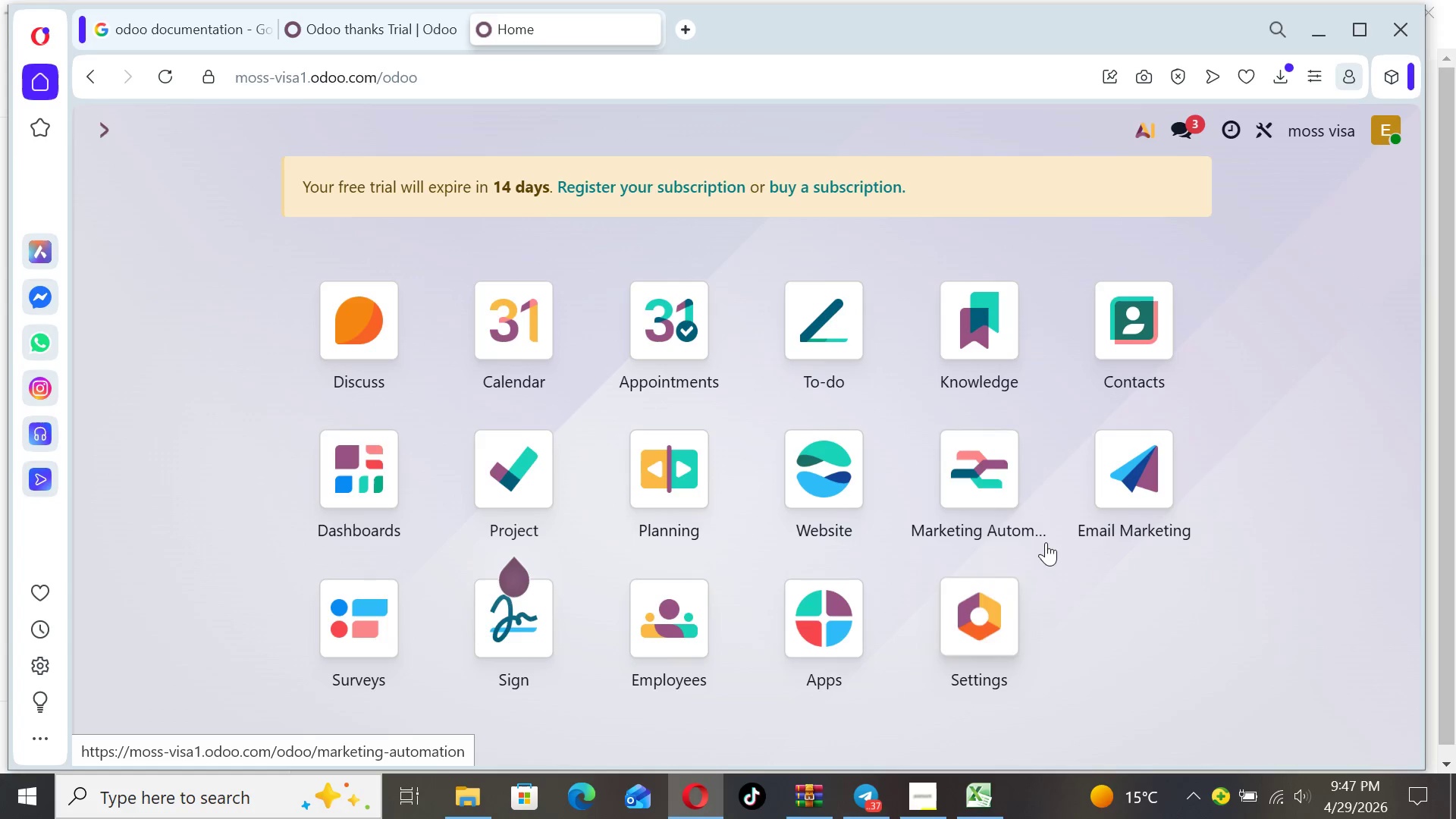 
left_click([1152, 464])
 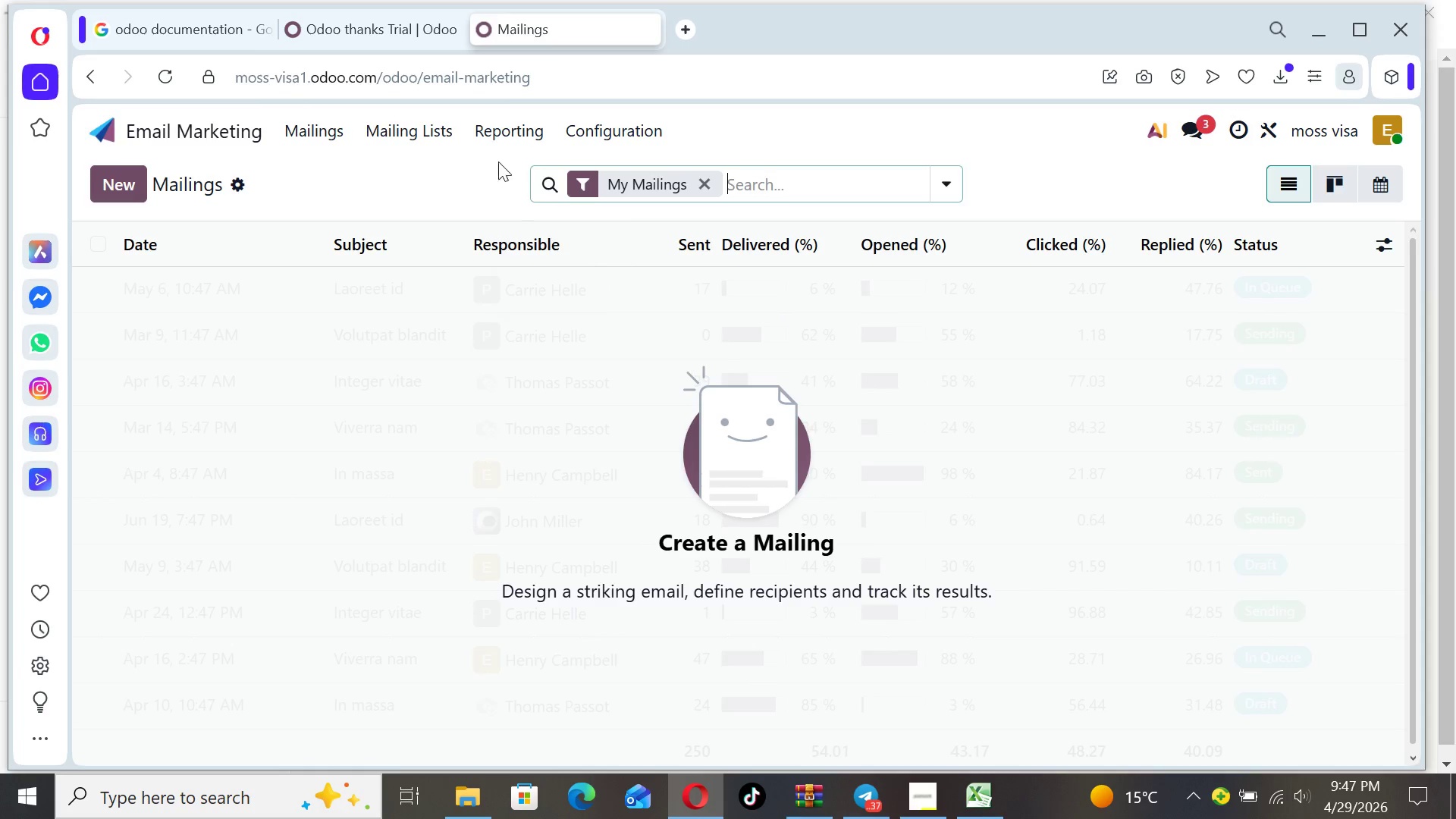 
left_click([431, 122])
 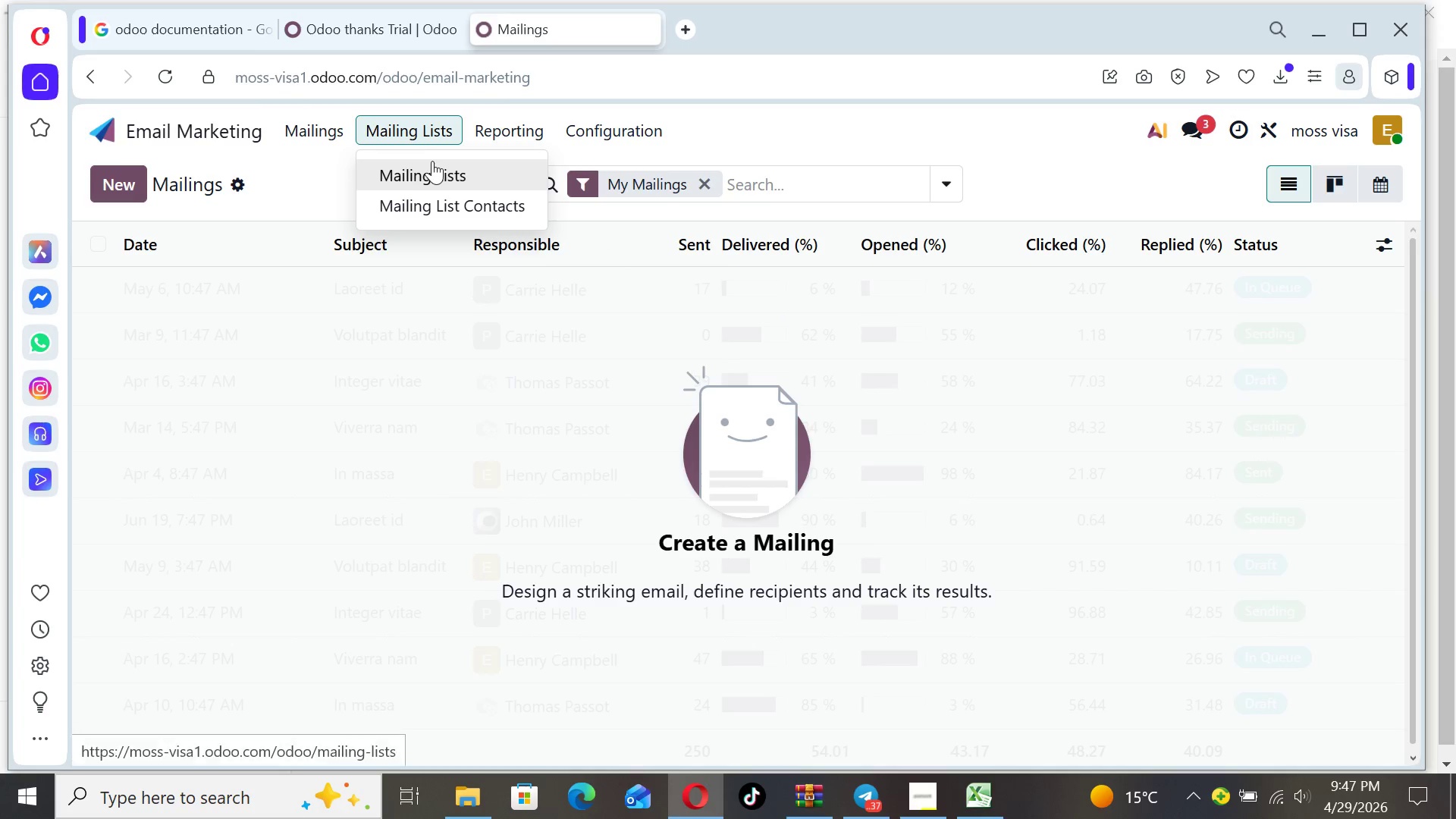 
left_click([432, 165])
 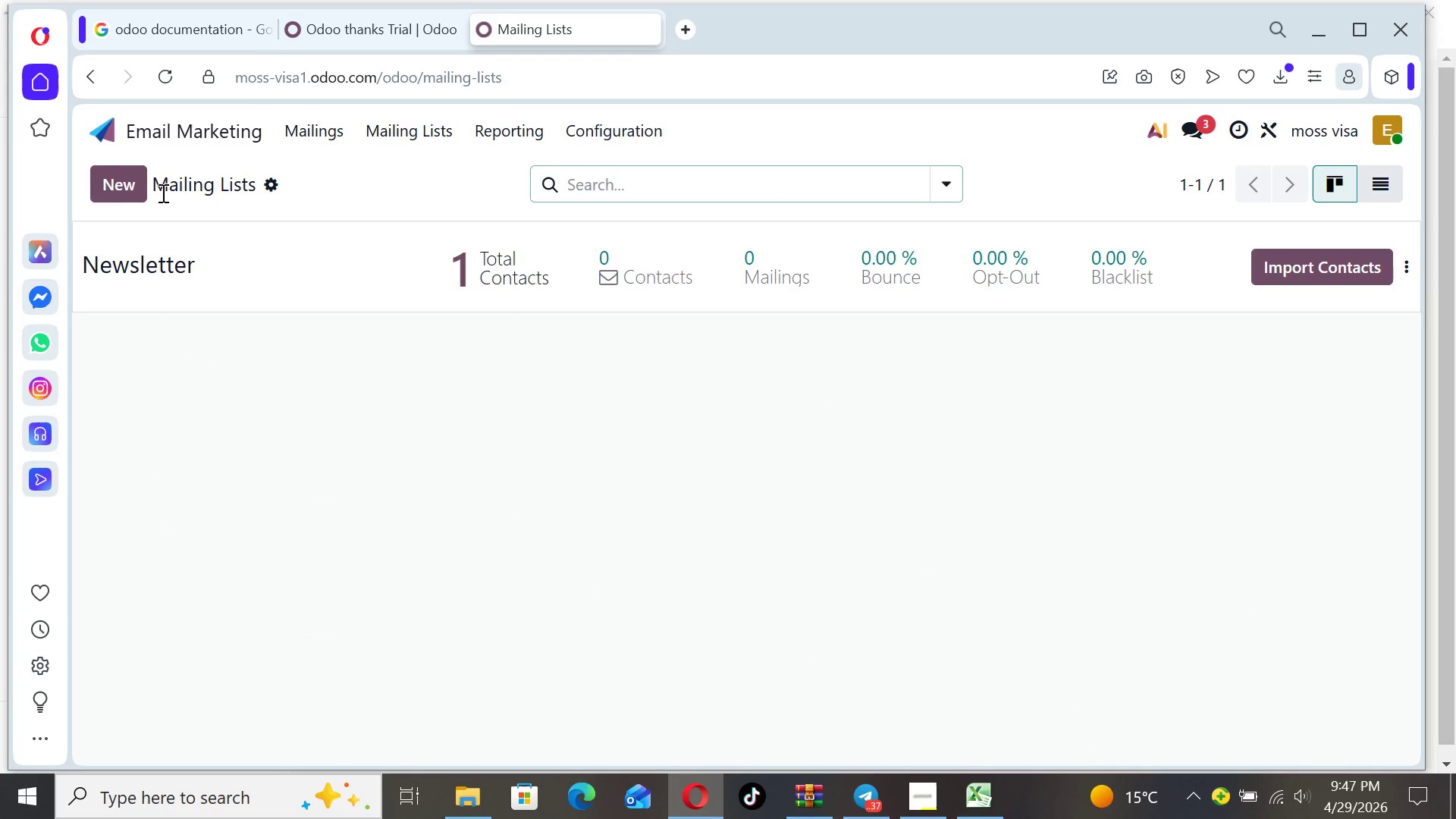 
left_click([118, 182])
 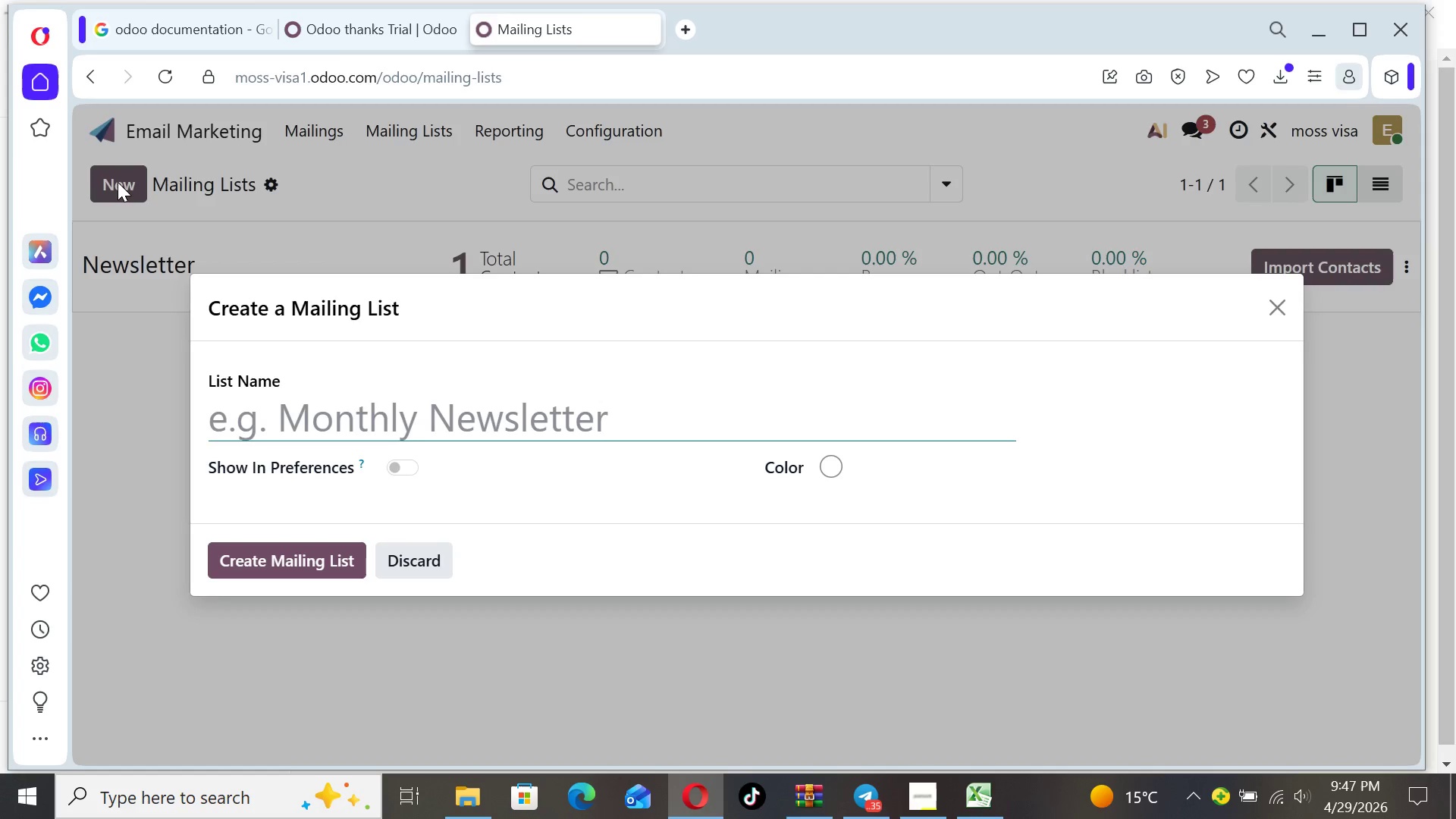 
type( Visa Guide Leads)
 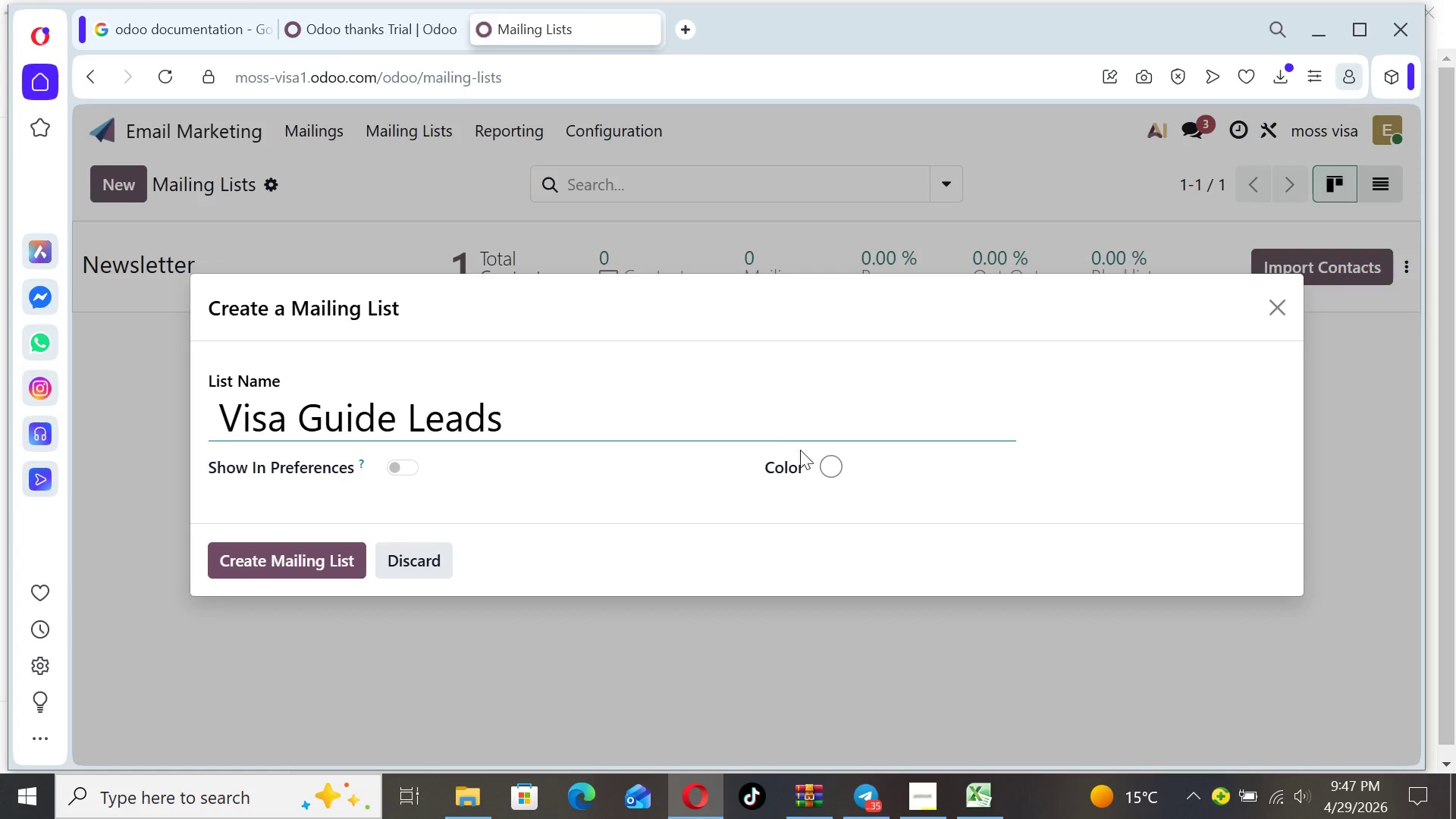 
left_click([837, 464])
 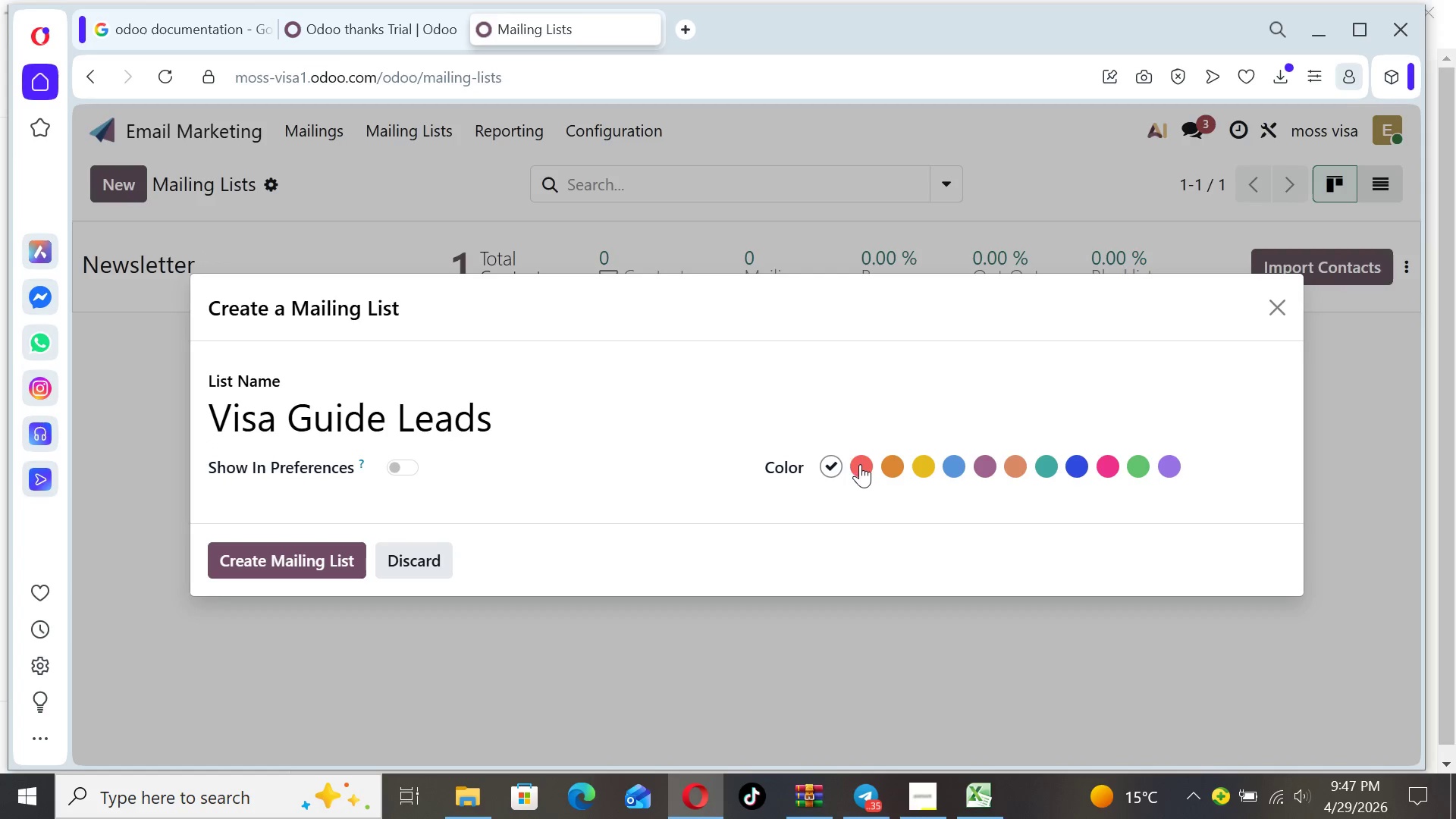 
left_click([860, 464])
 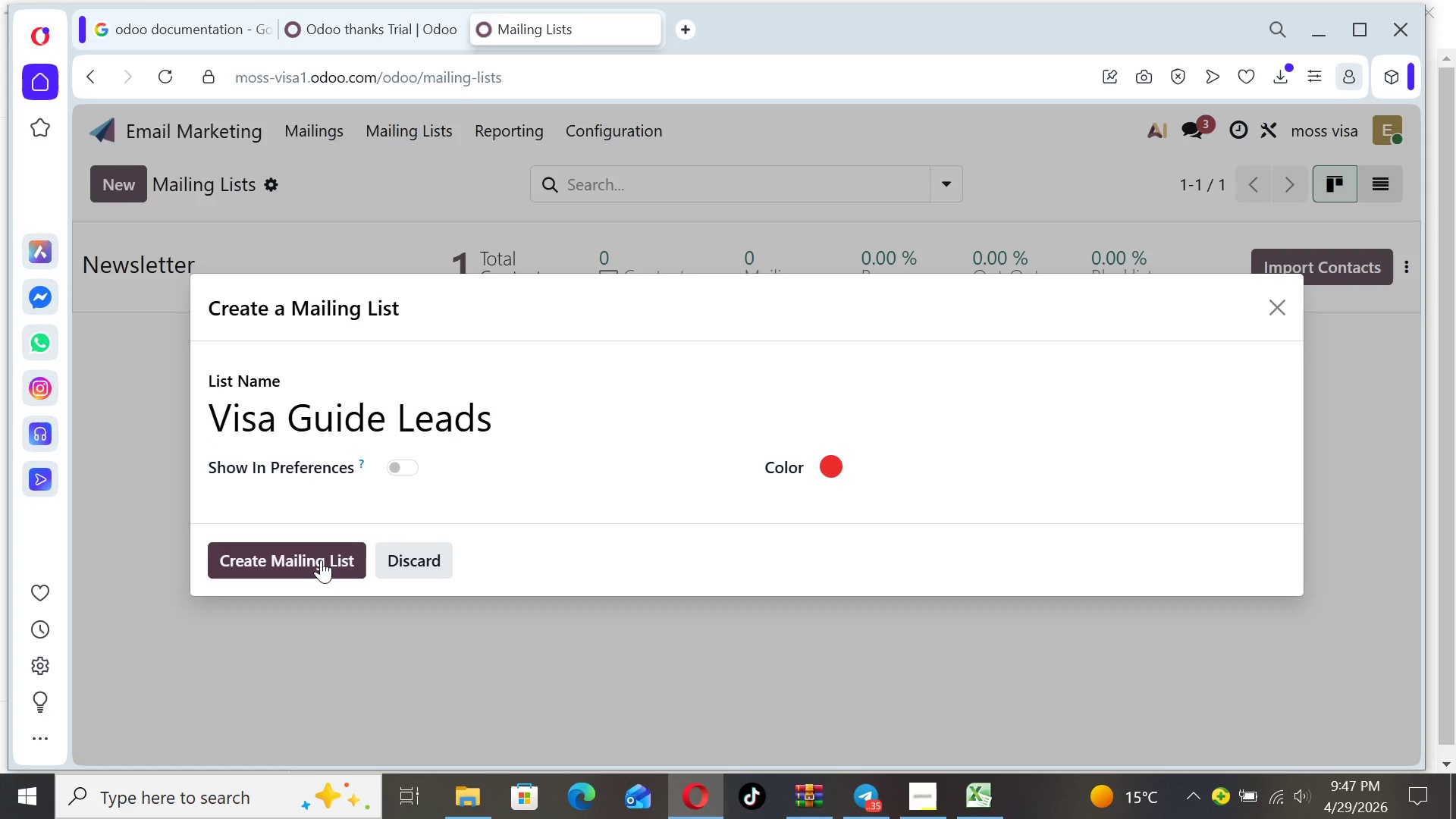 
left_click([321, 560])
 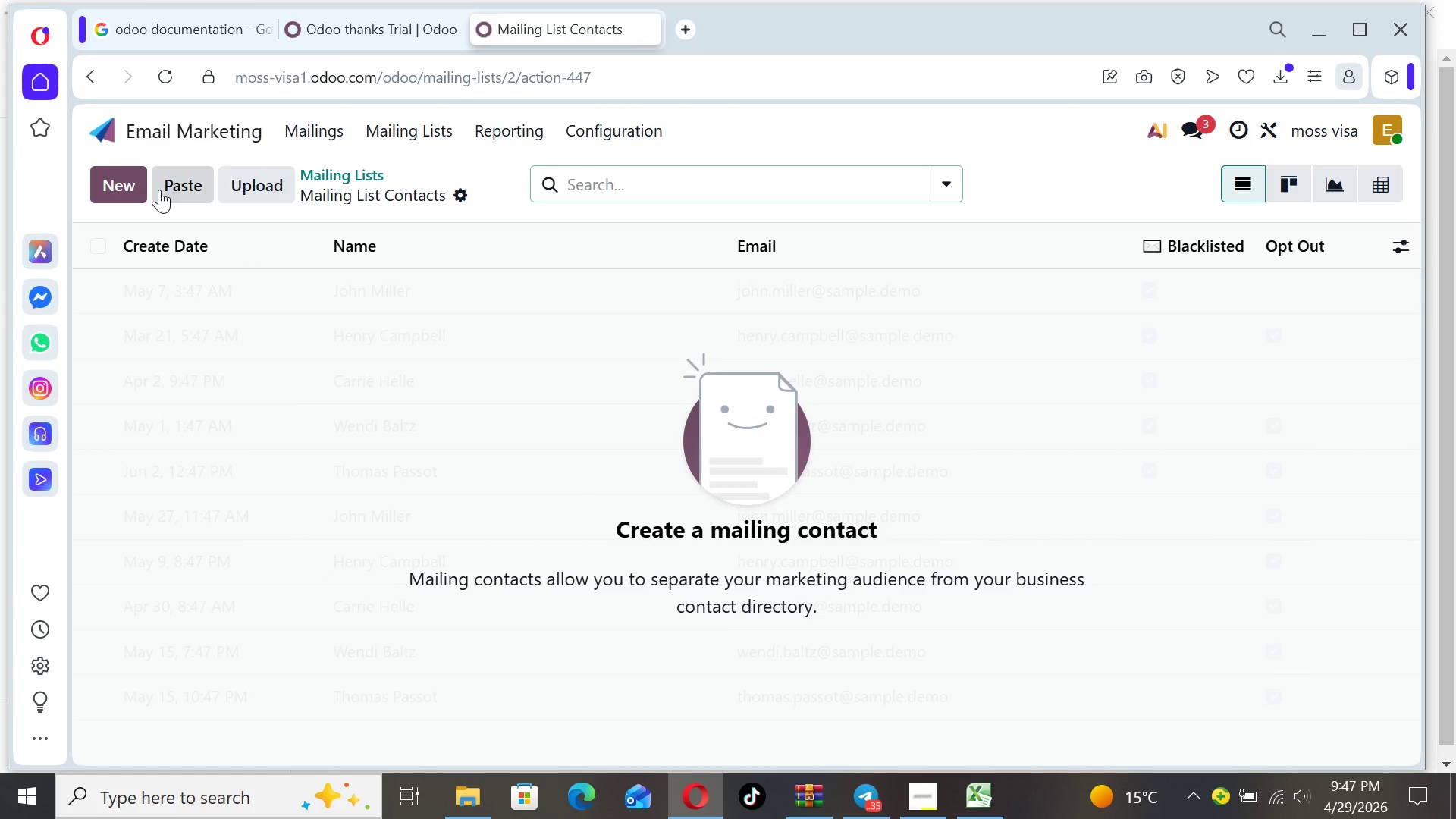 
left_click([265, 190])
 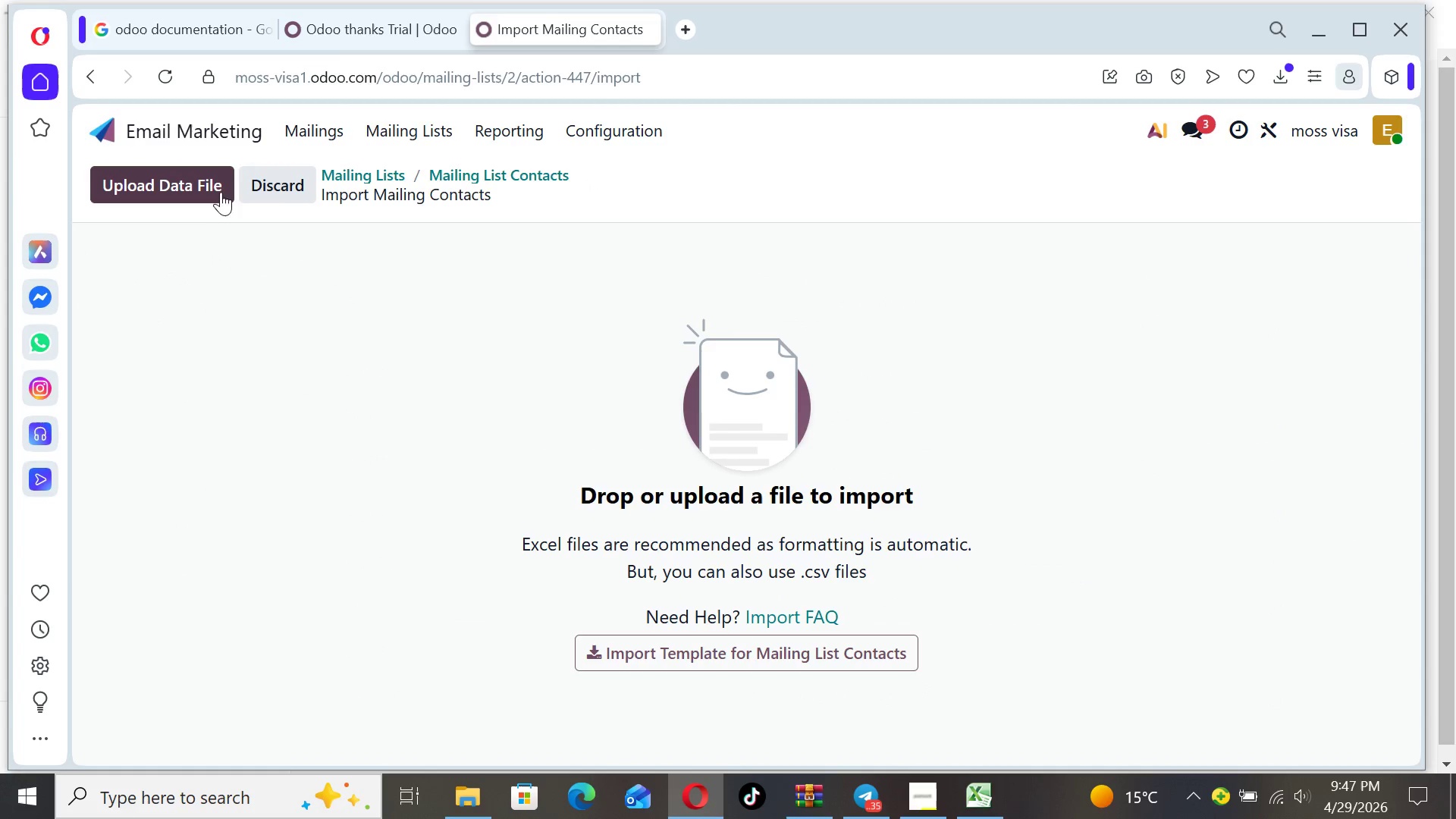 
left_click([205, 187])
 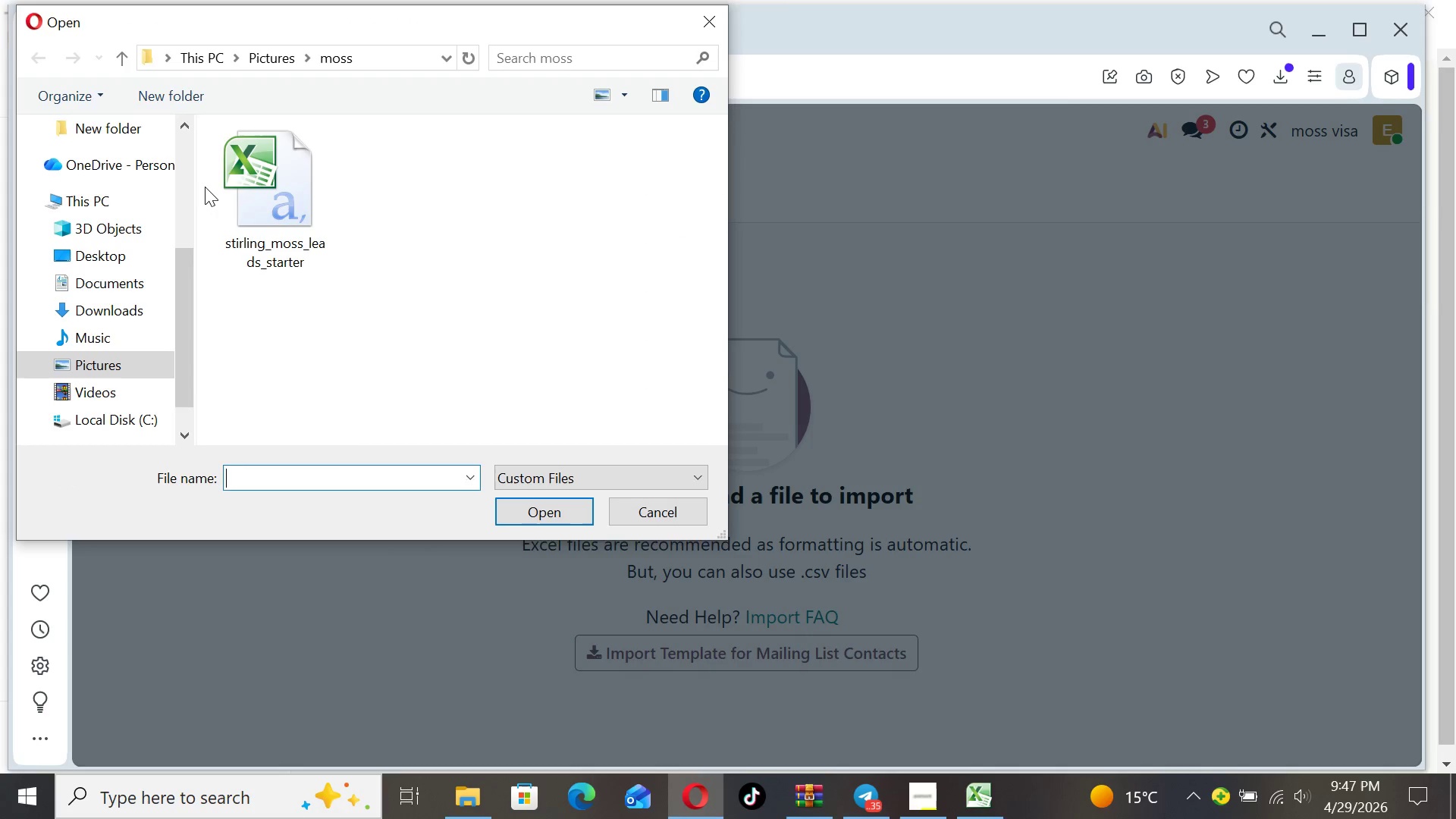 
left_click([268, 206])
 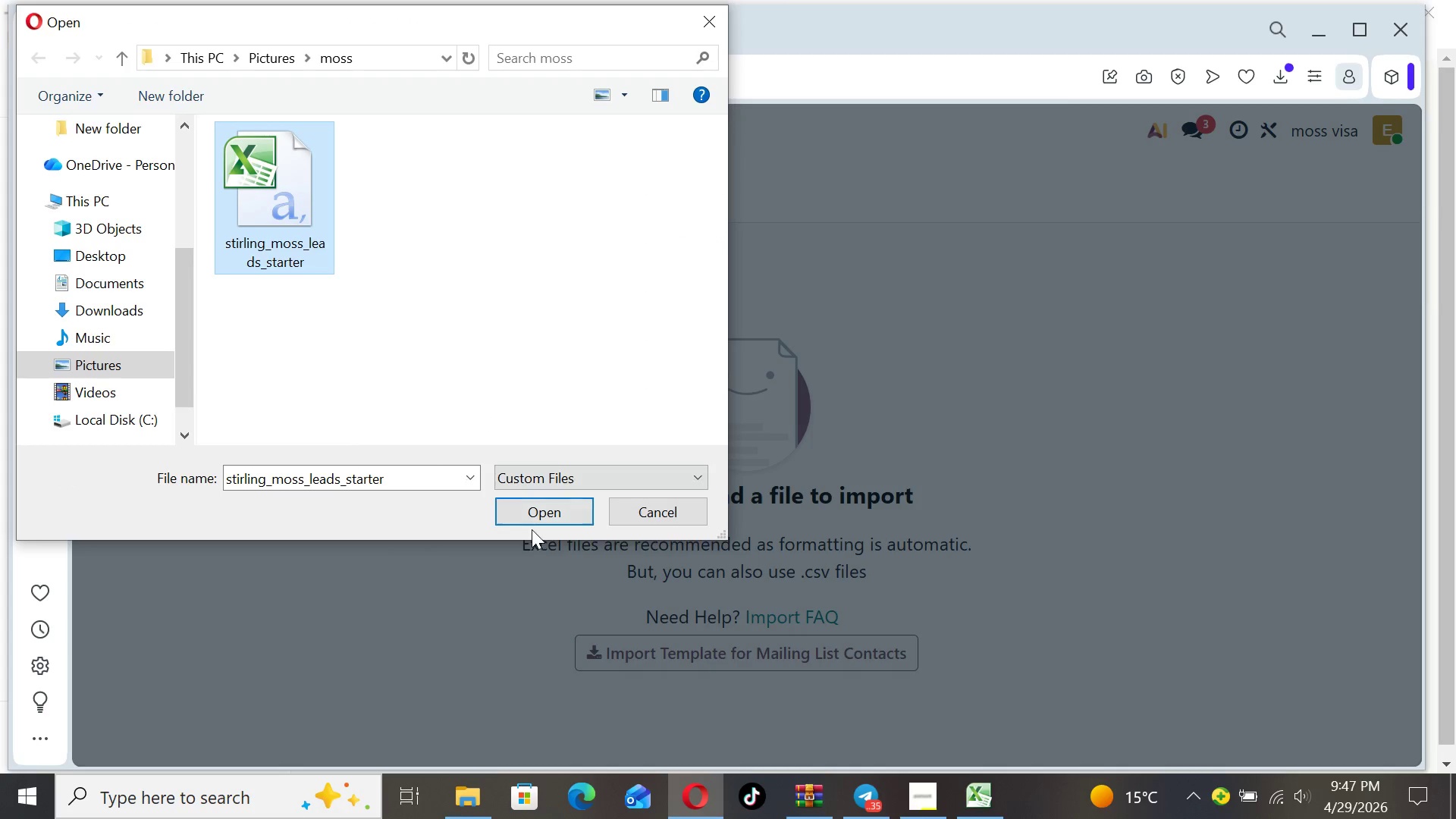 
left_click([529, 517])
 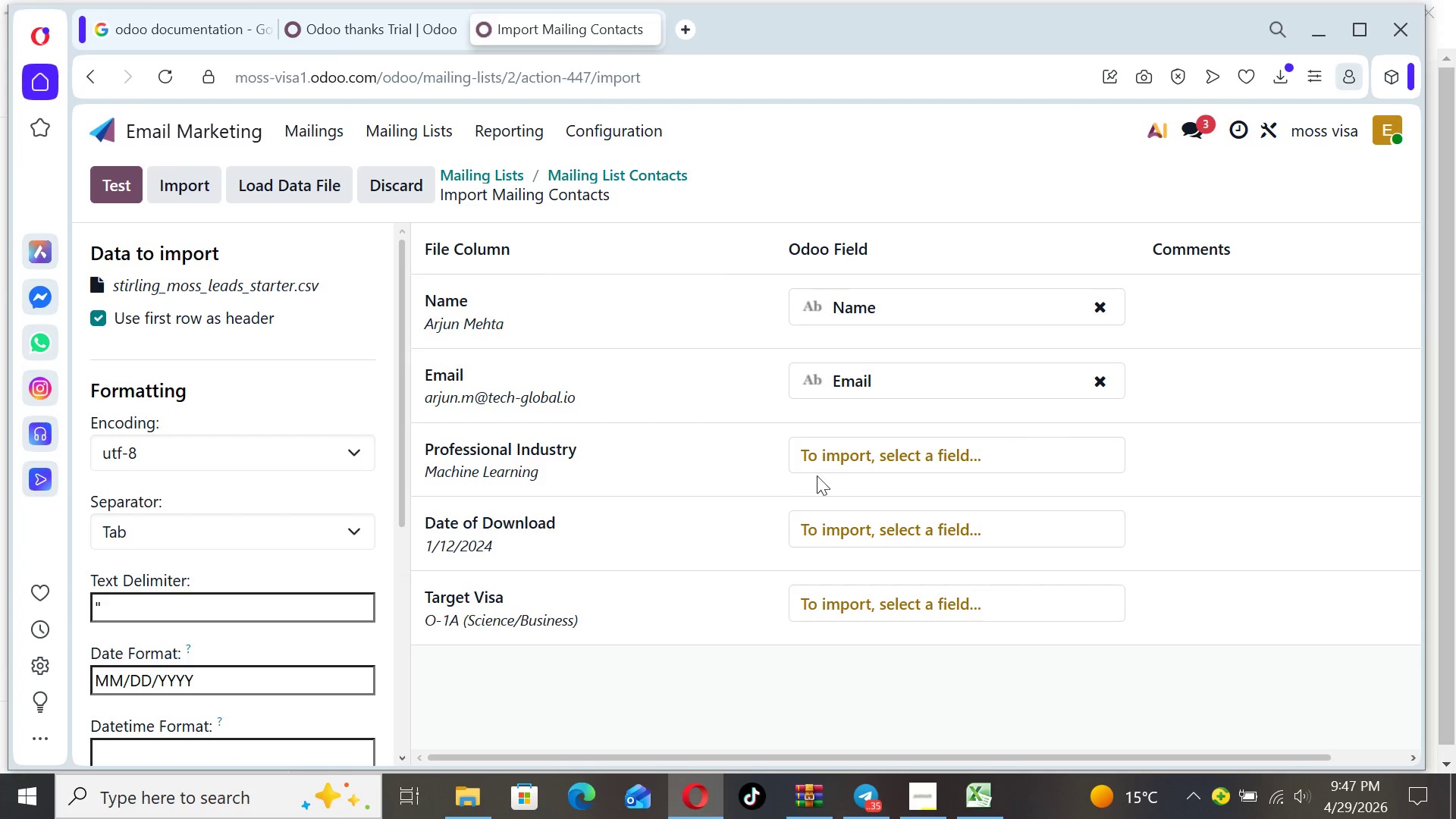 
left_click([858, 457])
 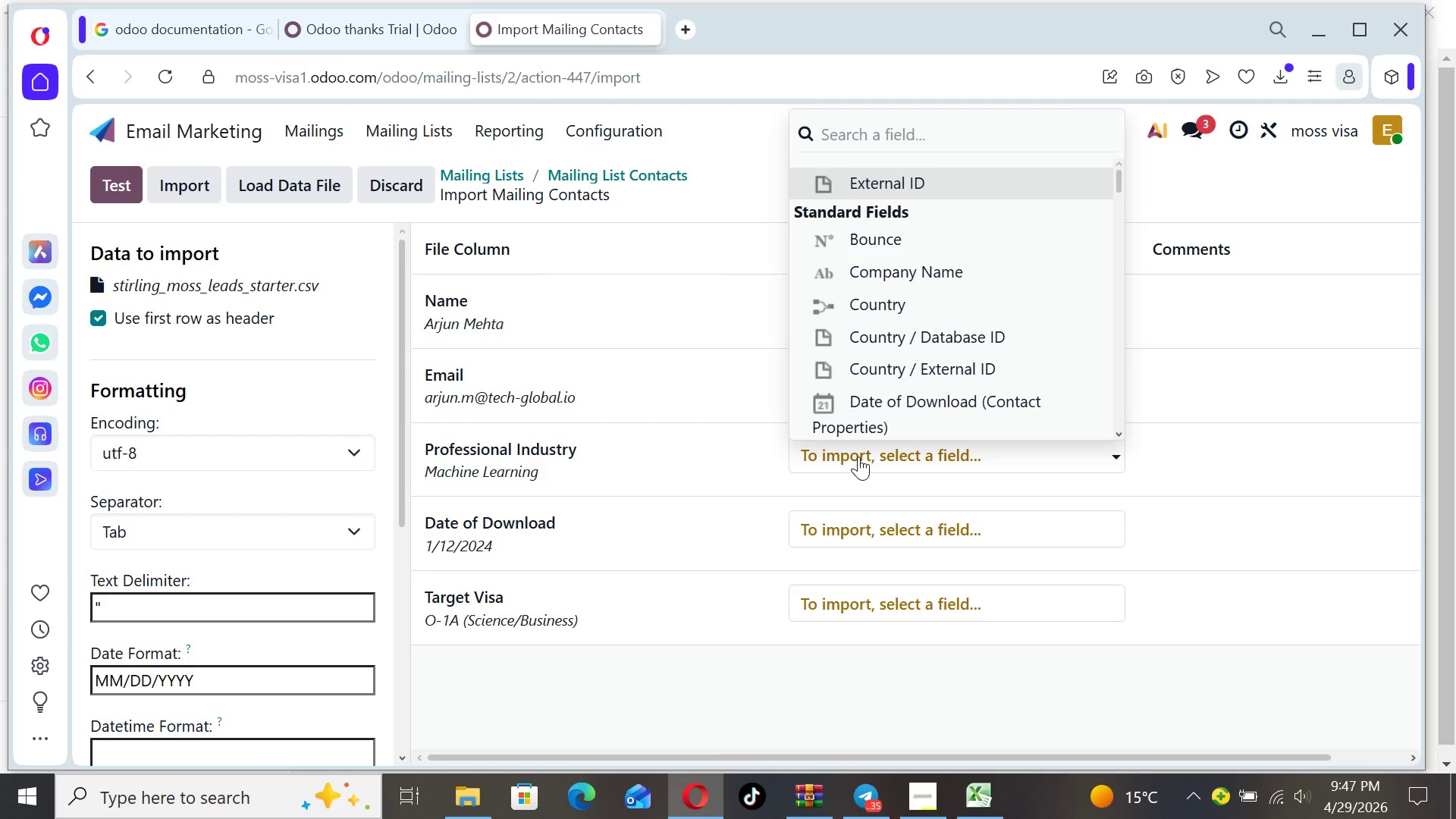 
type(pr)
 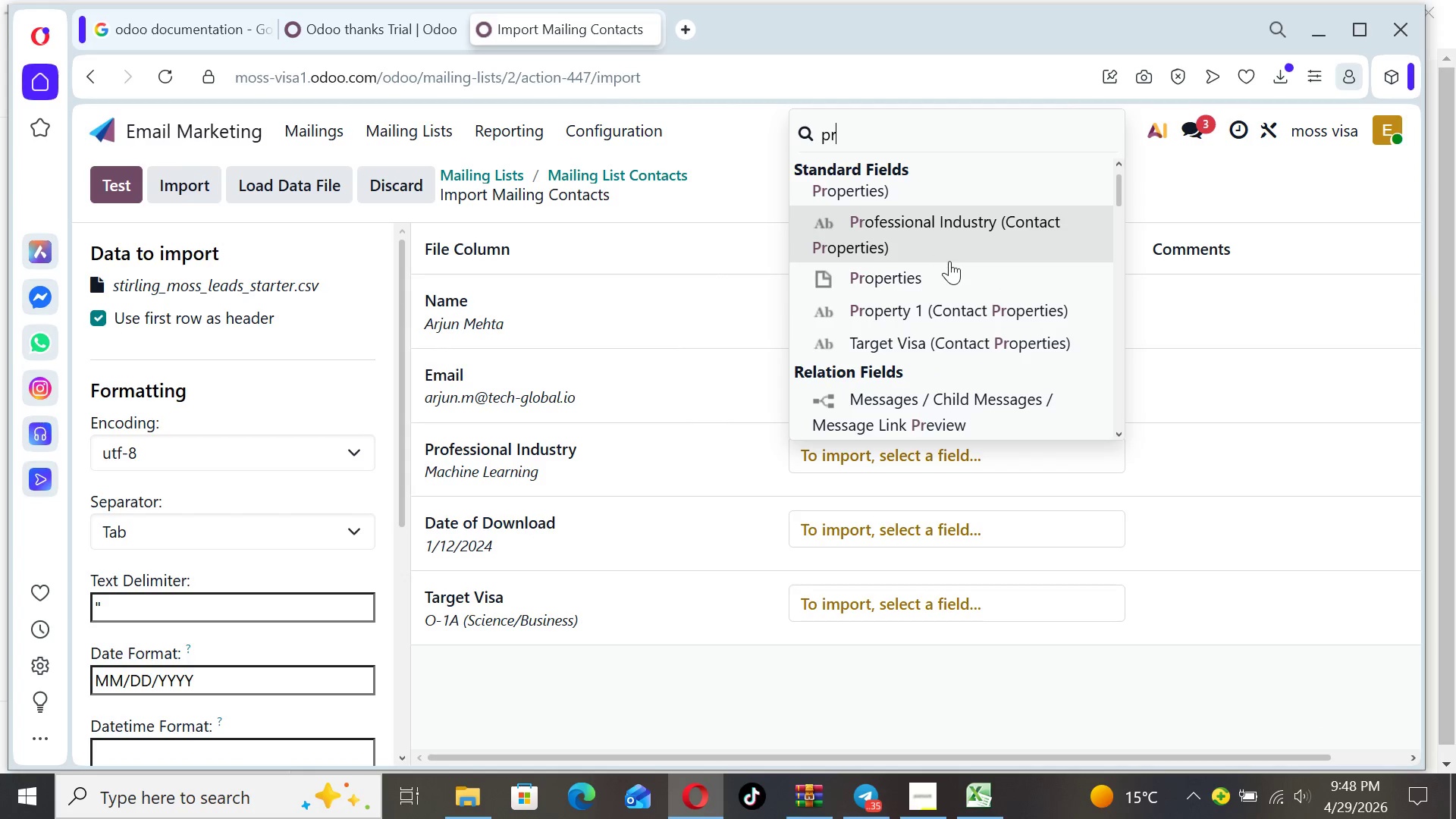 
left_click([951, 261])
 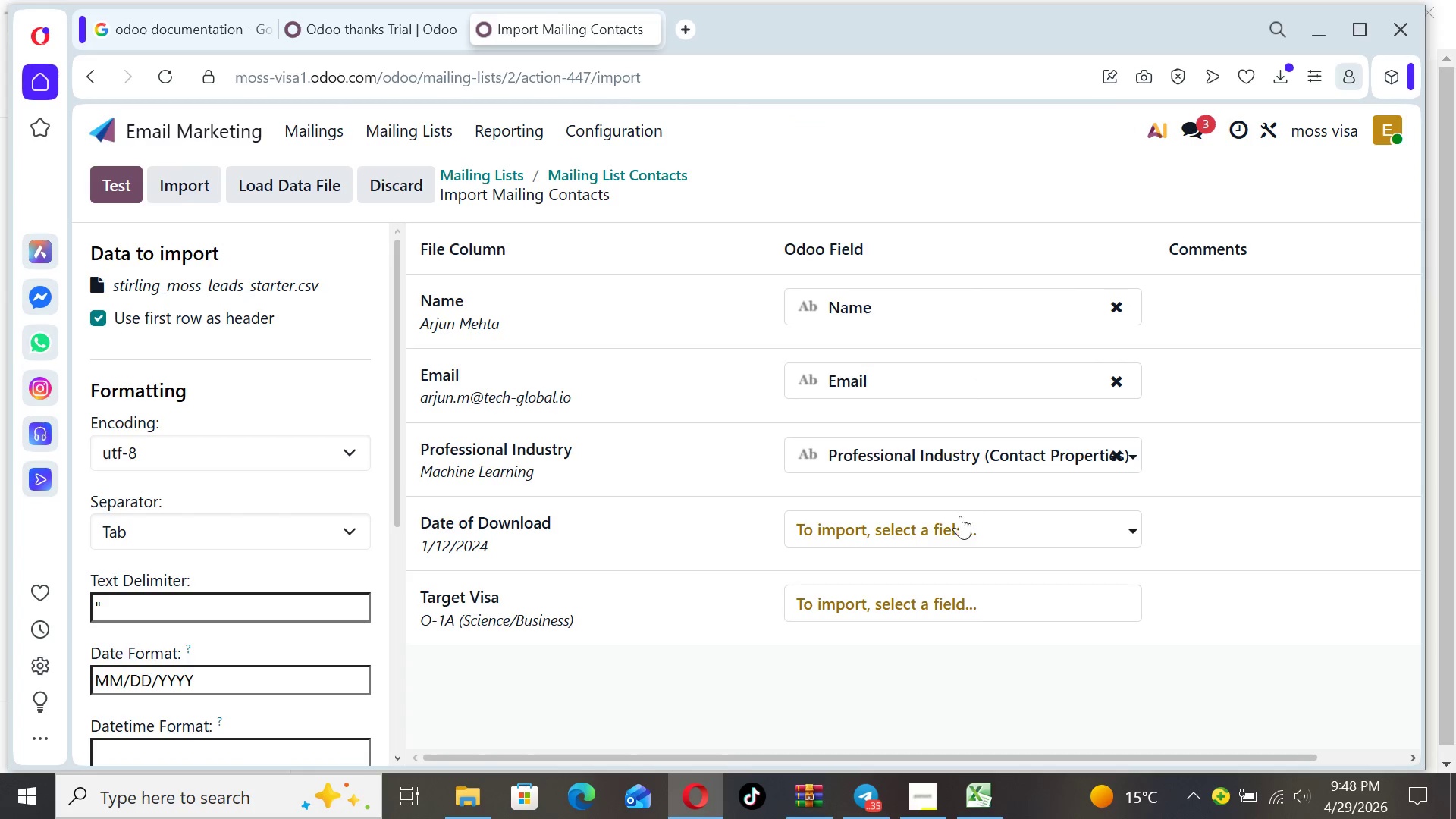 
left_click([959, 521])
 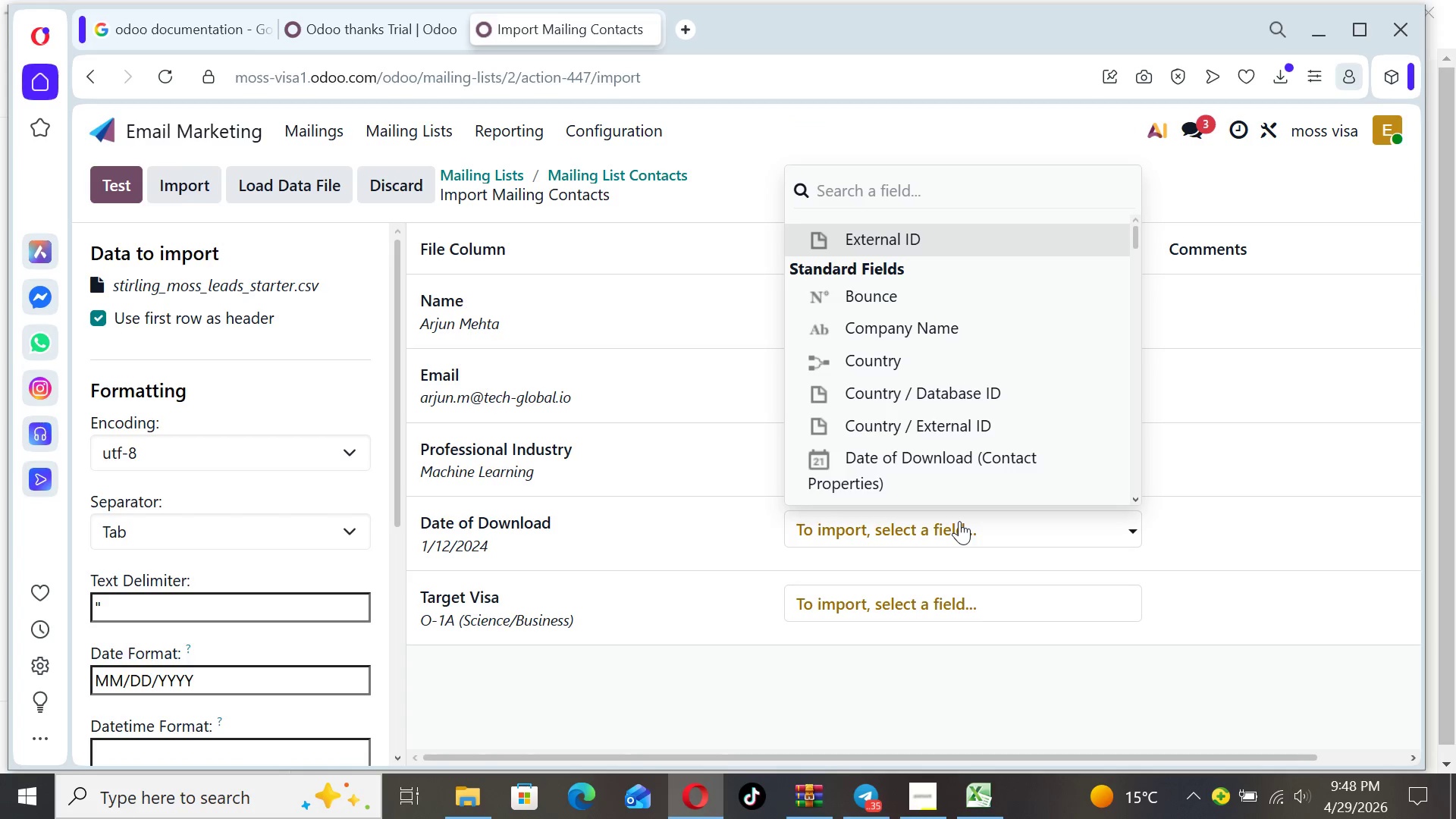 
type(da)
 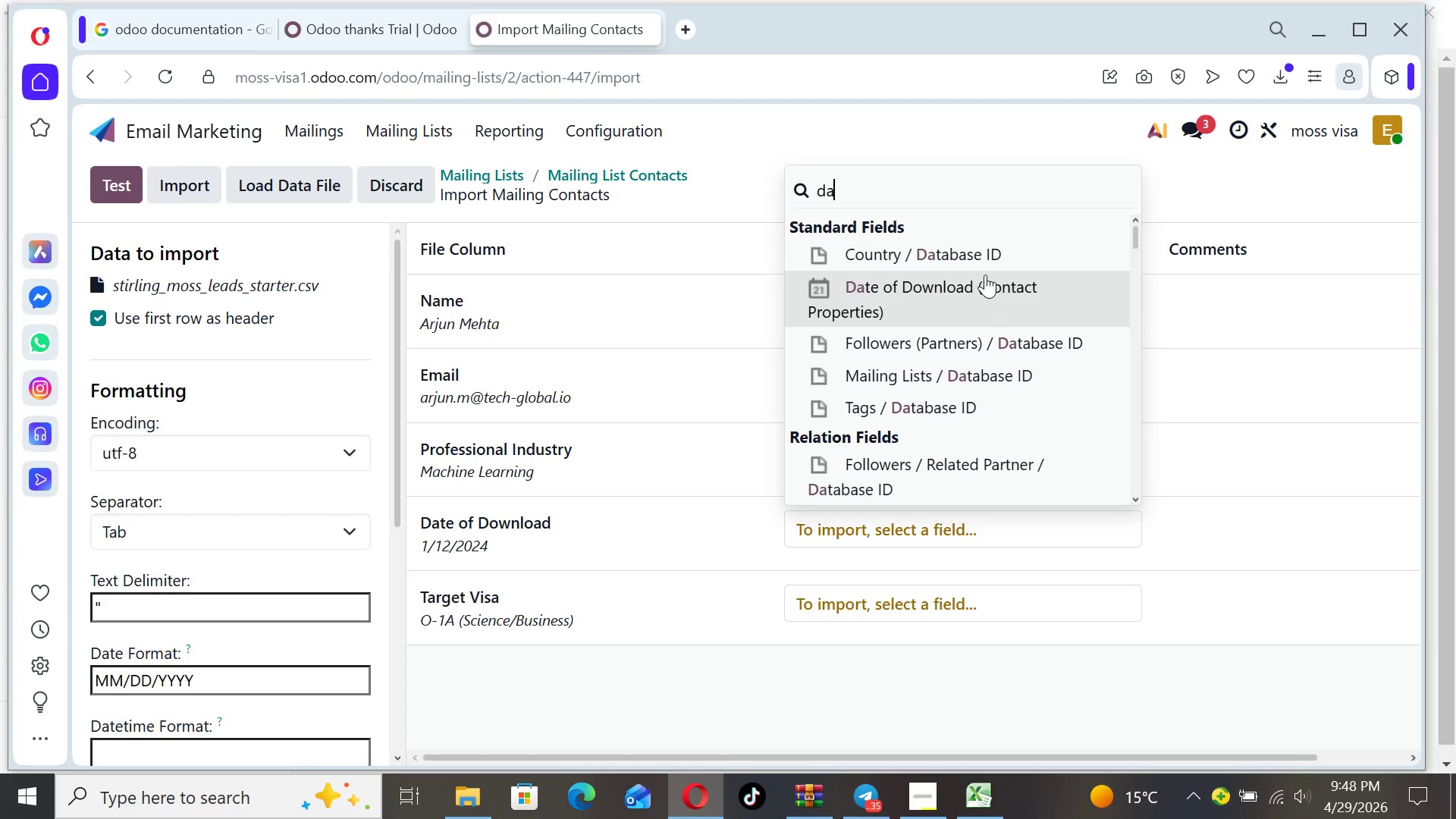 
left_click([985, 277])
 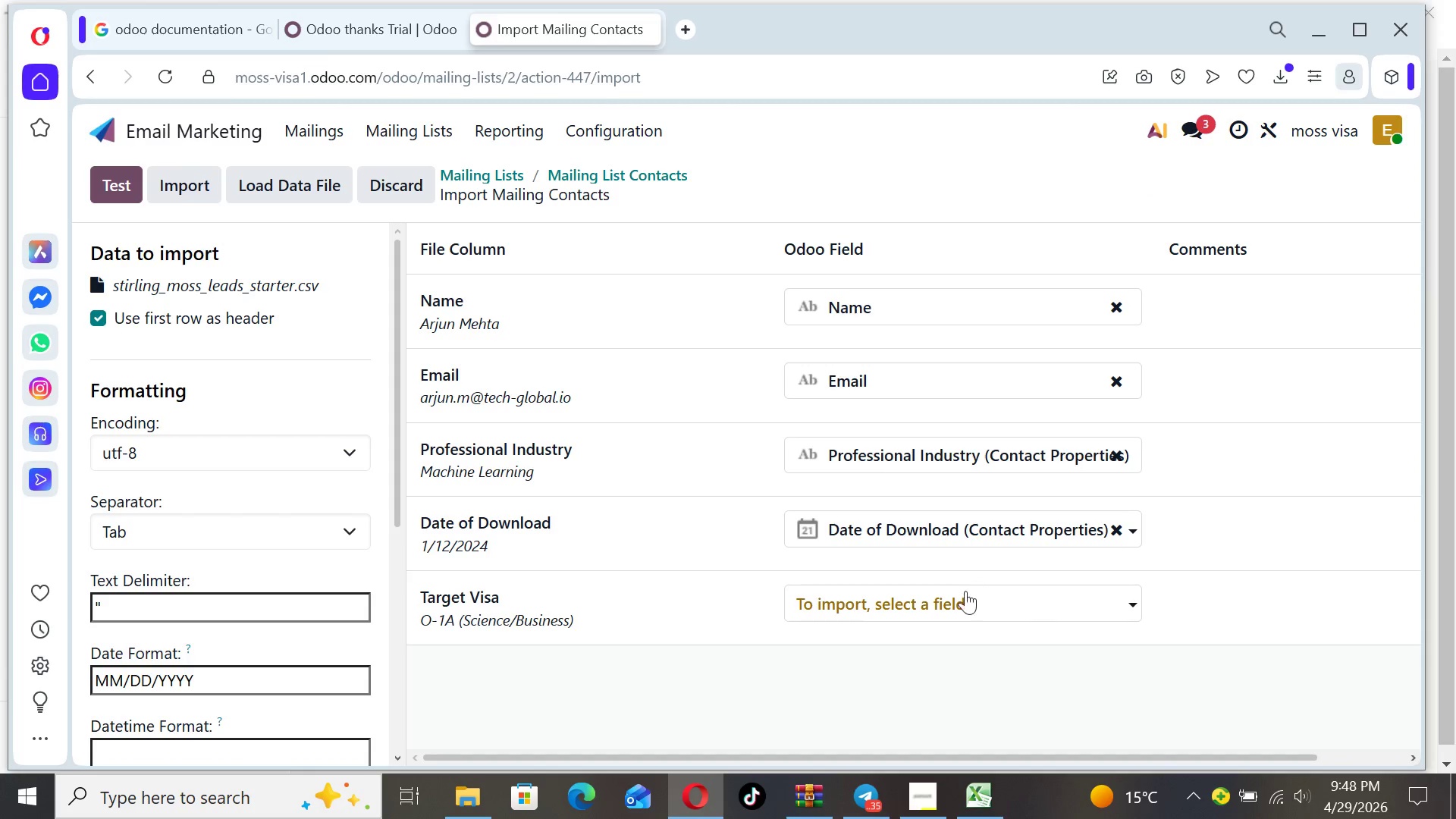 
left_click([963, 604])
 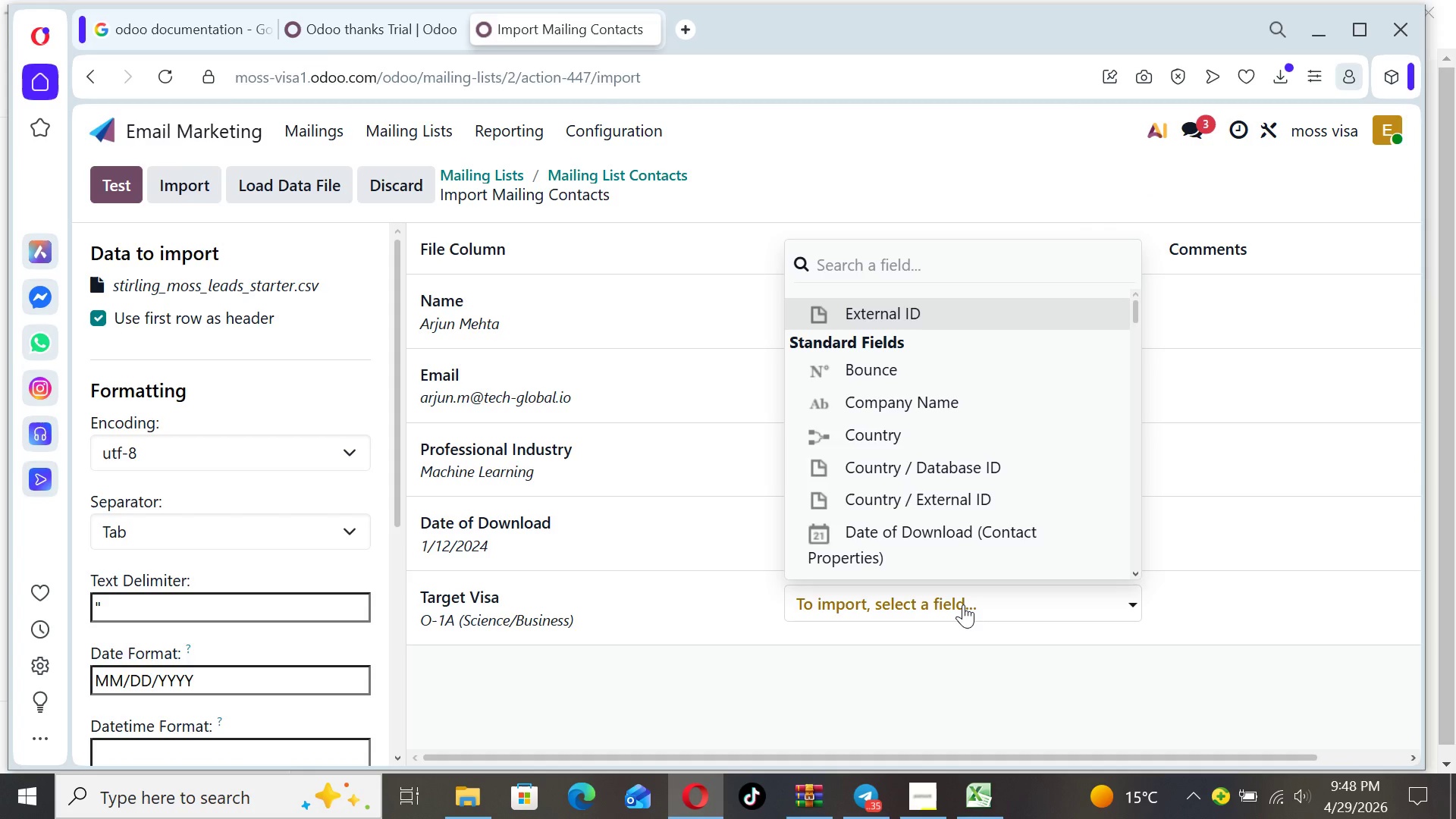 
type(ta)
 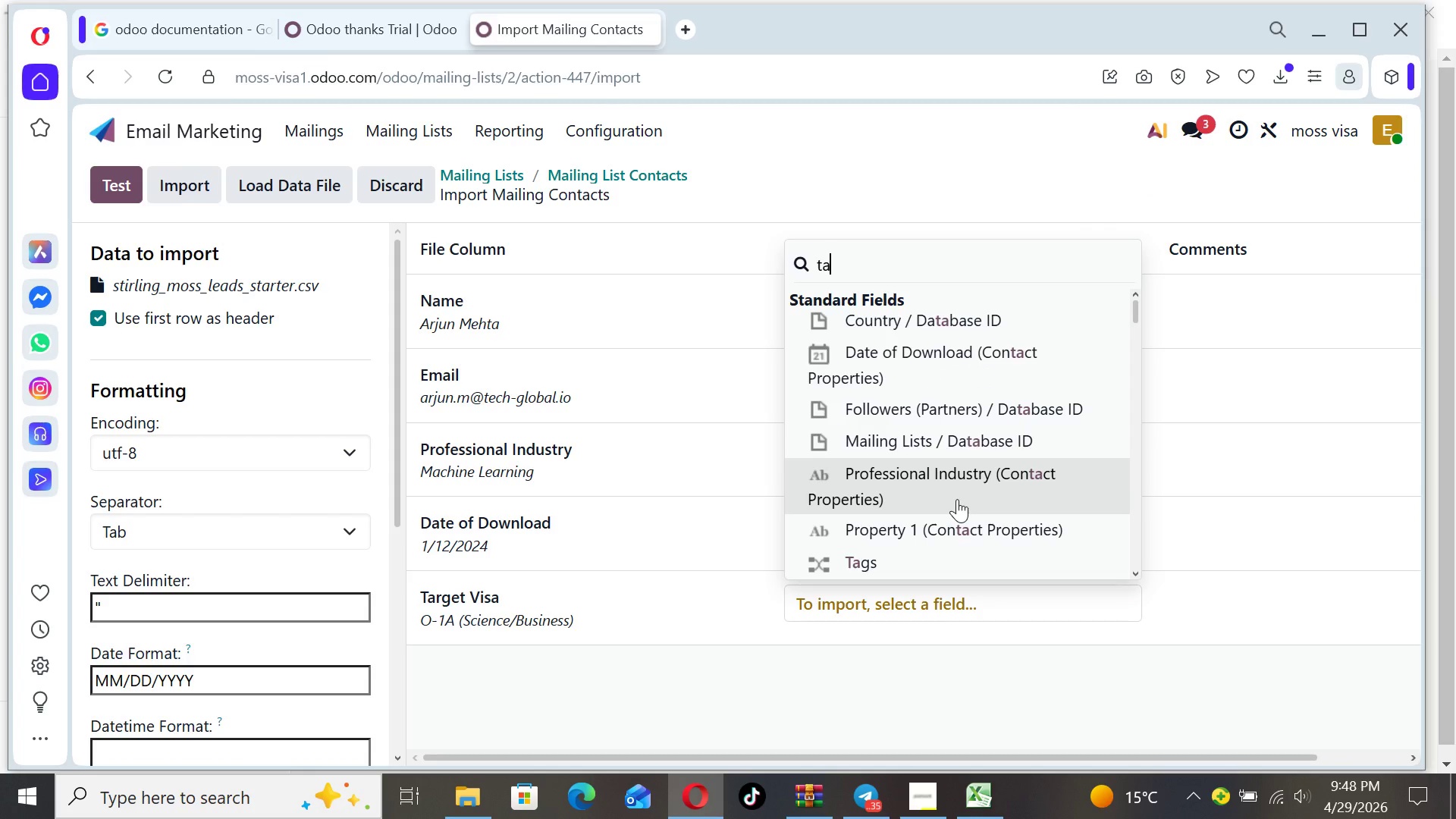 
key(R)
 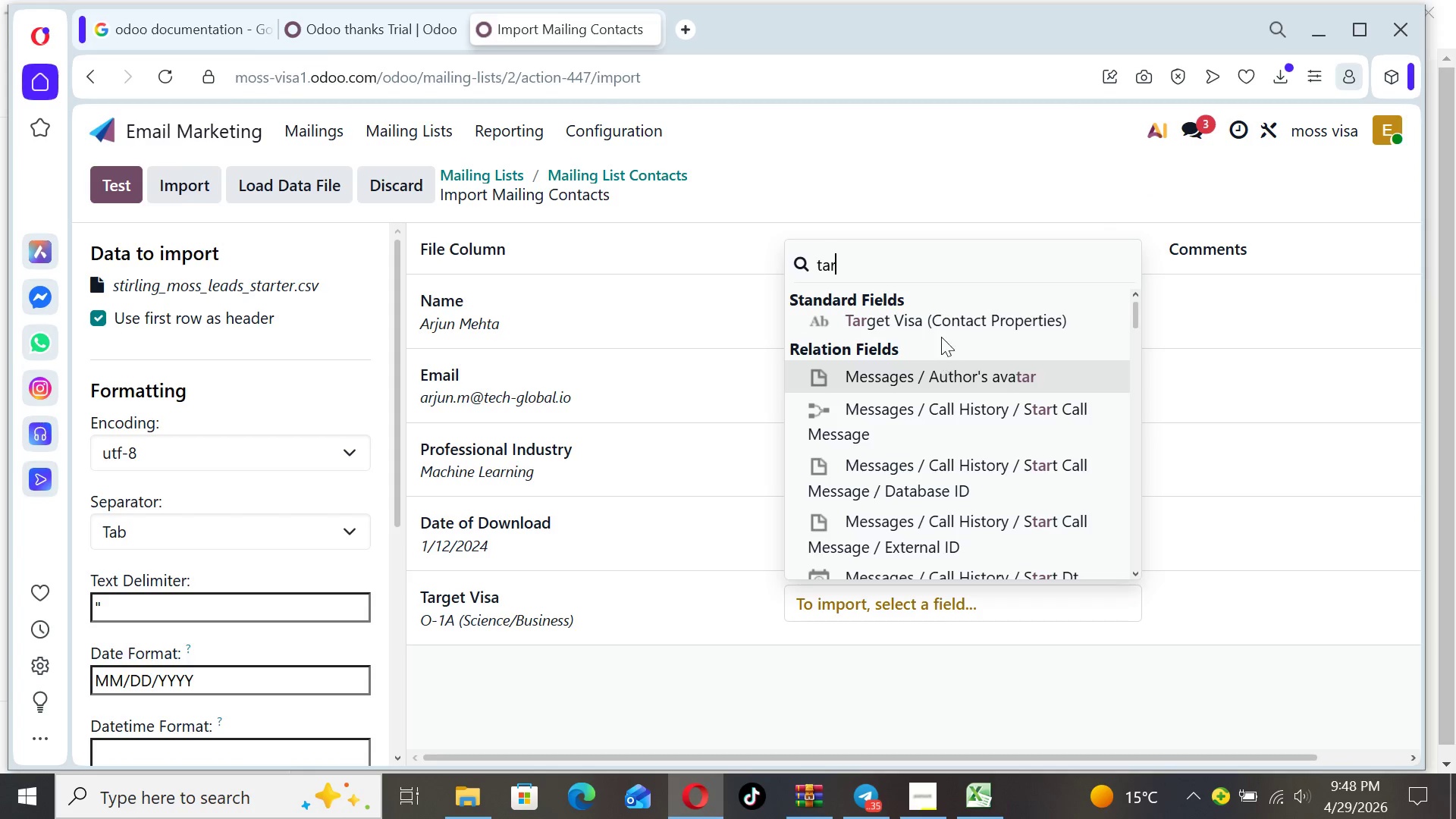 
left_click([941, 316])
 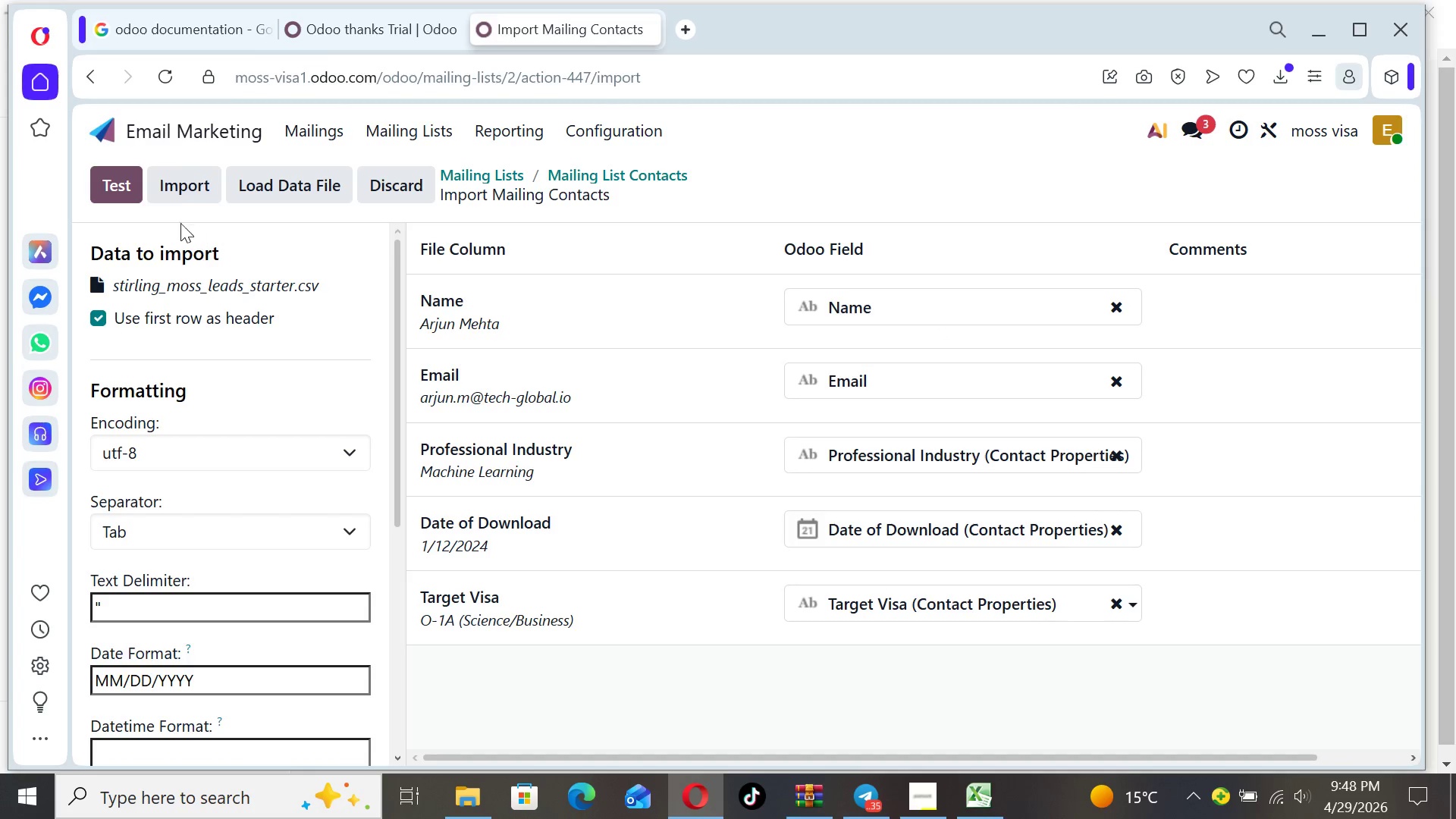 
left_click([108, 190])
 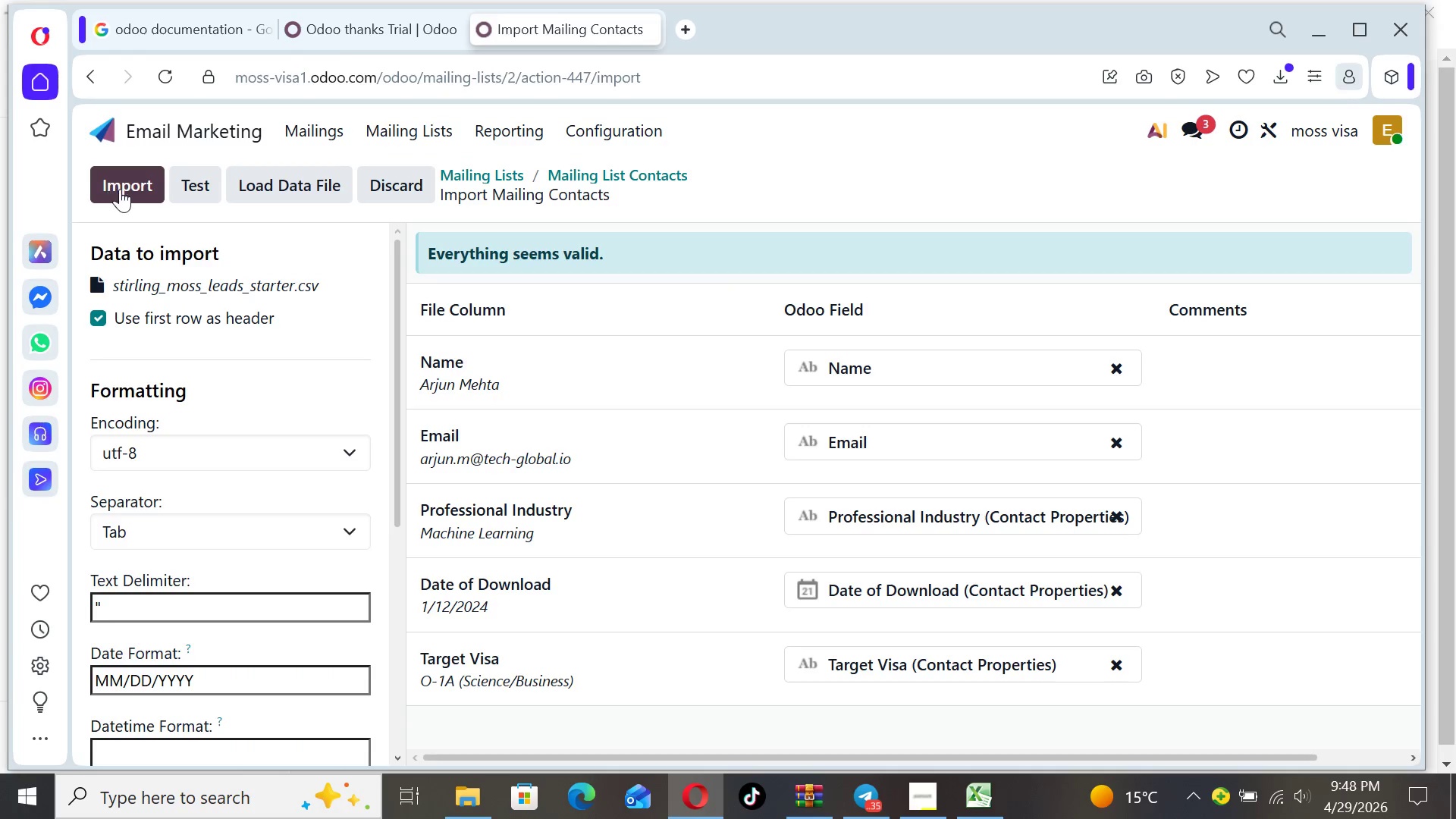 
left_click([123, 189])
 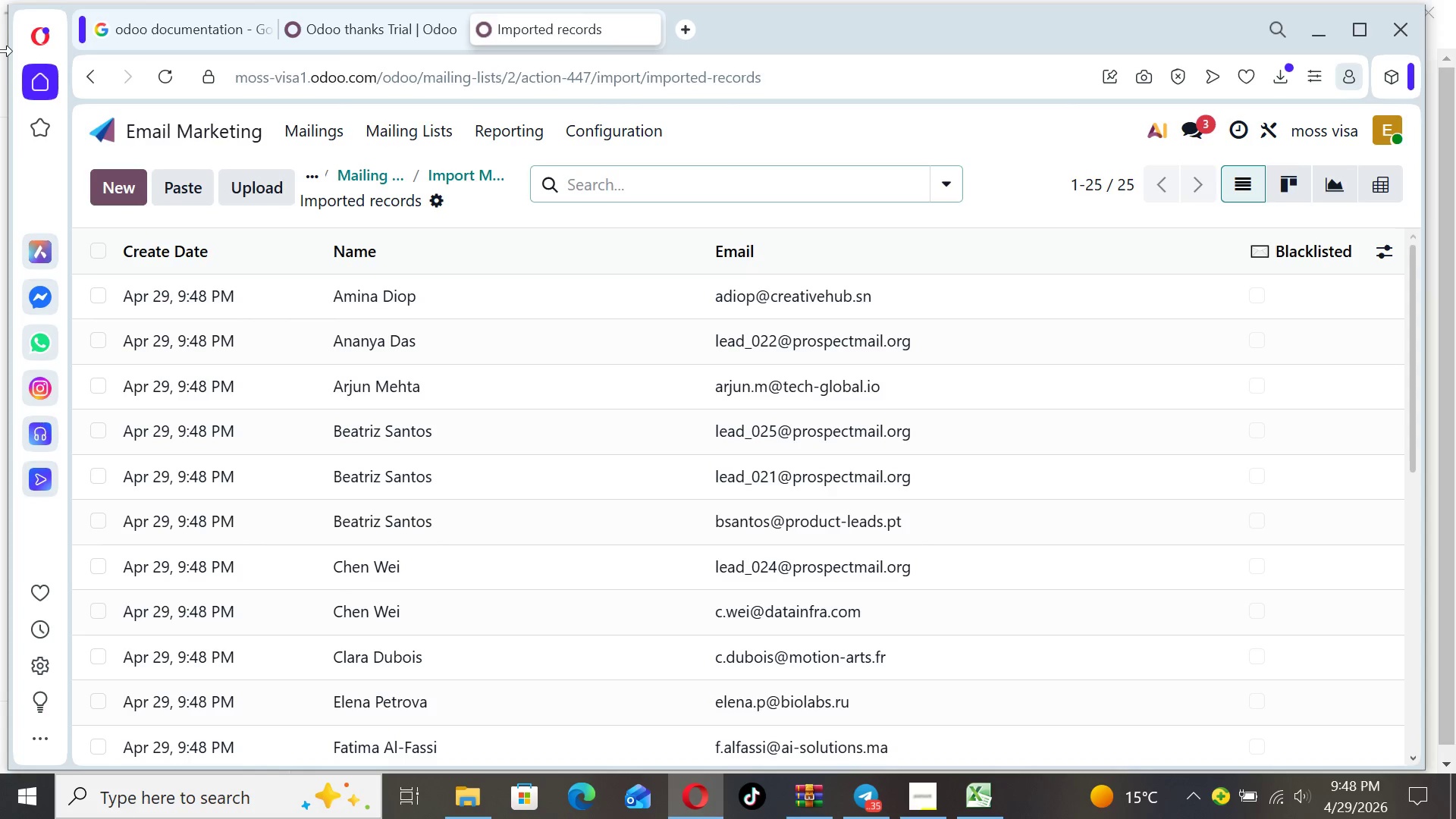 
wait(21.78)
 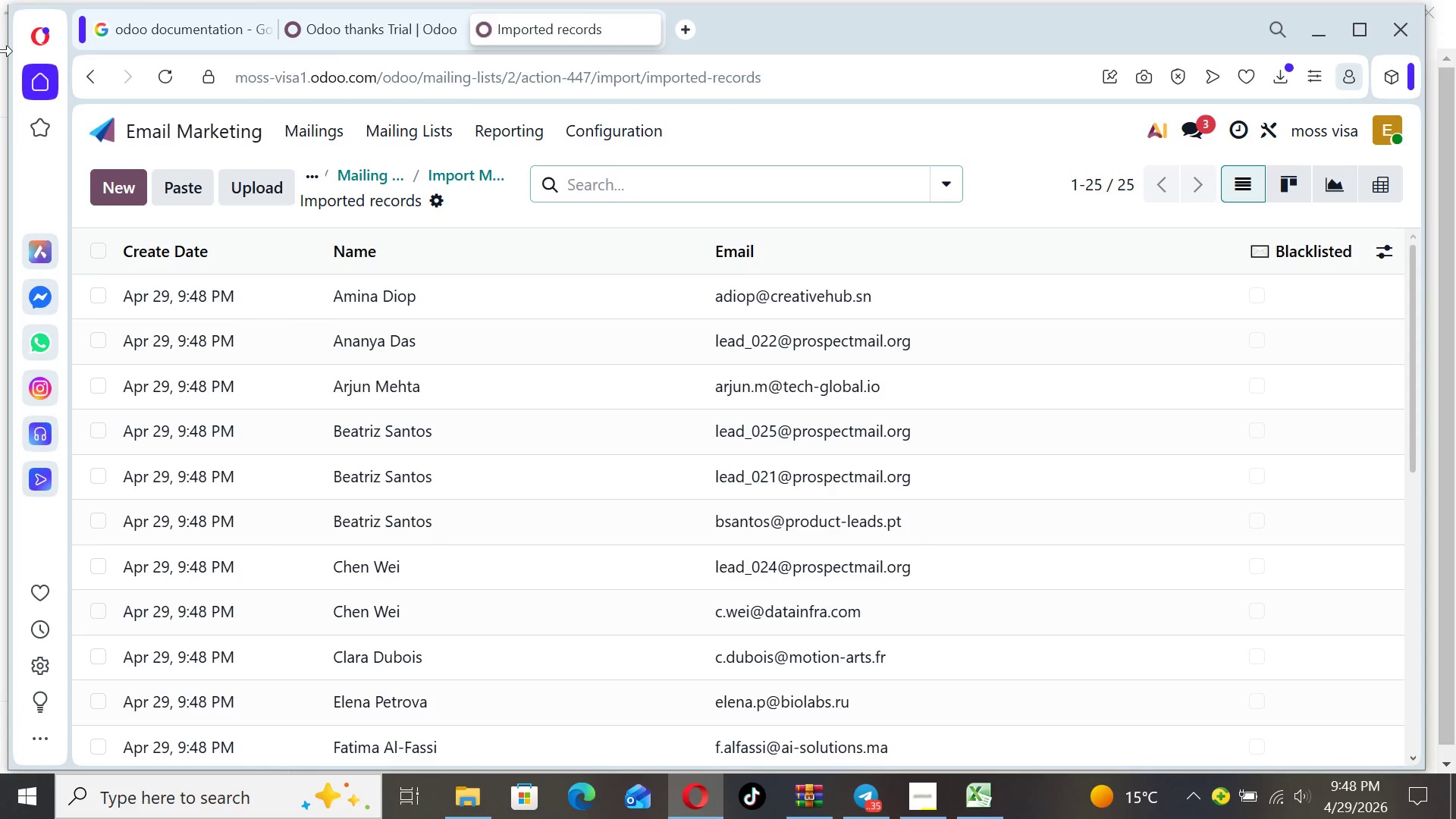 
left_click([388, 127])
 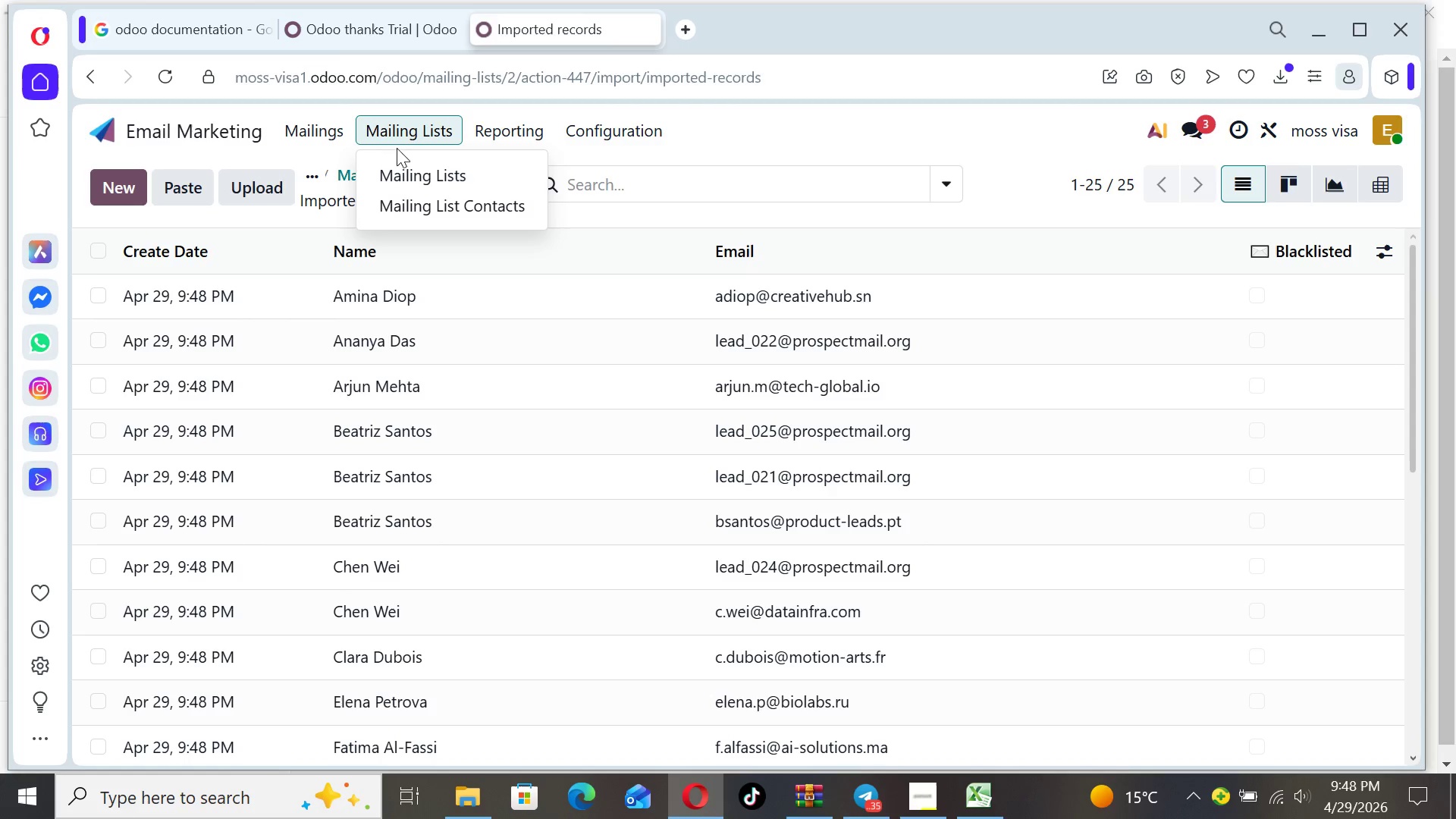 
left_click([400, 165])
 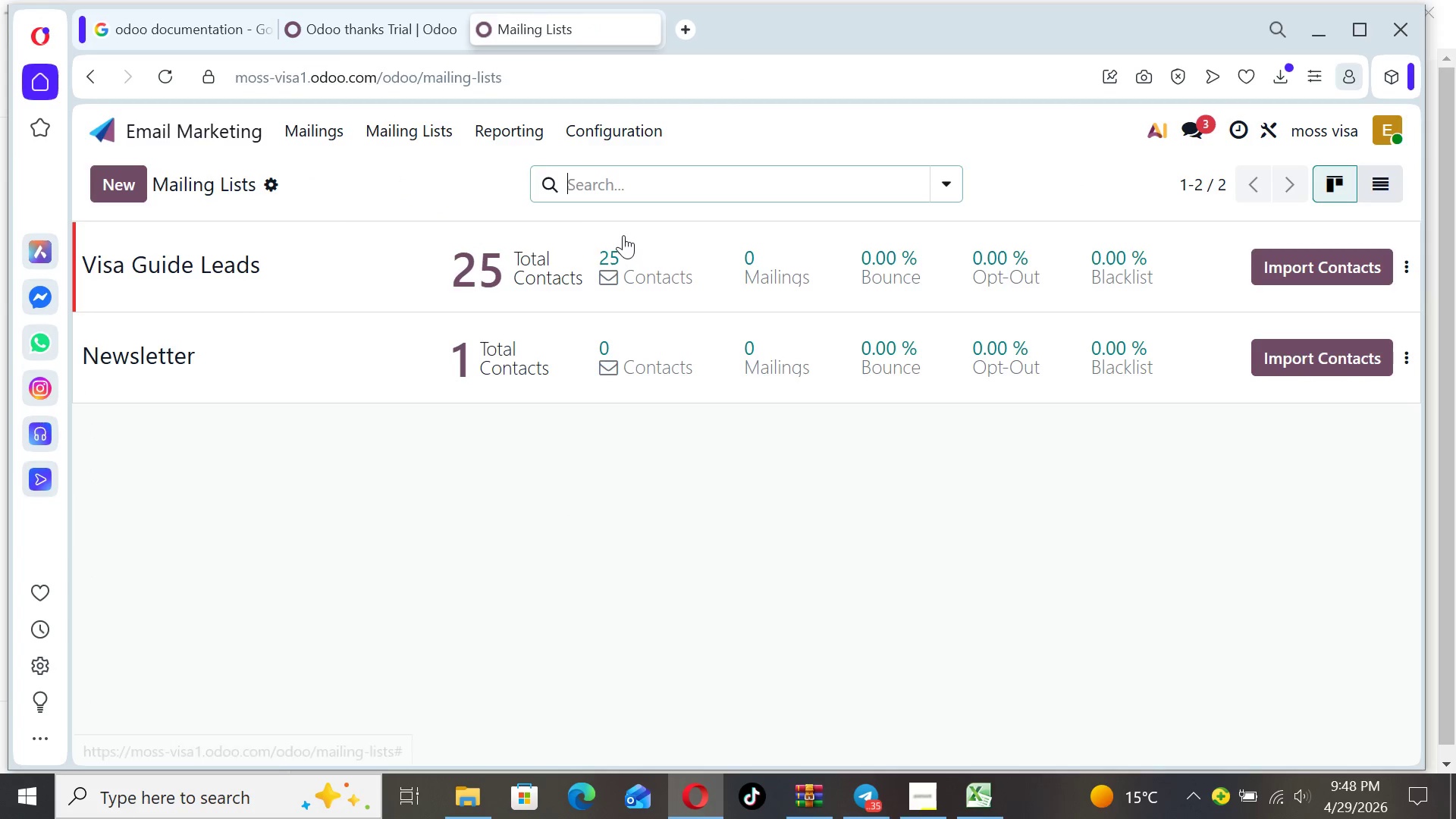 
left_click([593, 140])
 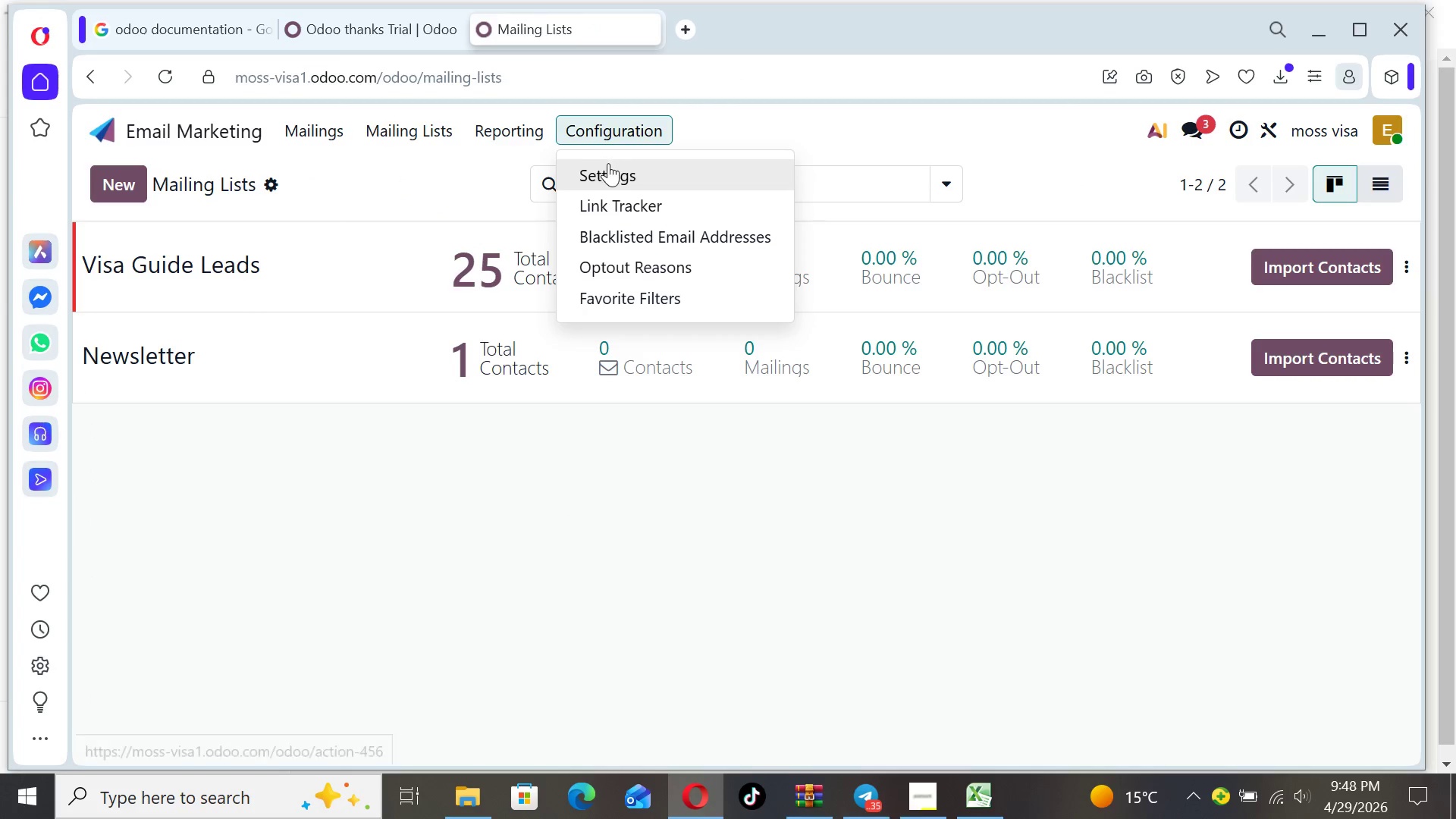 
left_click([613, 172])
 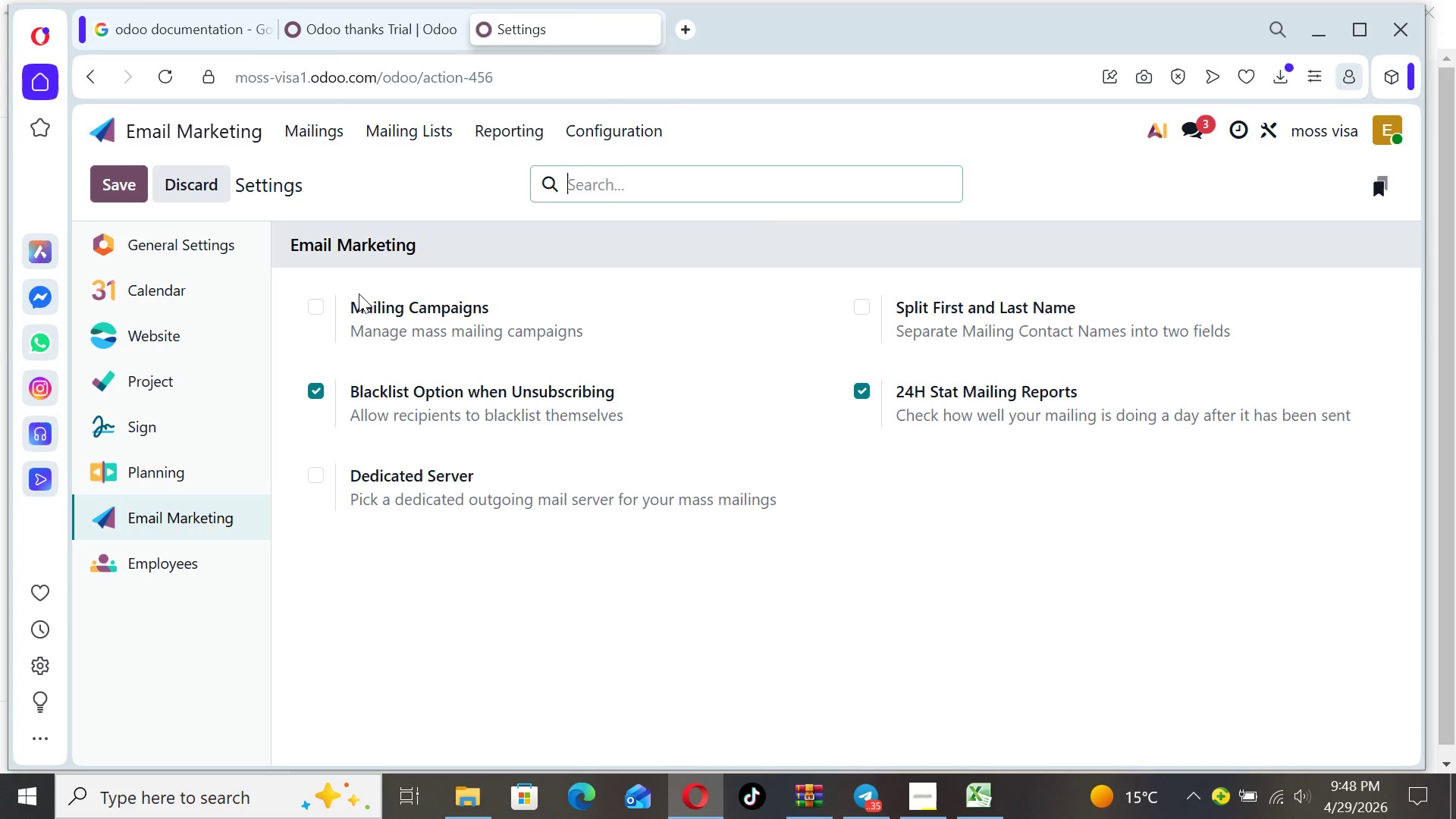 
left_click([318, 307])
 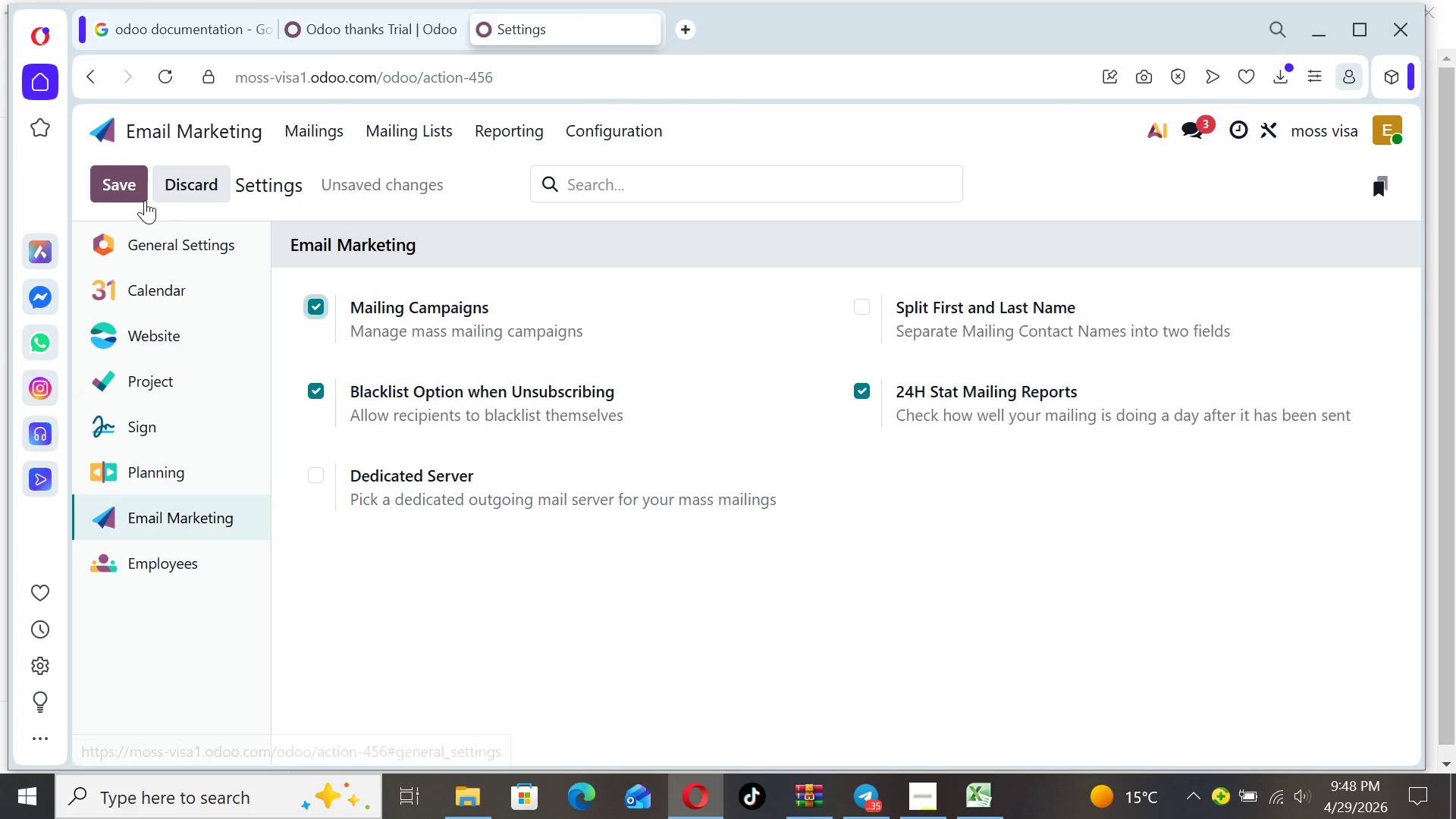 
left_click([132, 190])
 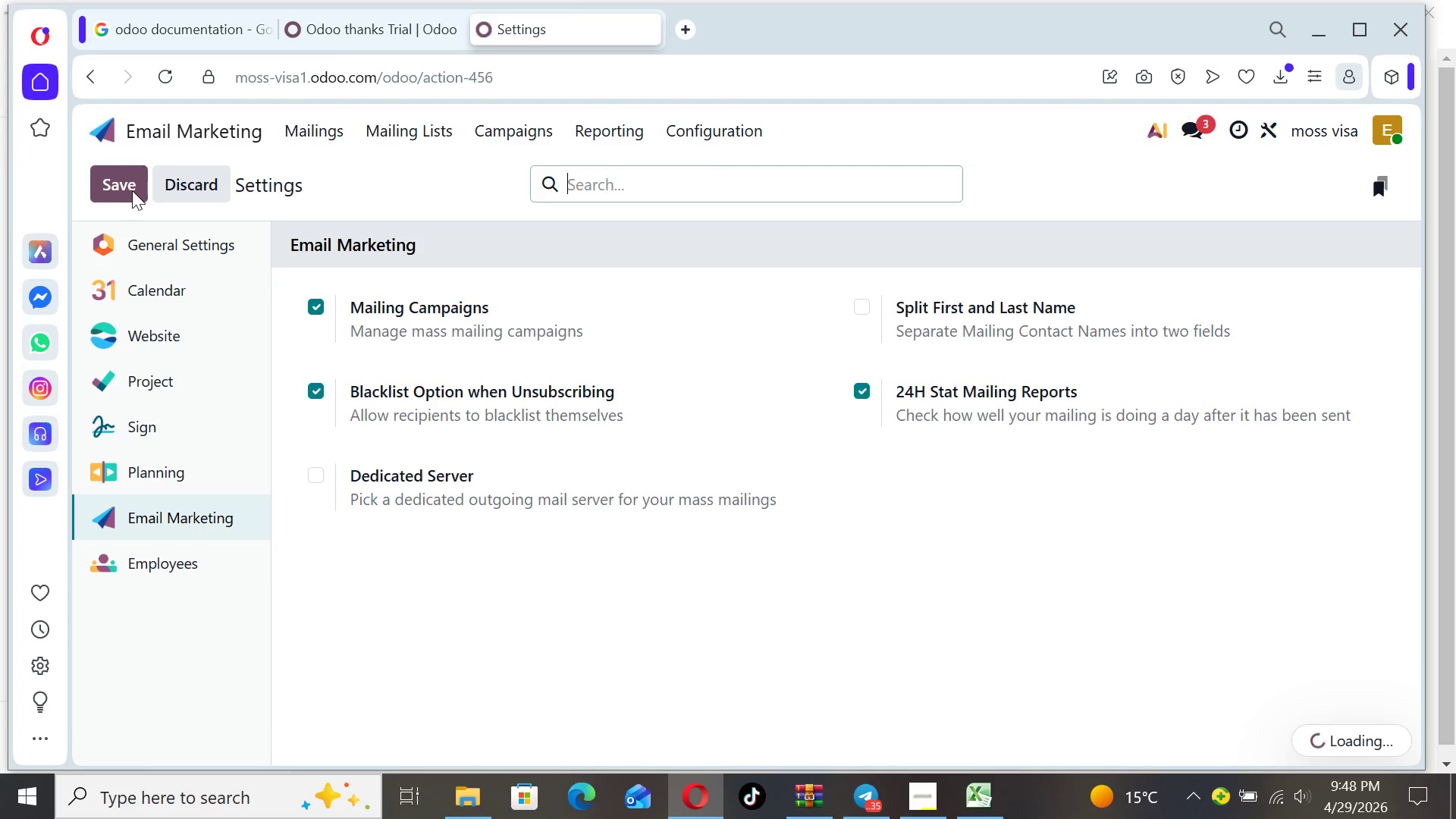 
wait(5.76)
 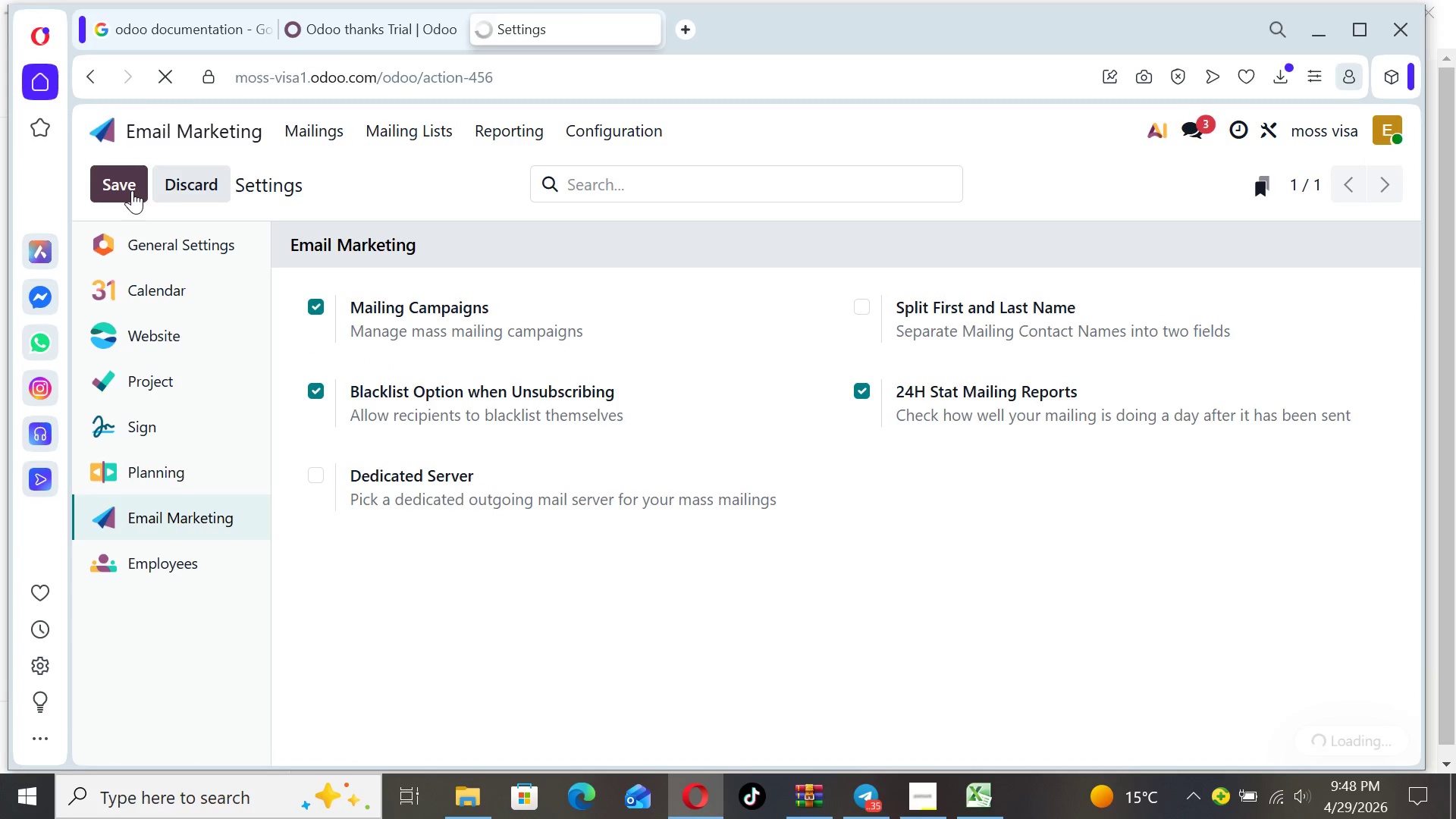 
left_click([493, 136])
 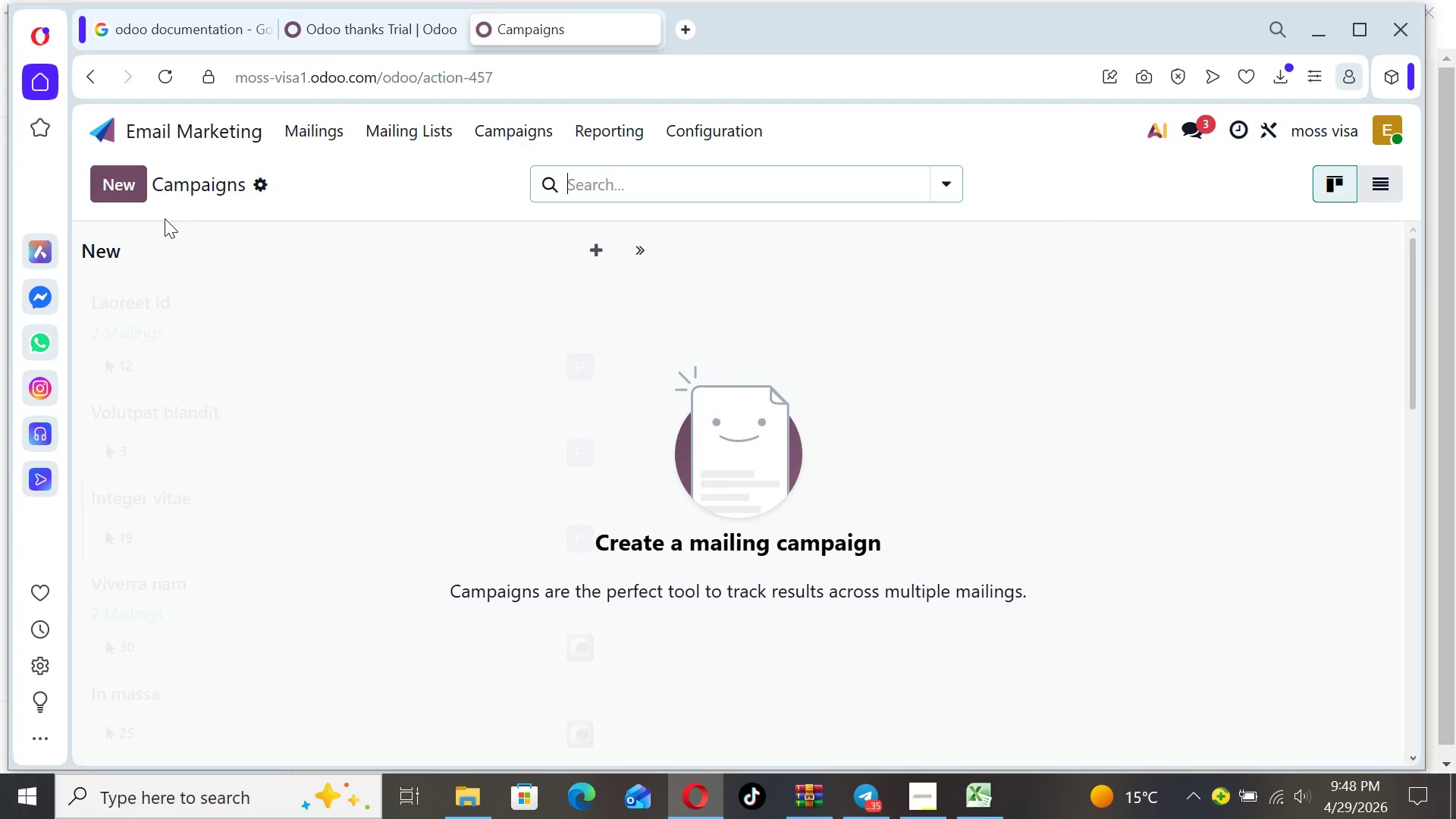 
left_click([112, 187])
 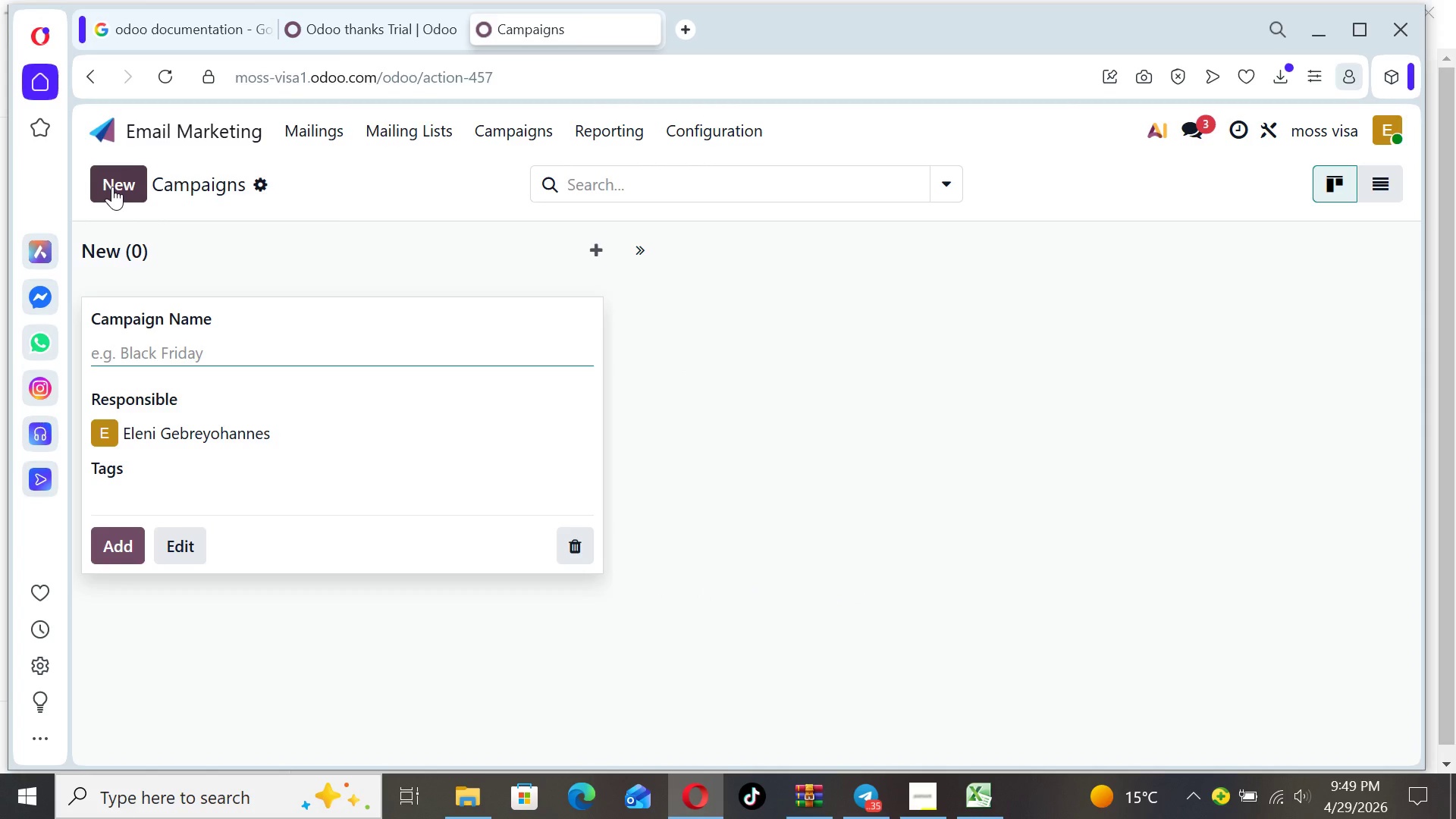 
wait(6.11)
 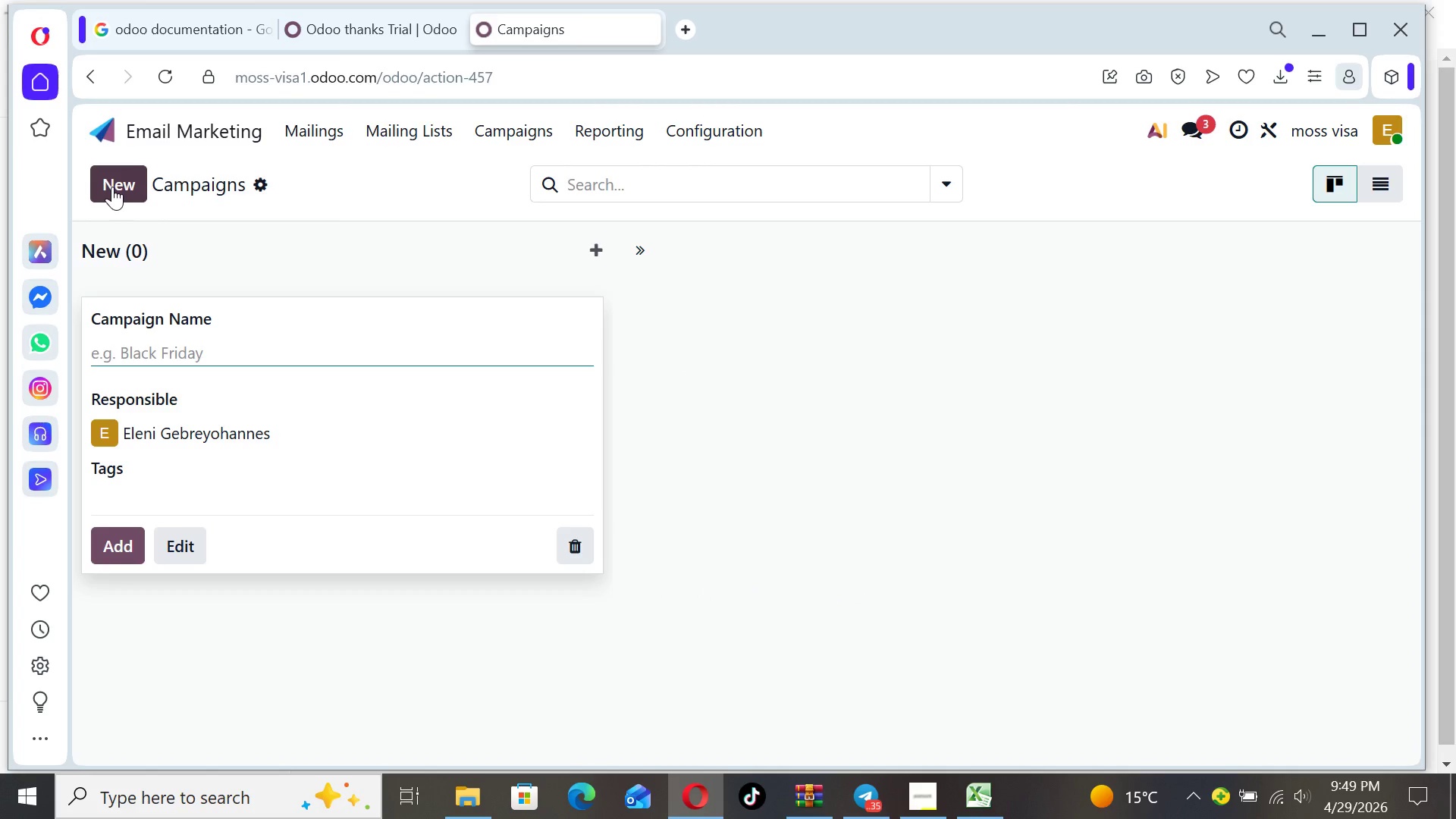 
type(V )
key(Backspace)
type(isa Guide Follow-up)
 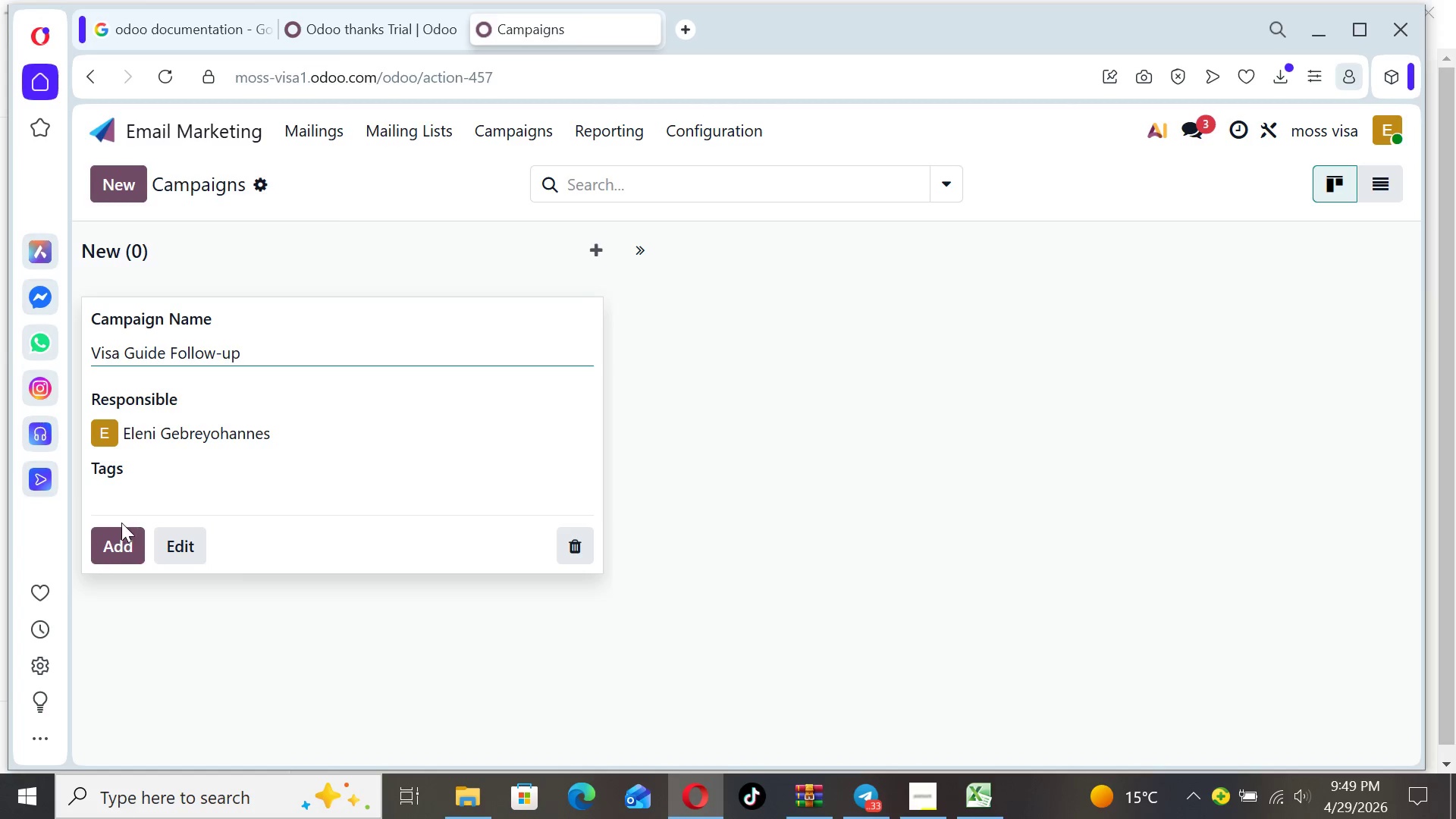 
wait(6.52)
 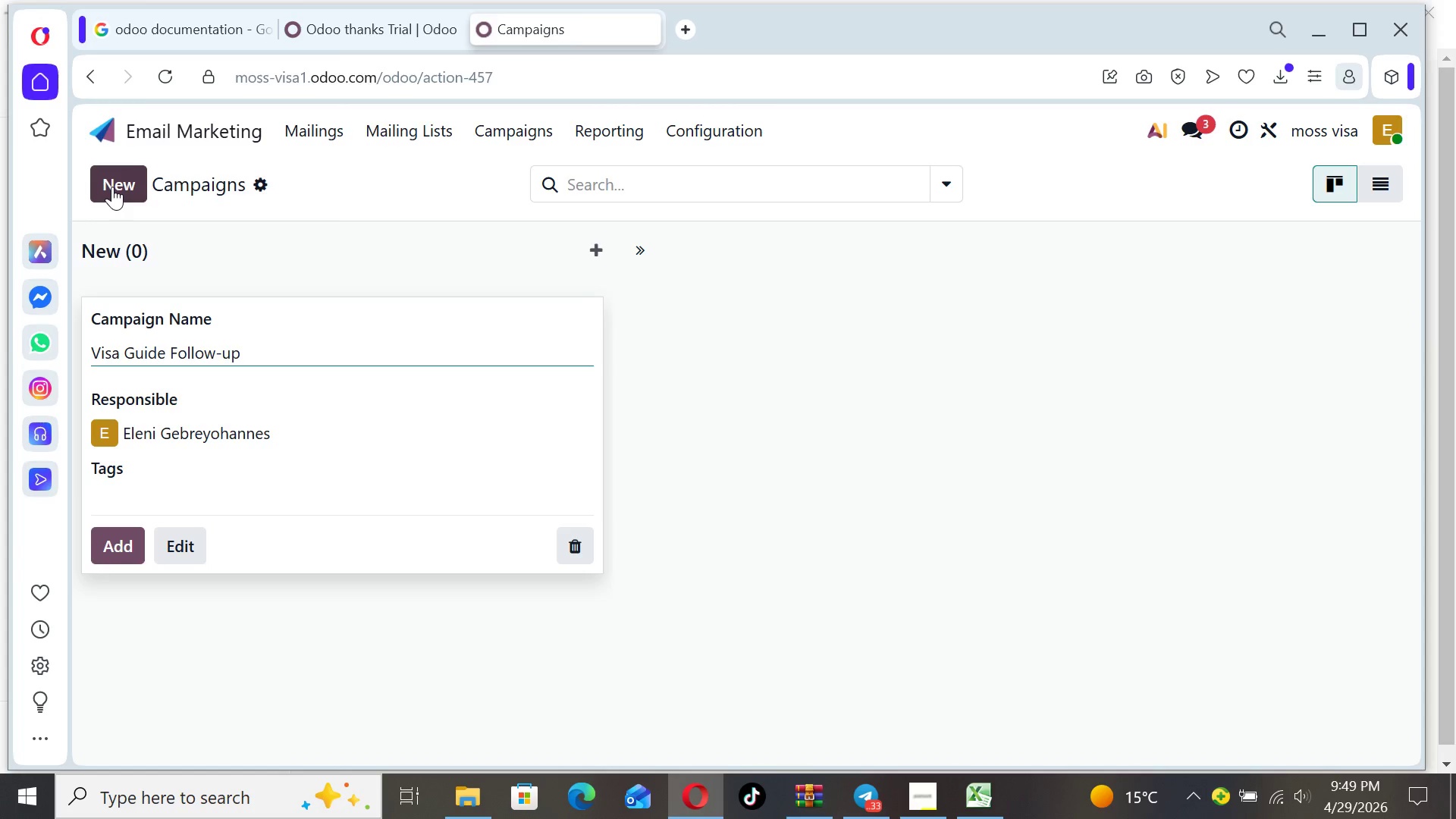 
left_click([118, 538])
 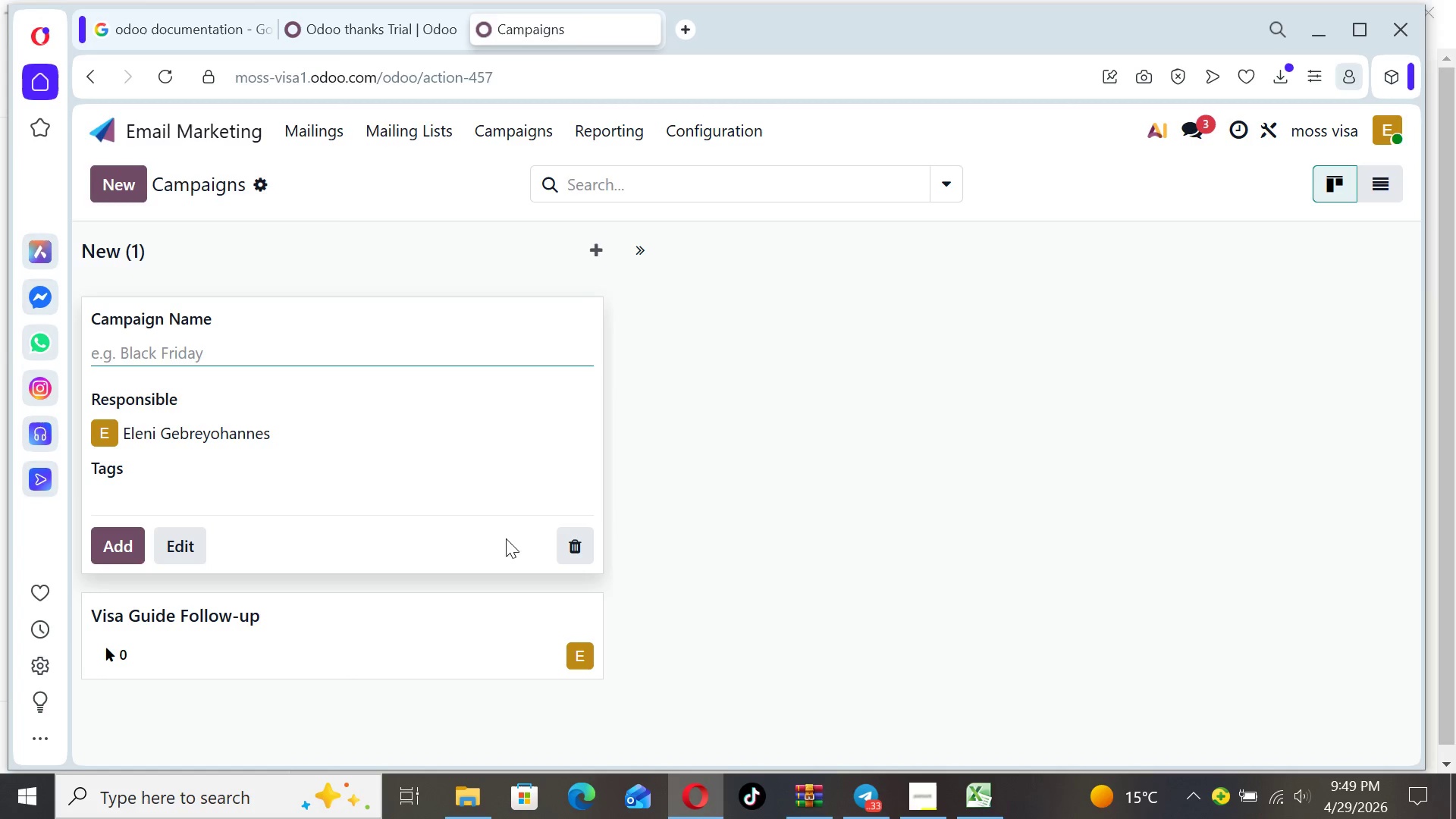 
left_click([817, 522])
 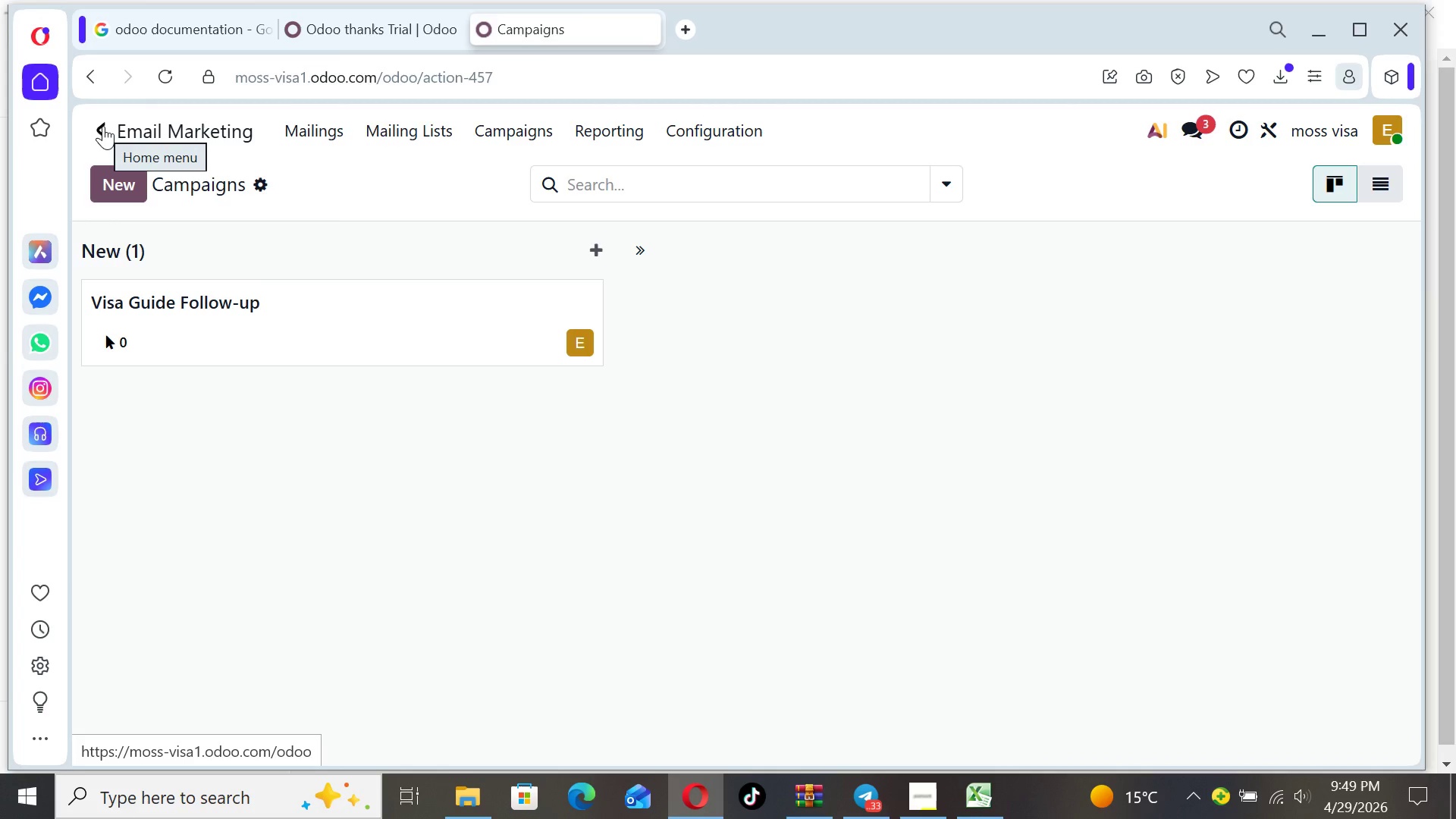 
wait(5.55)
 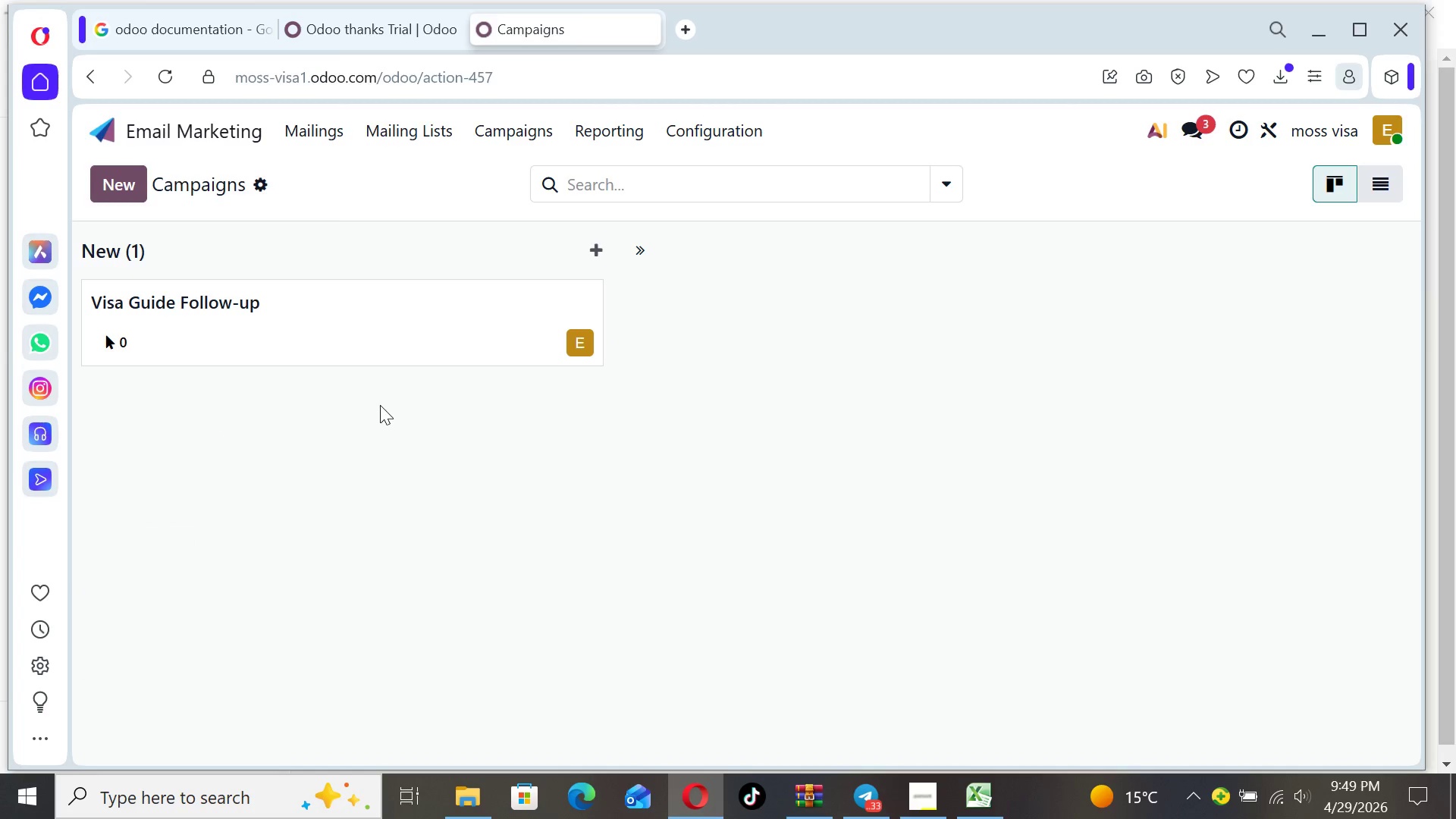 
left_click([103, 126])
 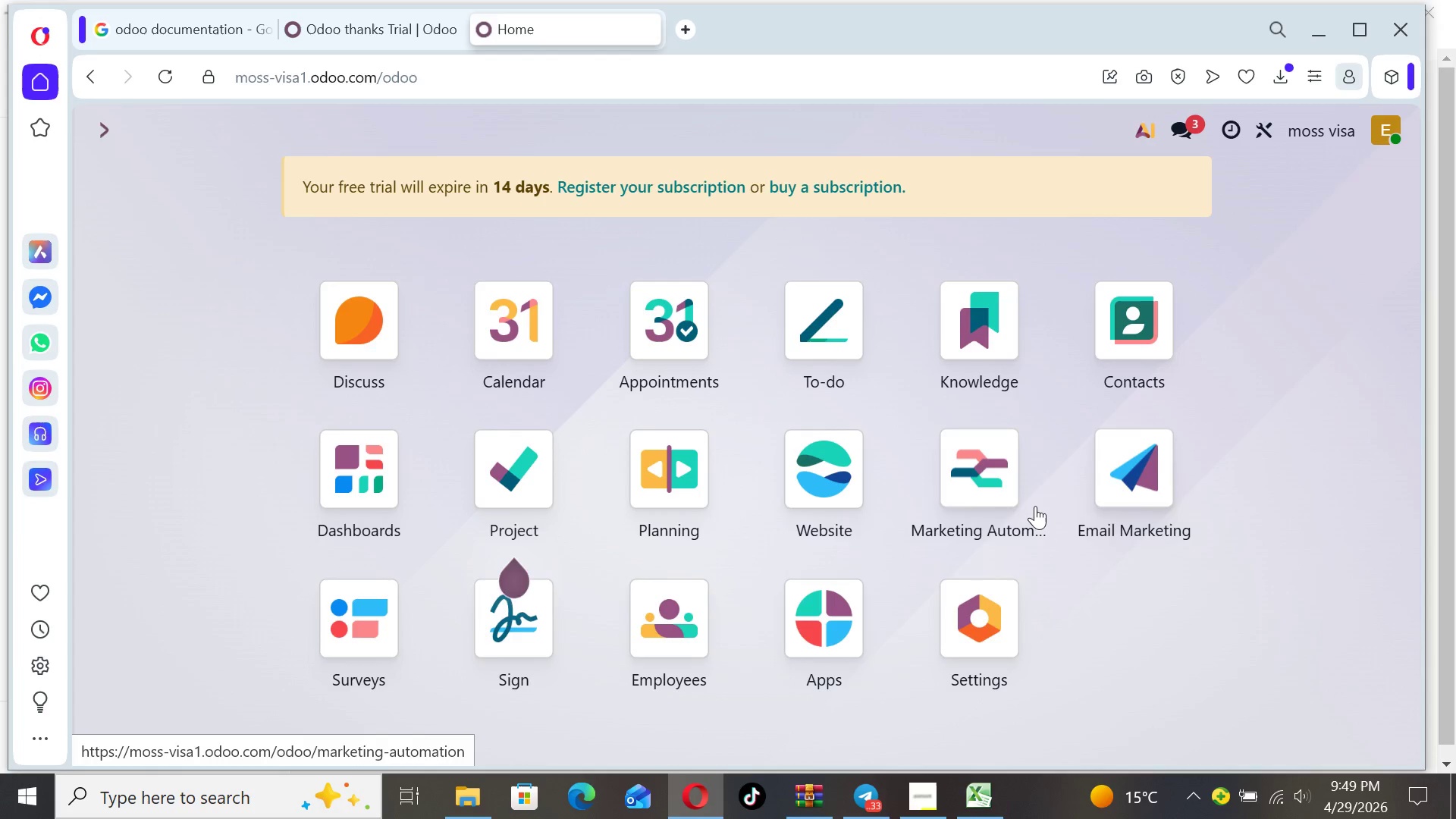 
left_click([973, 494])
 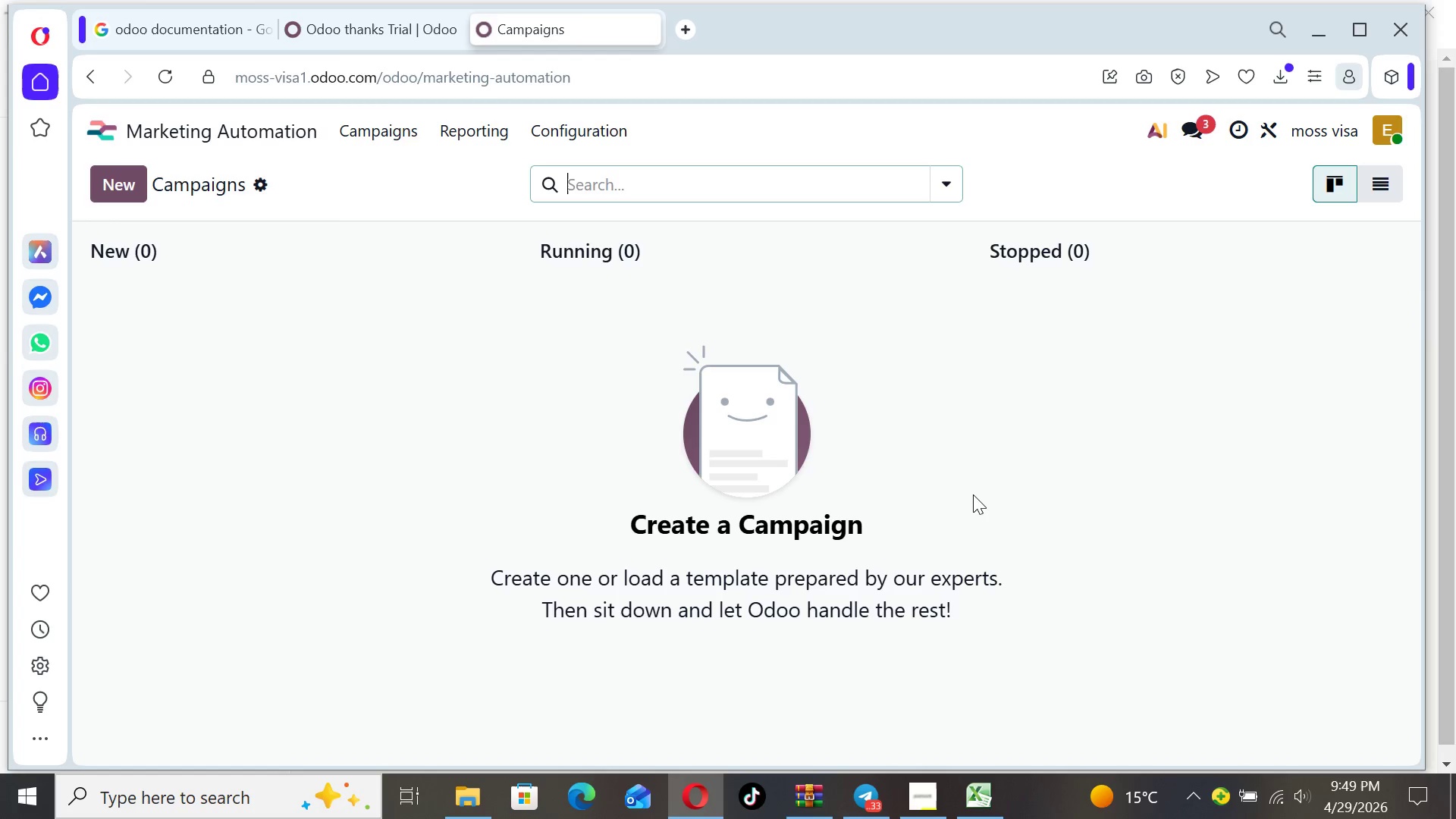 
wait(10.95)
 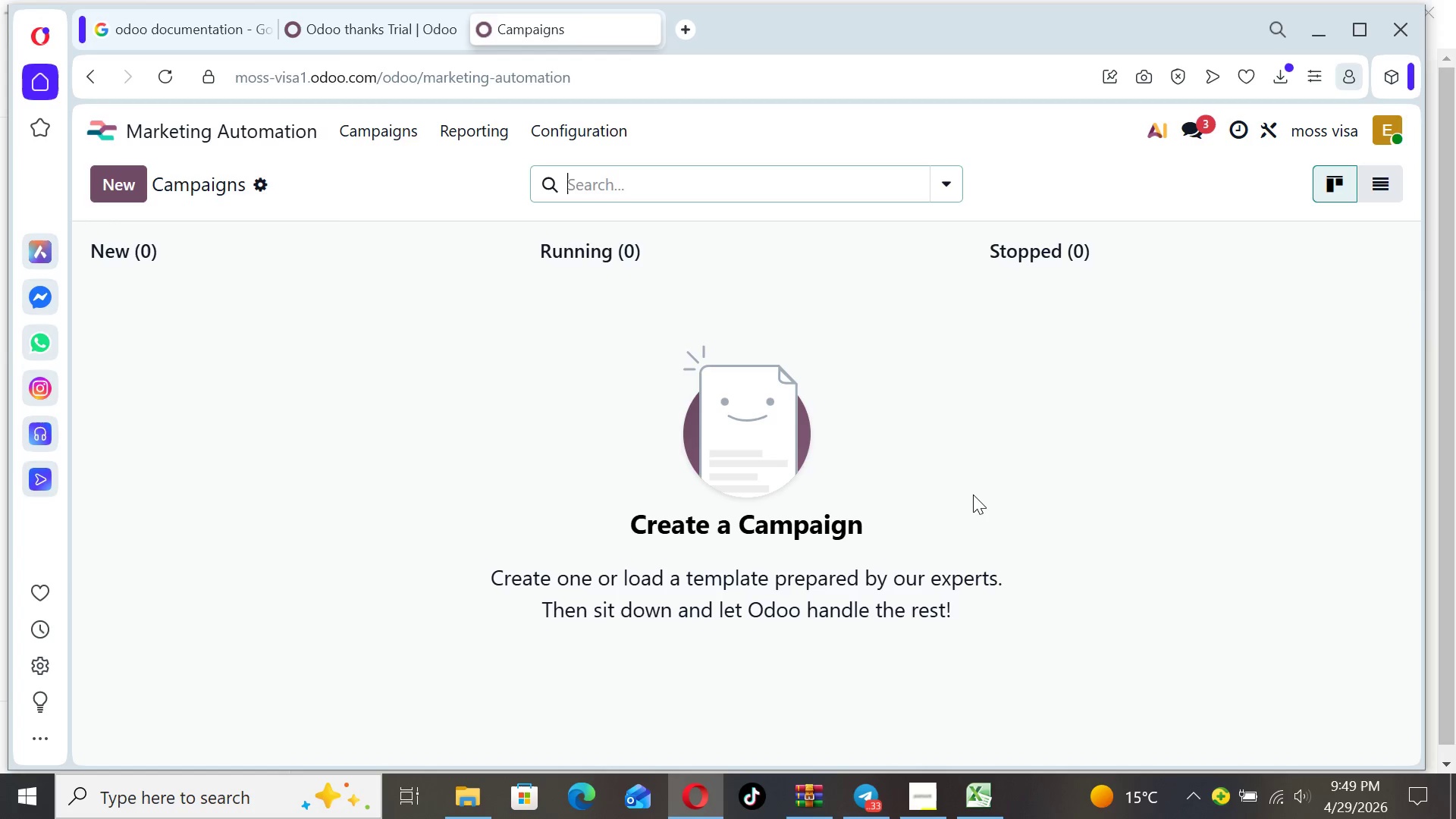 
left_click([123, 193])
 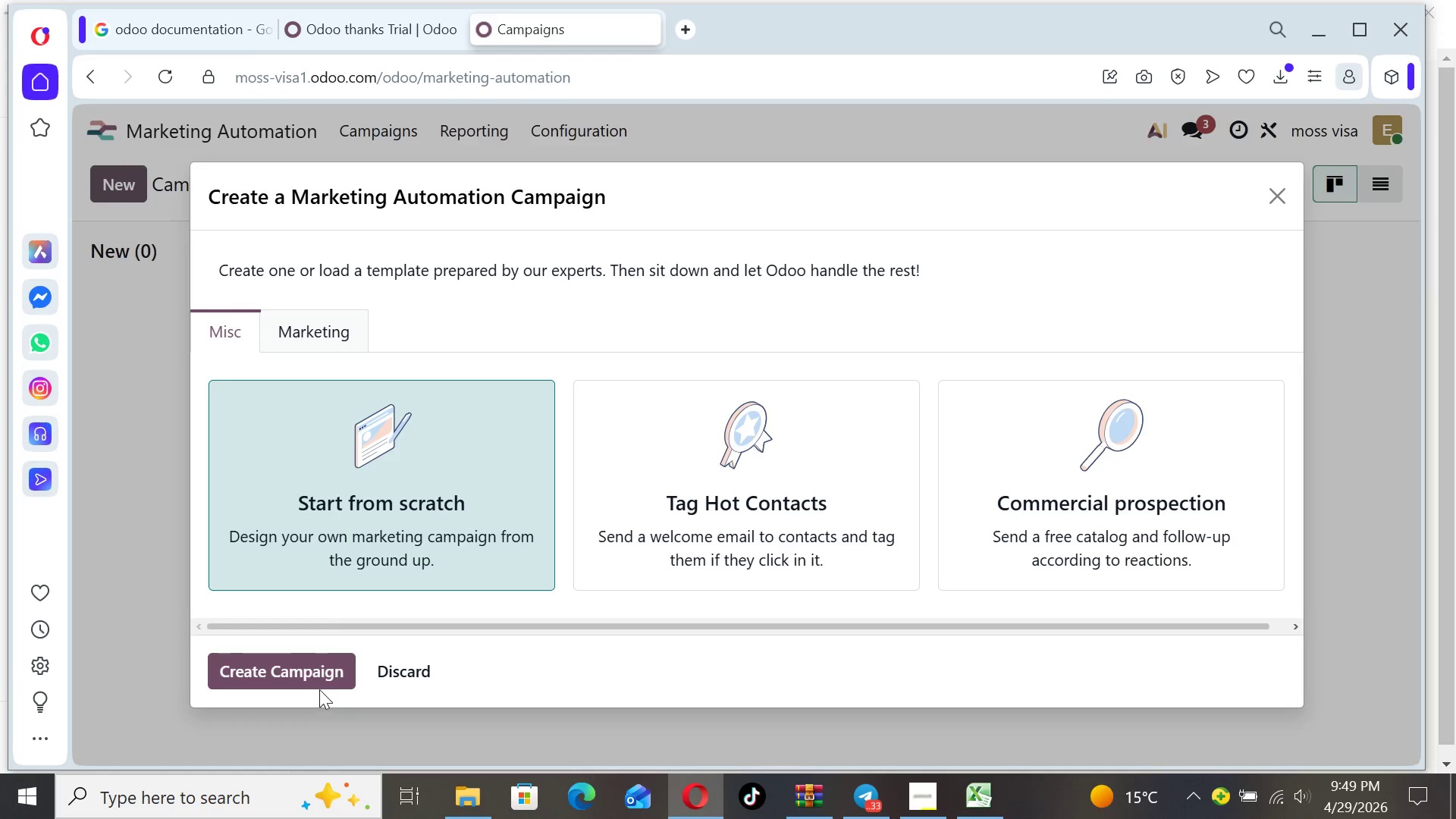 
left_click([316, 681])
 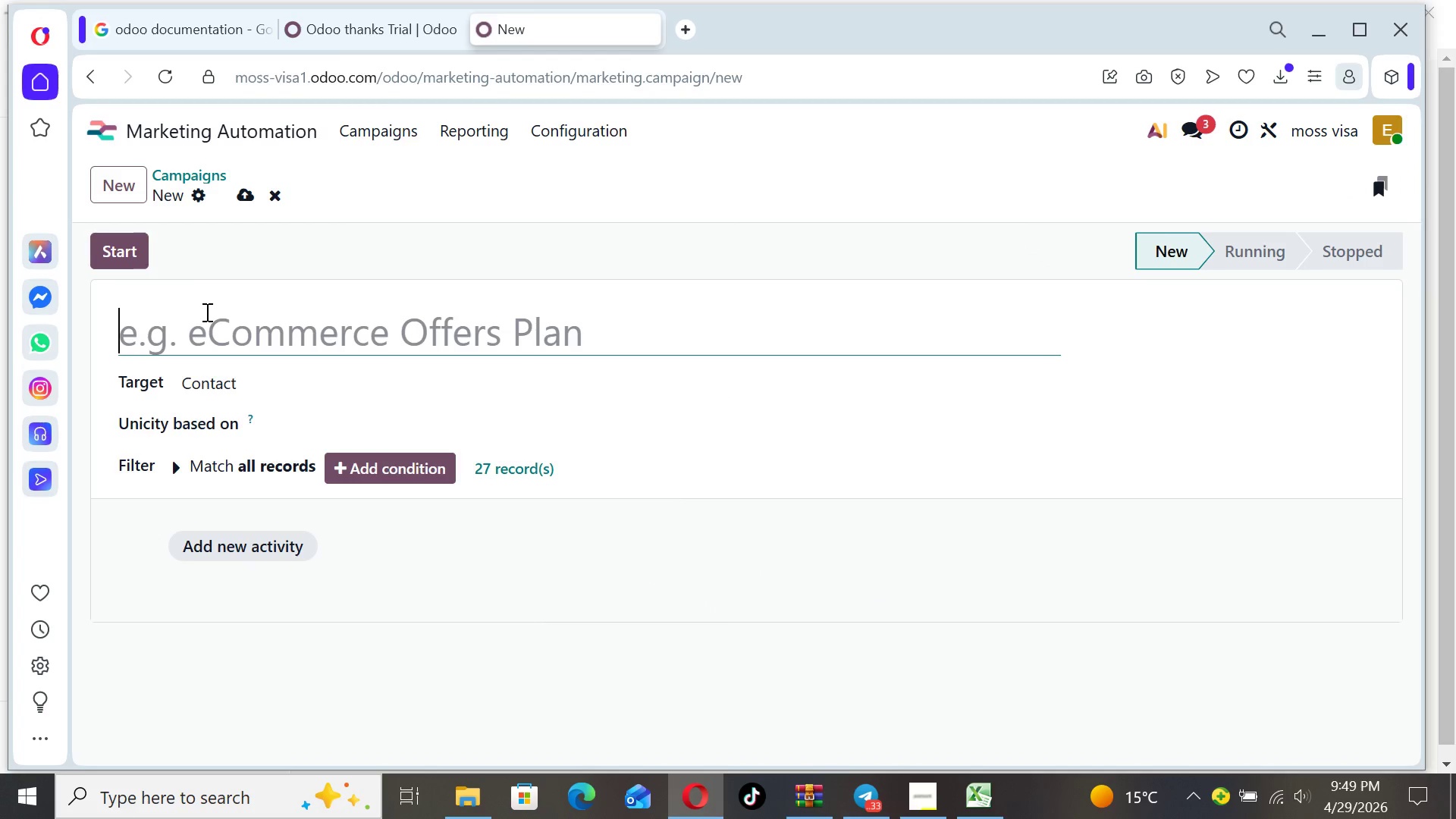 
wait(5.84)
 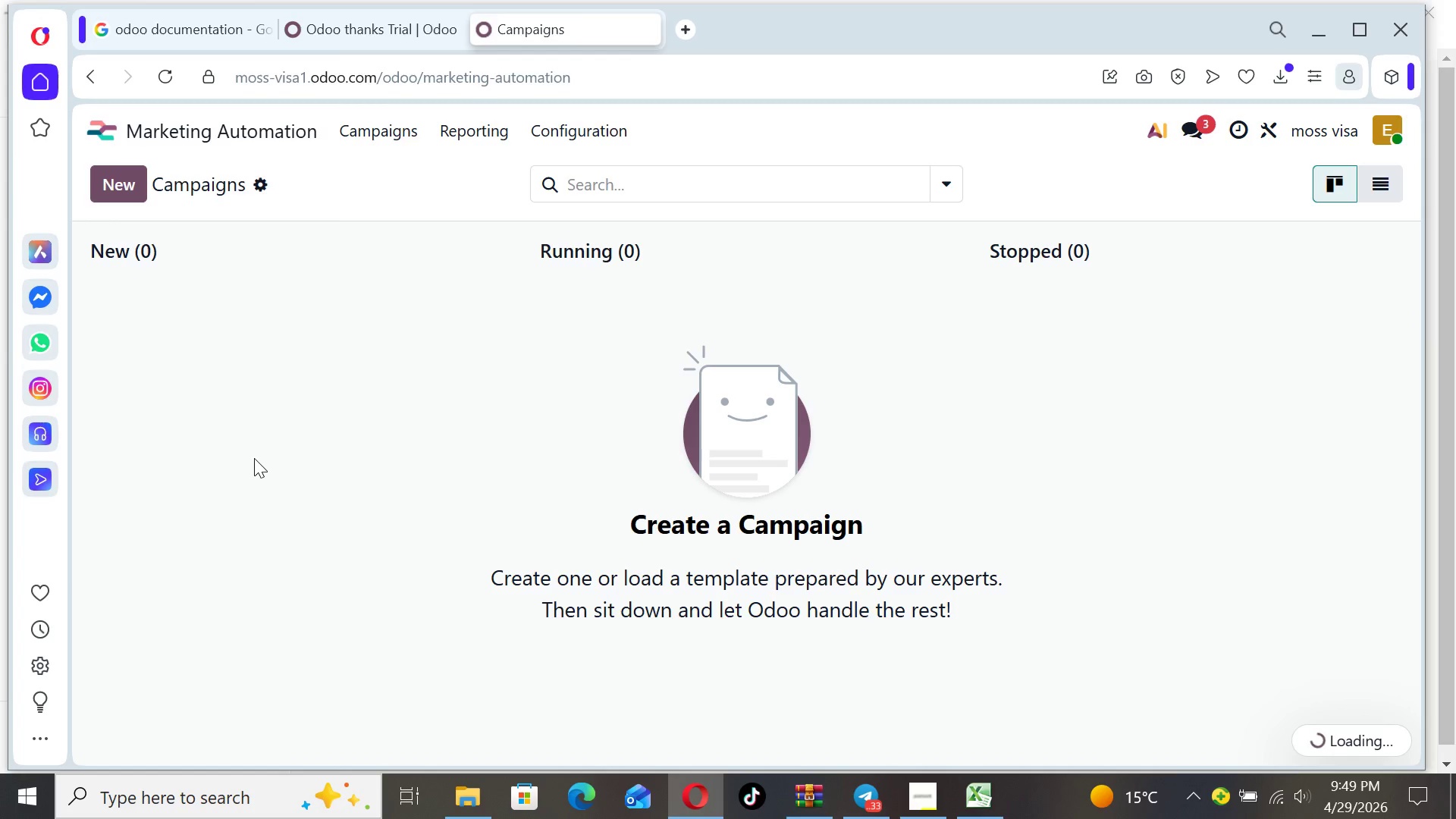 
key(CapsLock)
 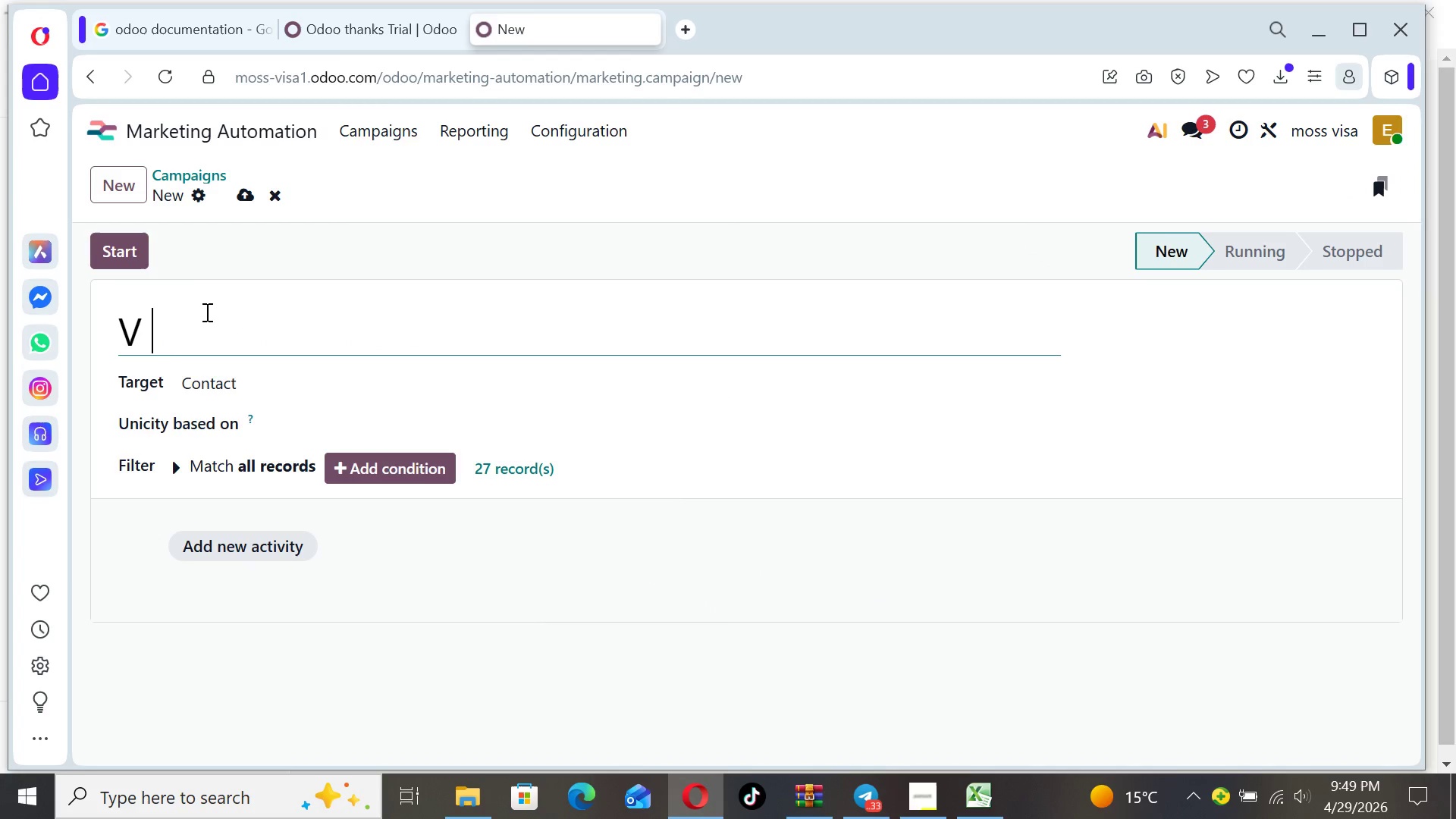 
key(V)
 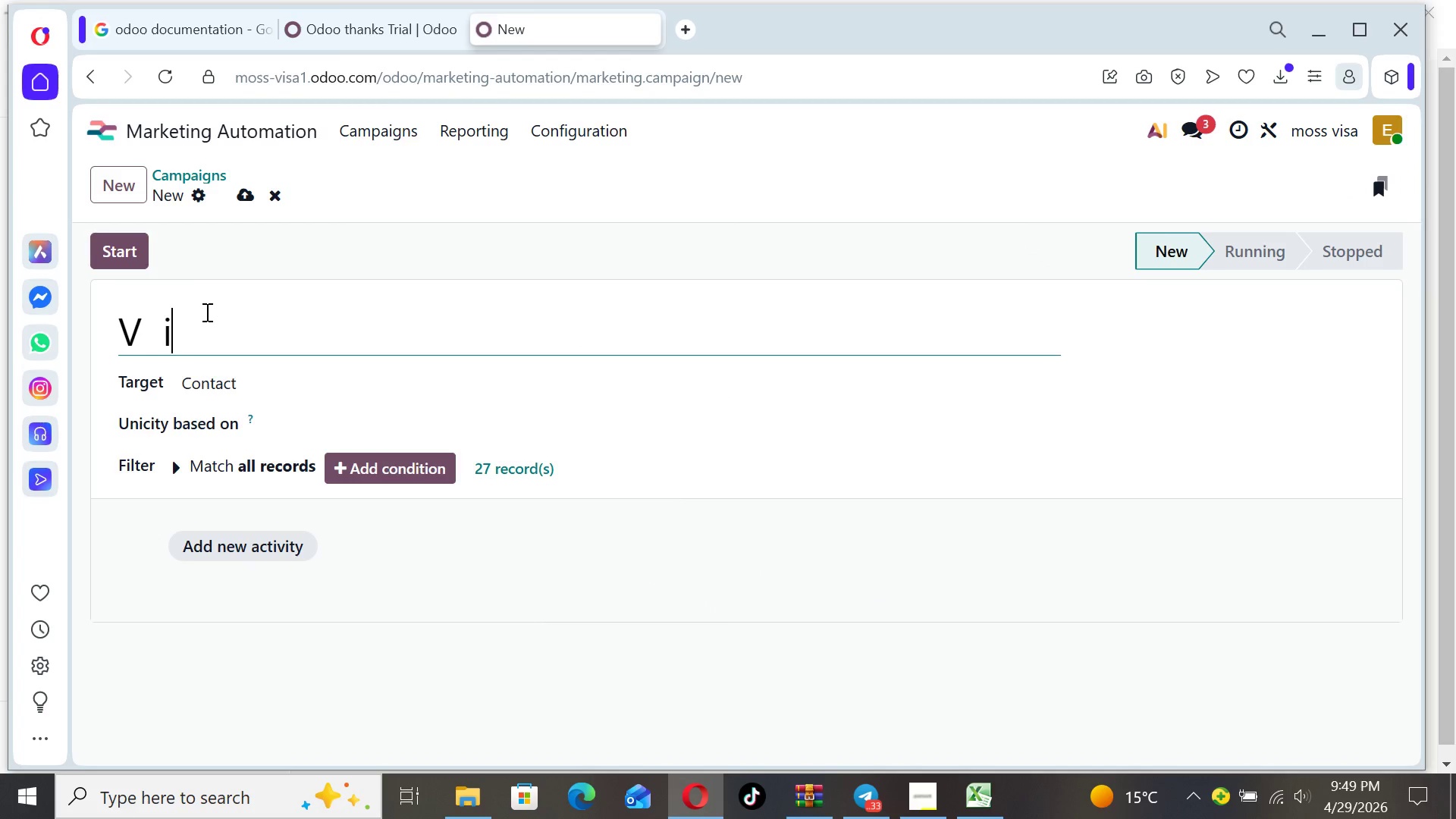 
key(Space)
 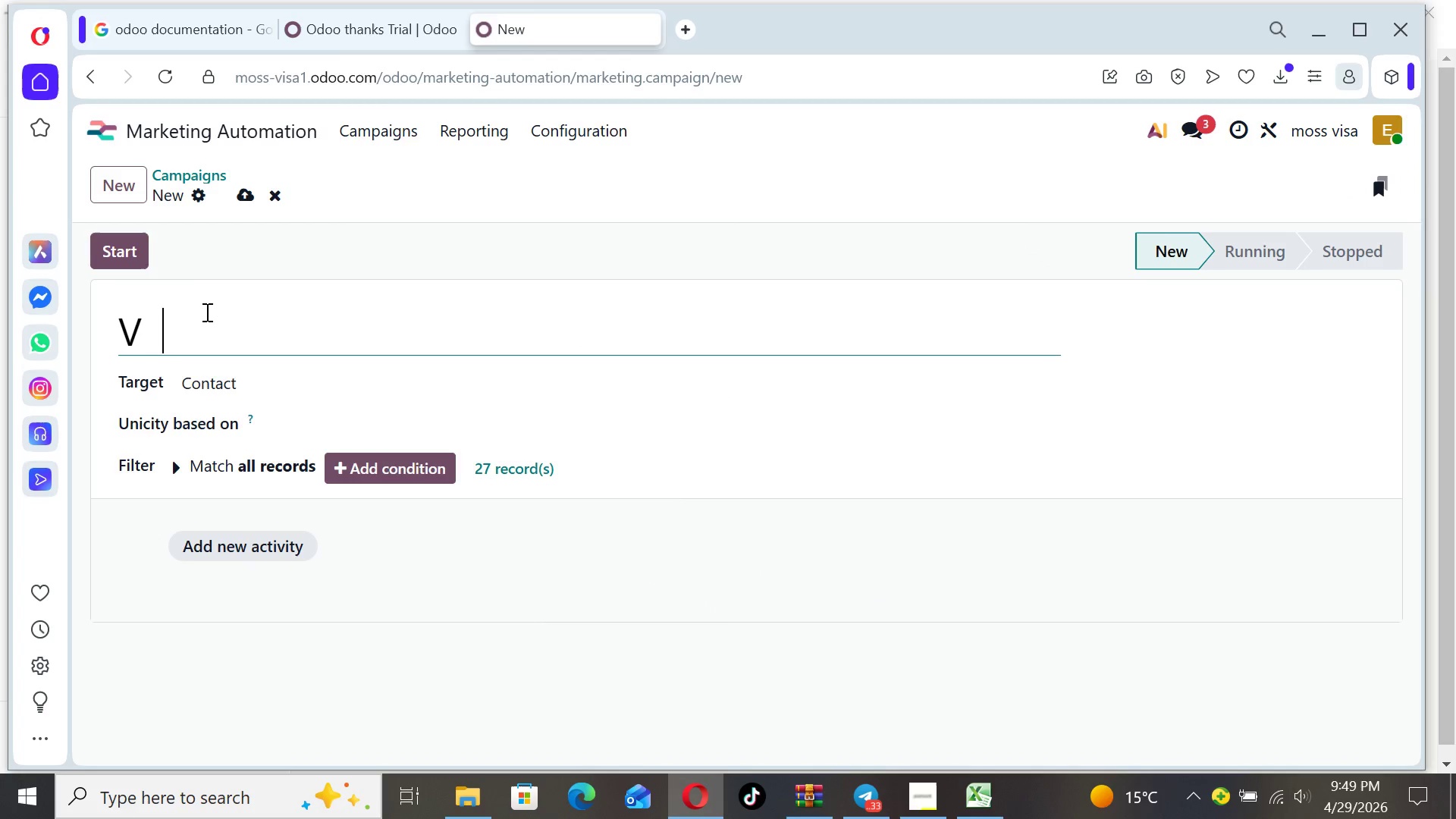 
key(Space)
 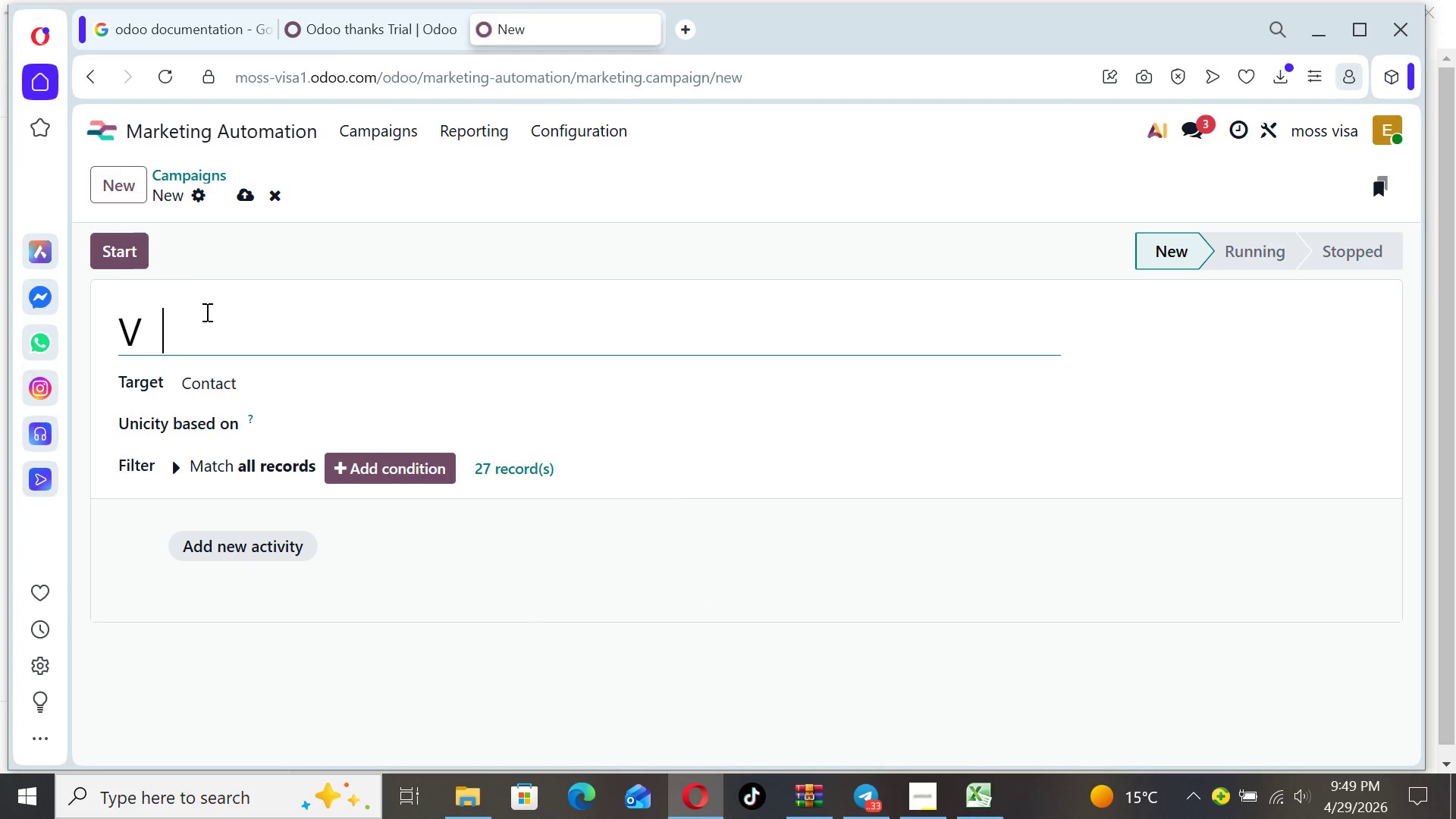 
key(CapsLock)
 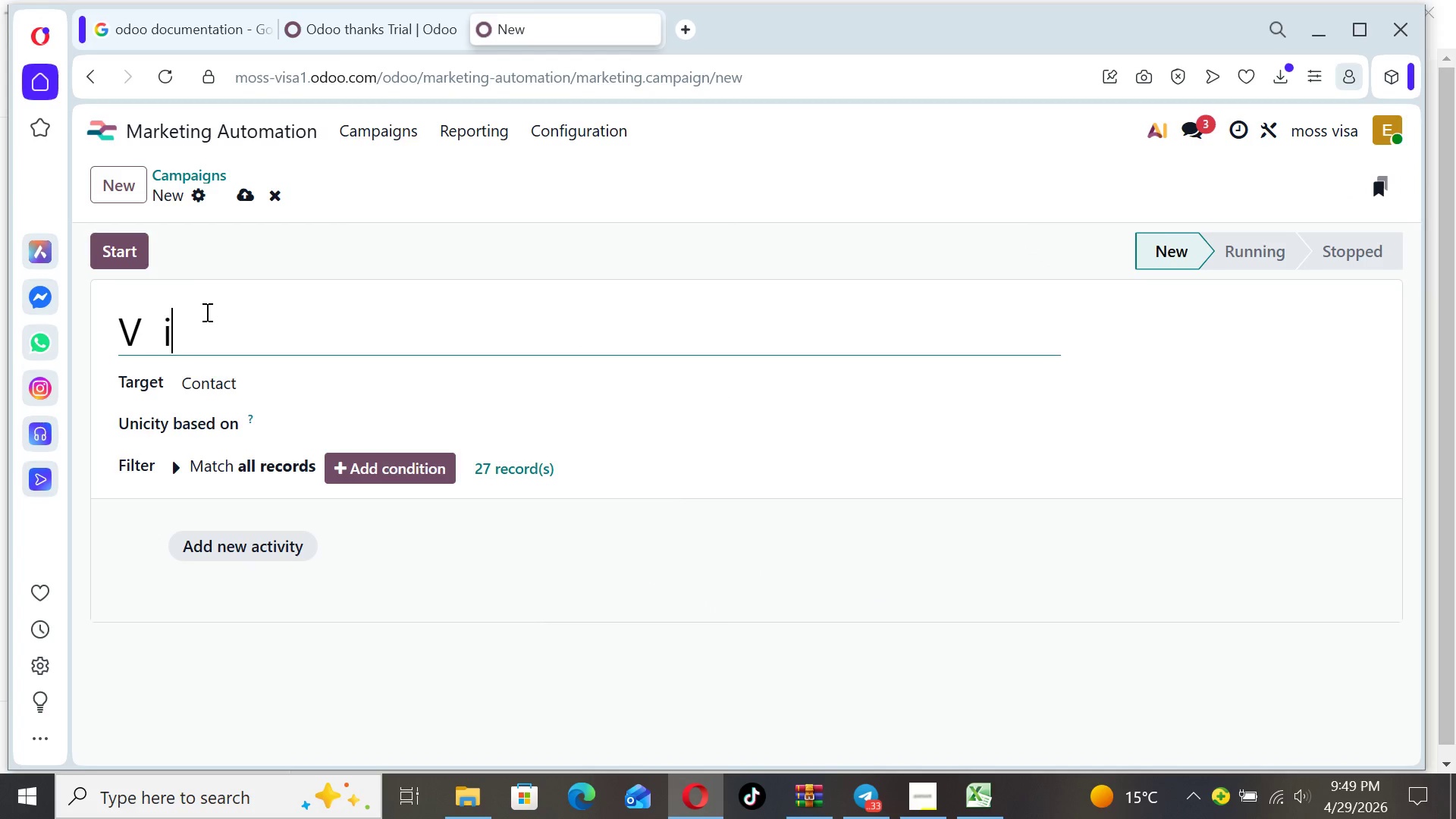 
key(I)
 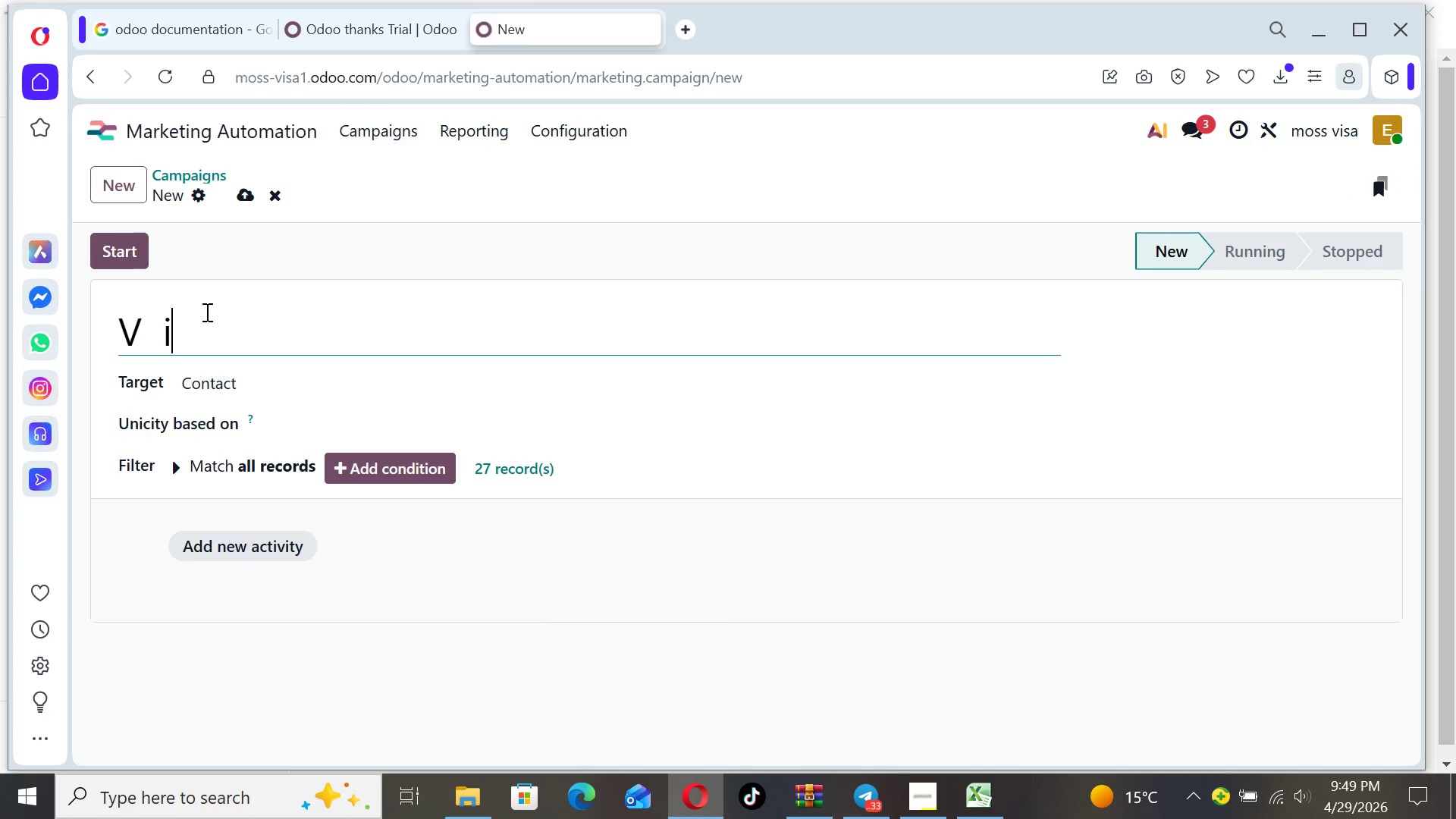 
key(Backspace)
 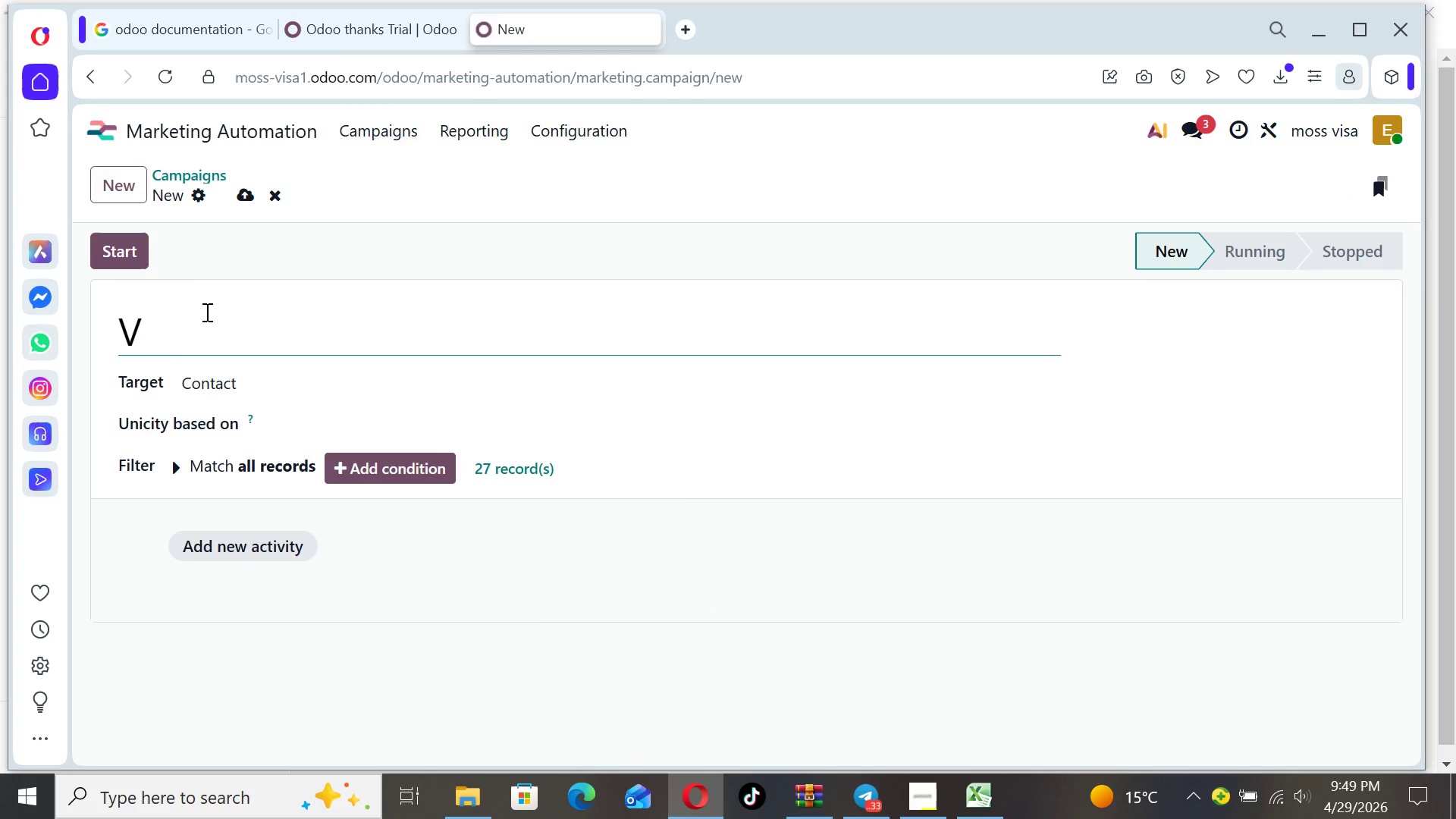 
key(Backspace)
 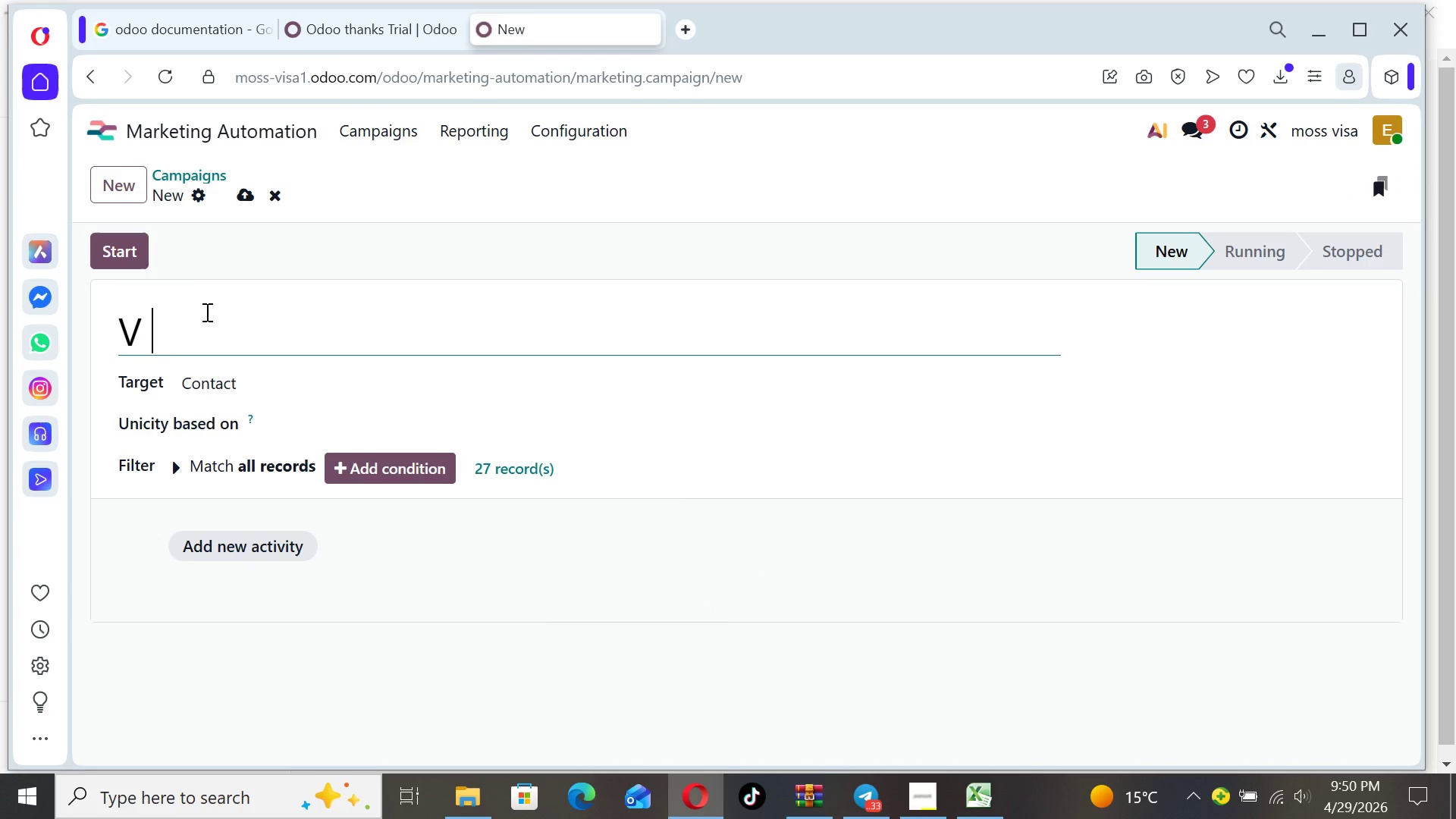 
type(is)
key(Backspace)
key(Backspace)
key(Backspace)
type(isa Guide Follow-up Flow)
 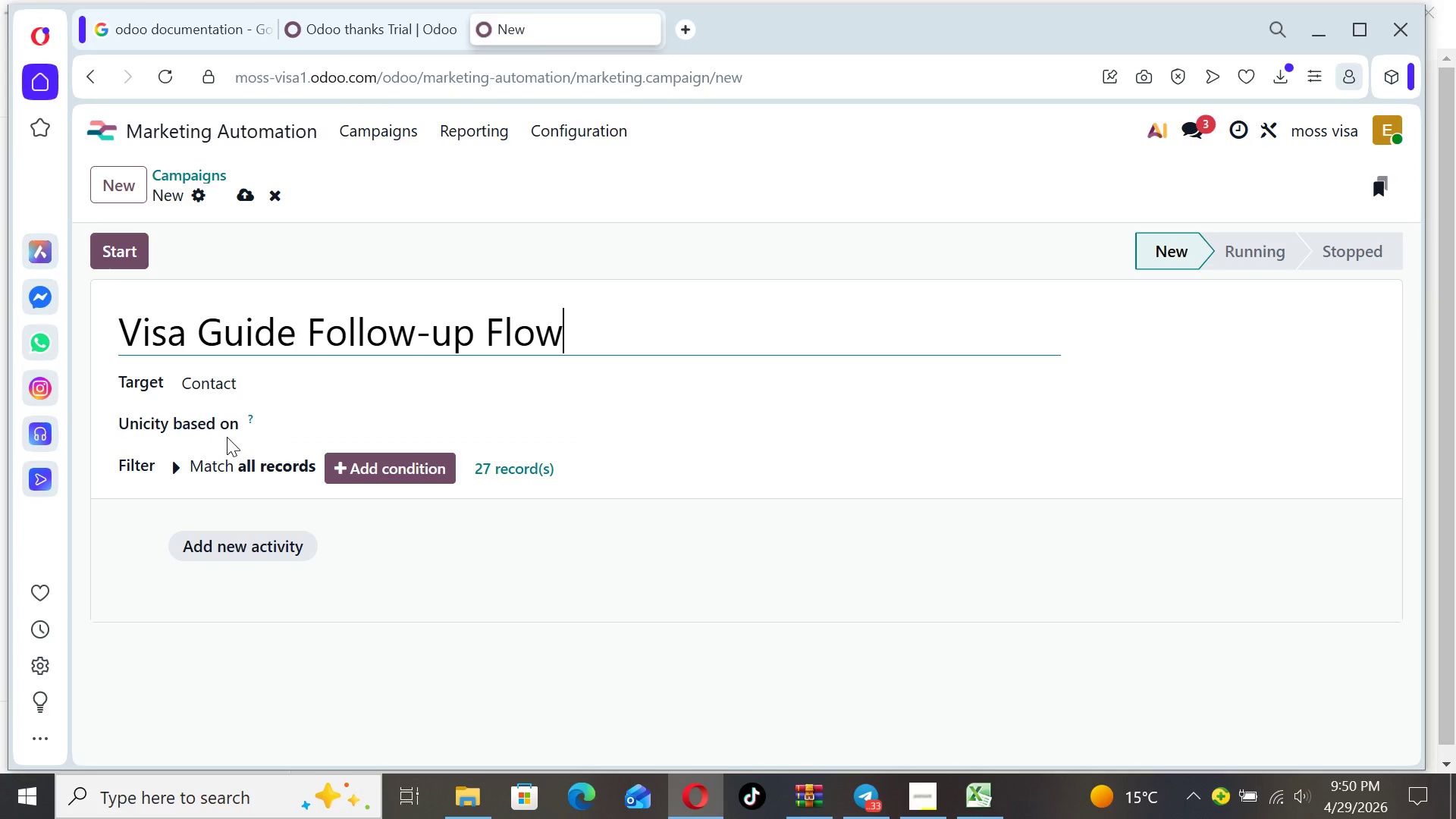 
wait(20.2)
 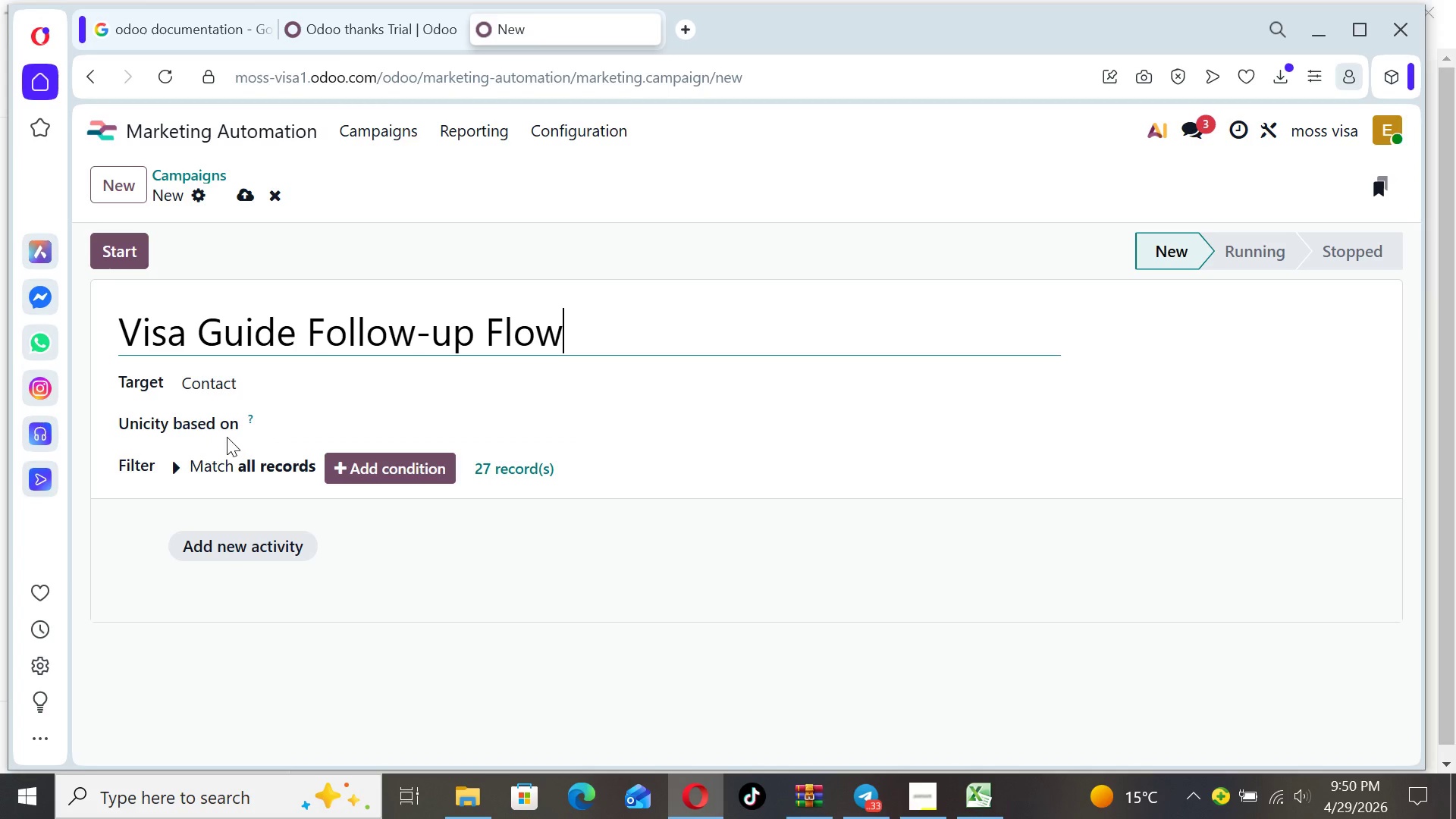 
left_click([229, 549])
 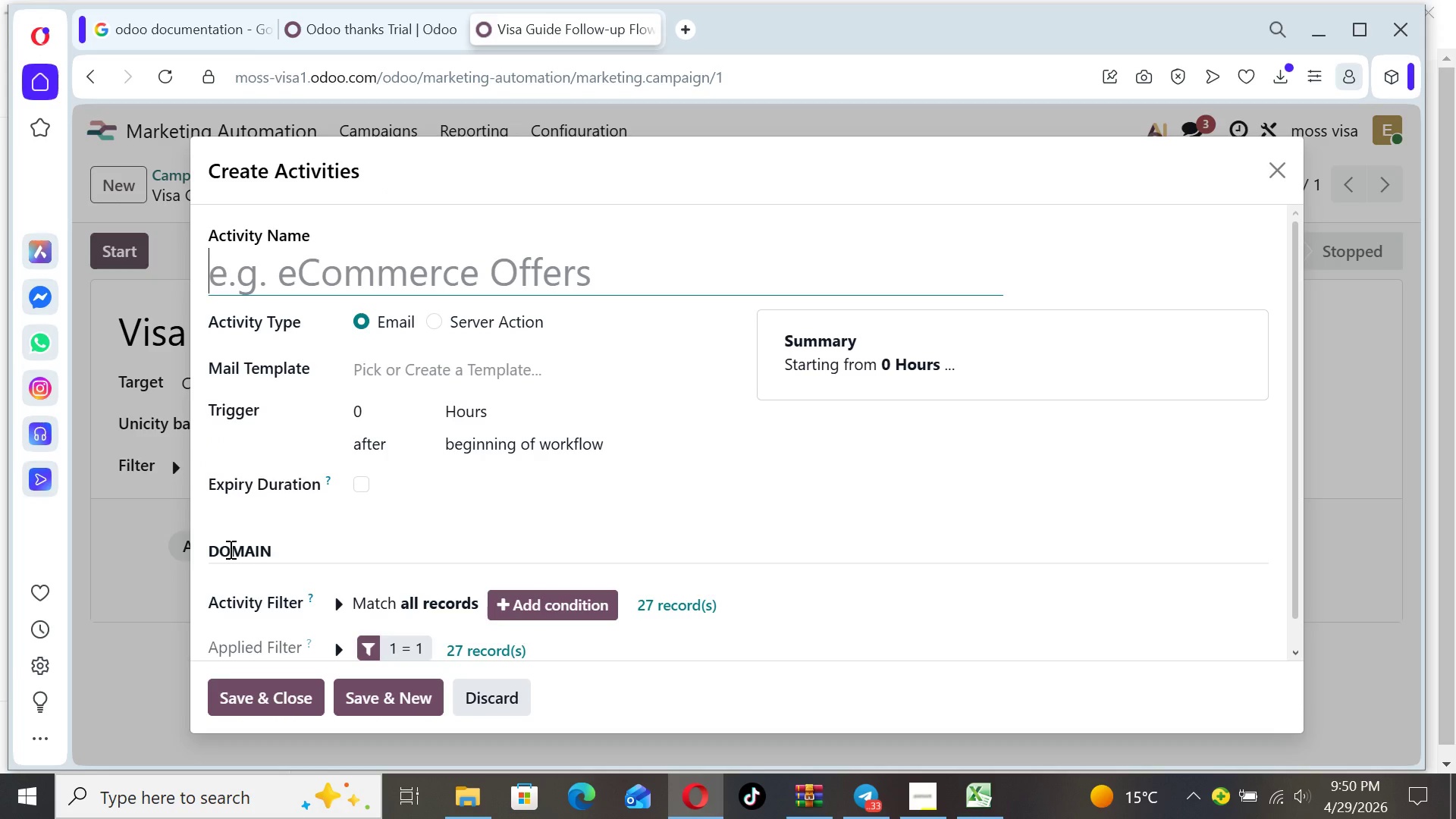 
type(Email 1)
 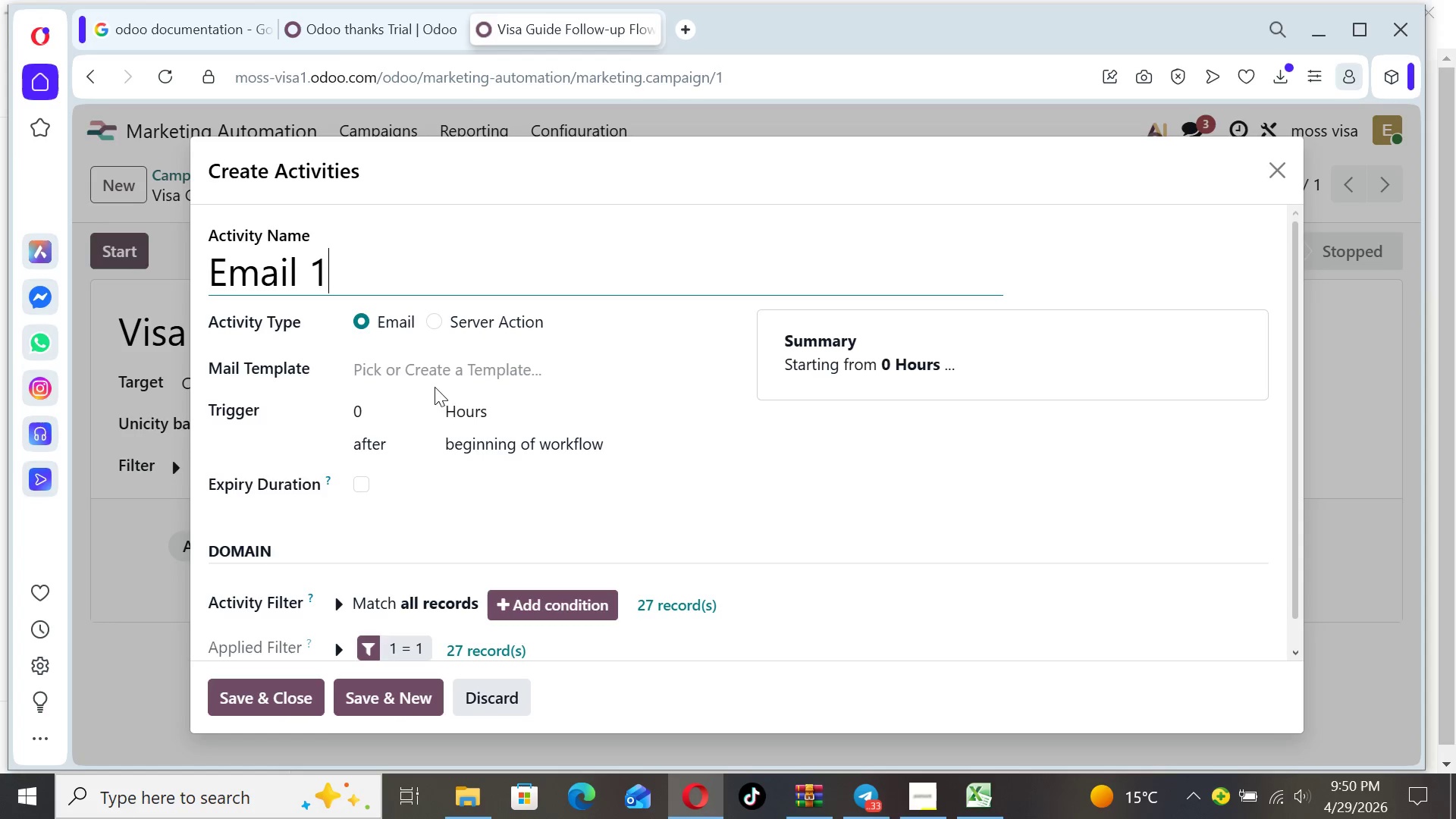 
left_click([446, 366])
 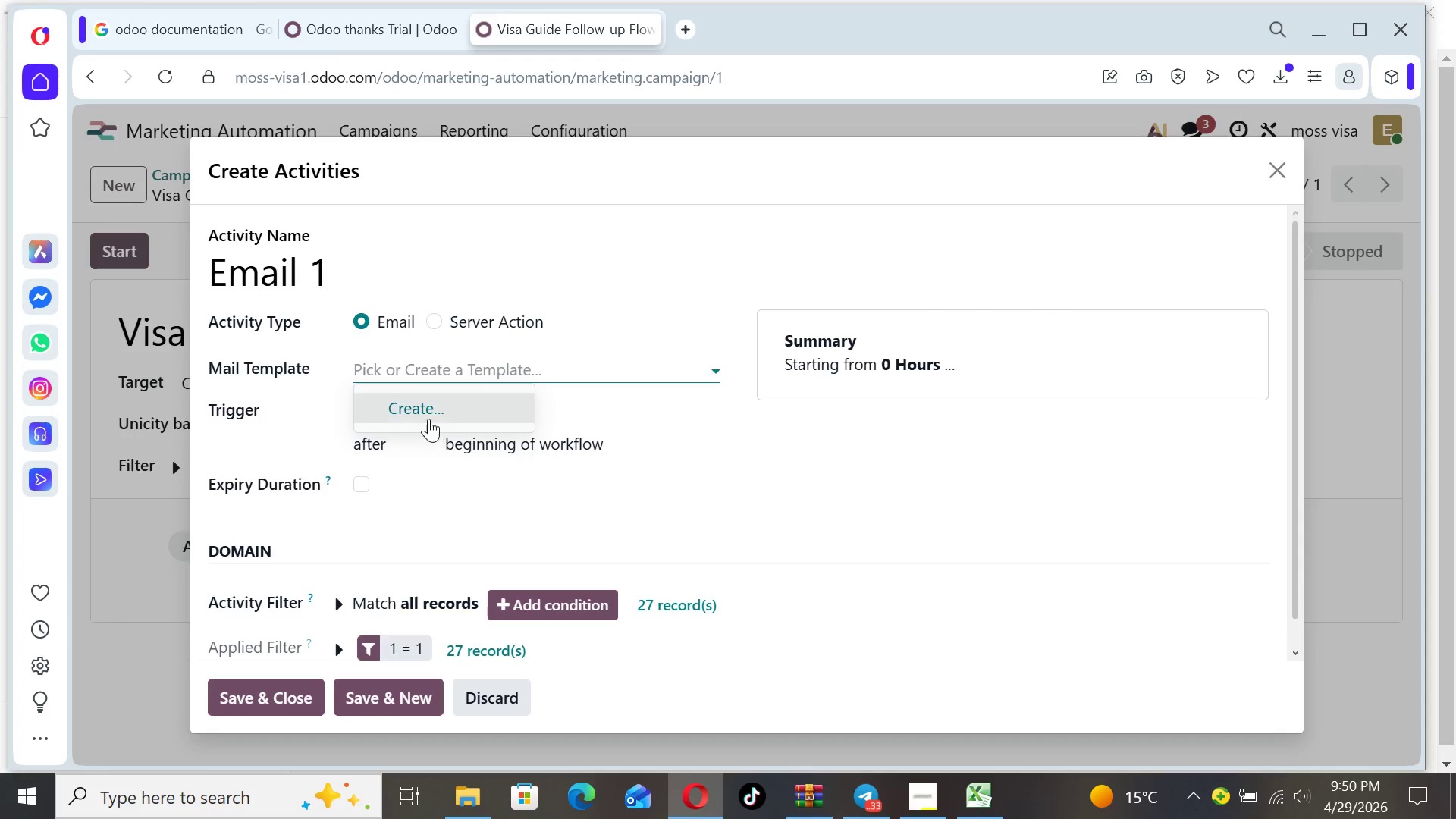 
left_click([428, 408])
 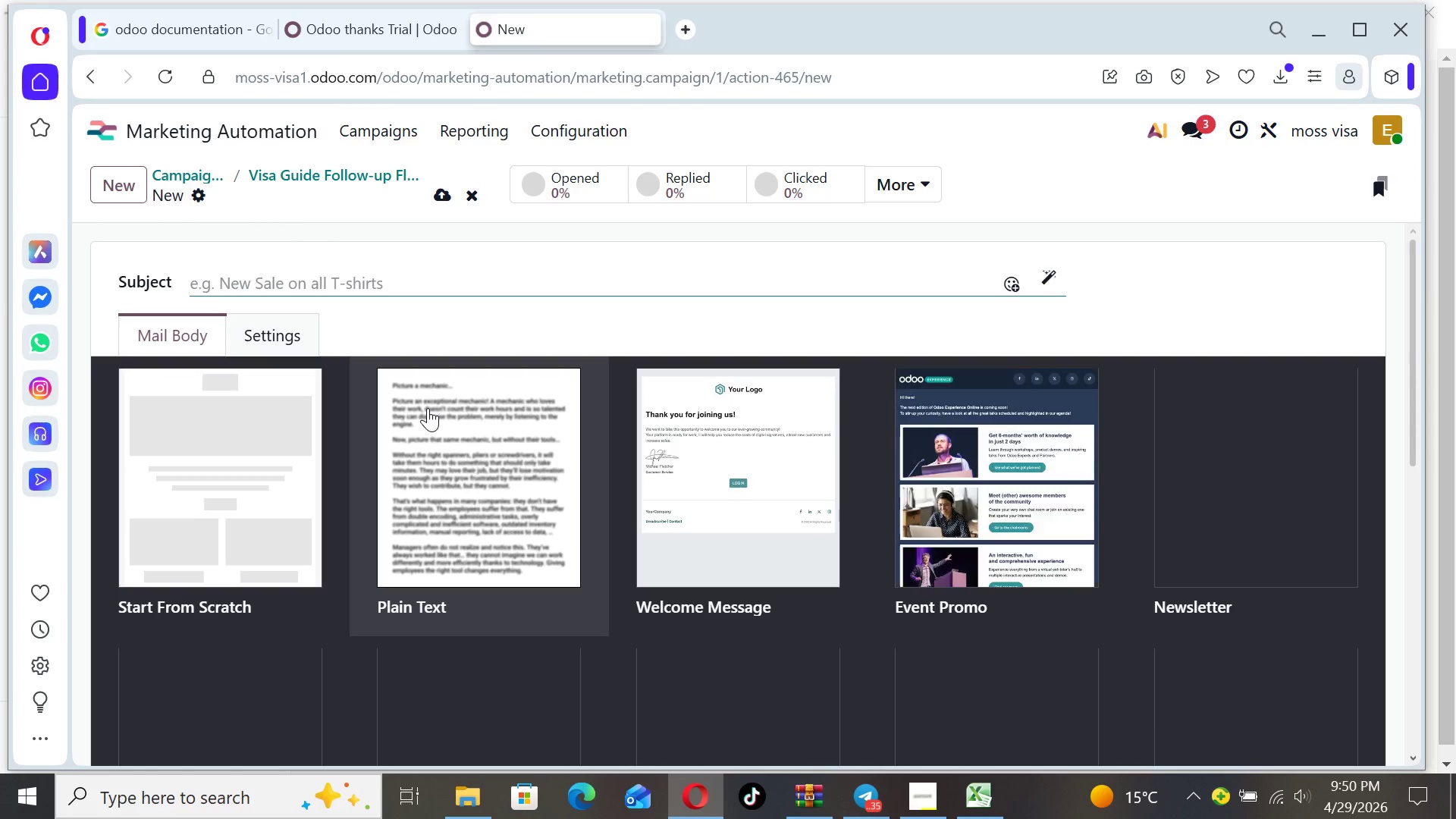 
wait(15.41)
 